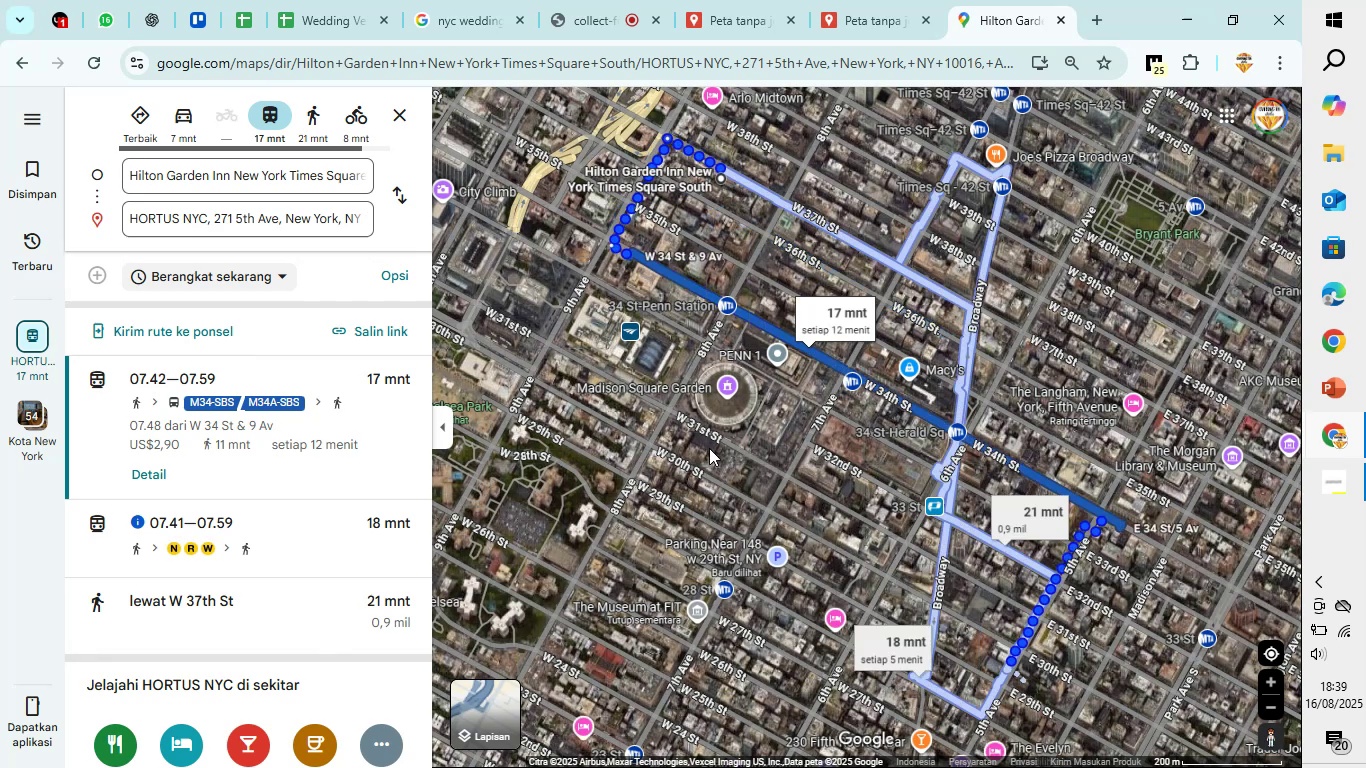 
left_click_drag(start_coordinate=[714, 249], to_coordinate=[696, 540])
 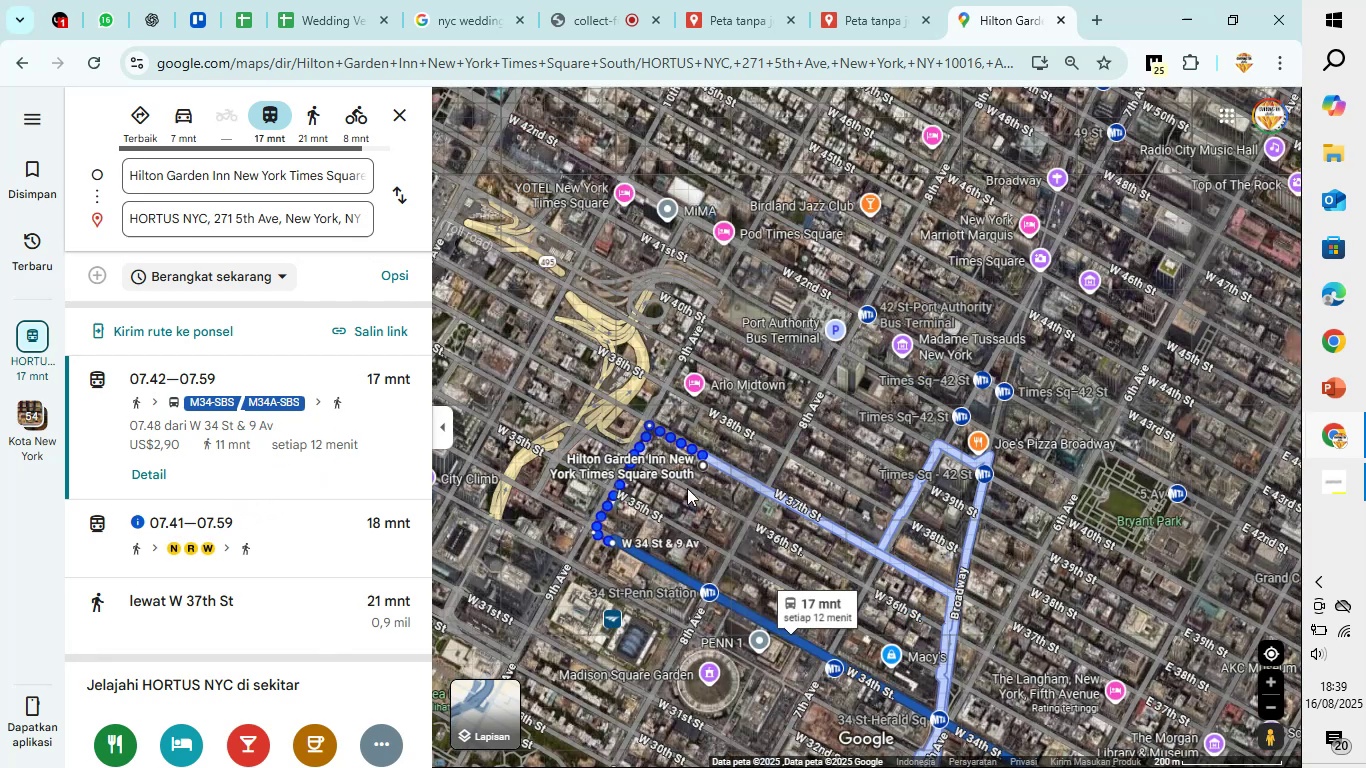 
scroll: coordinate [706, 509], scroll_direction: up, amount: 8.0
 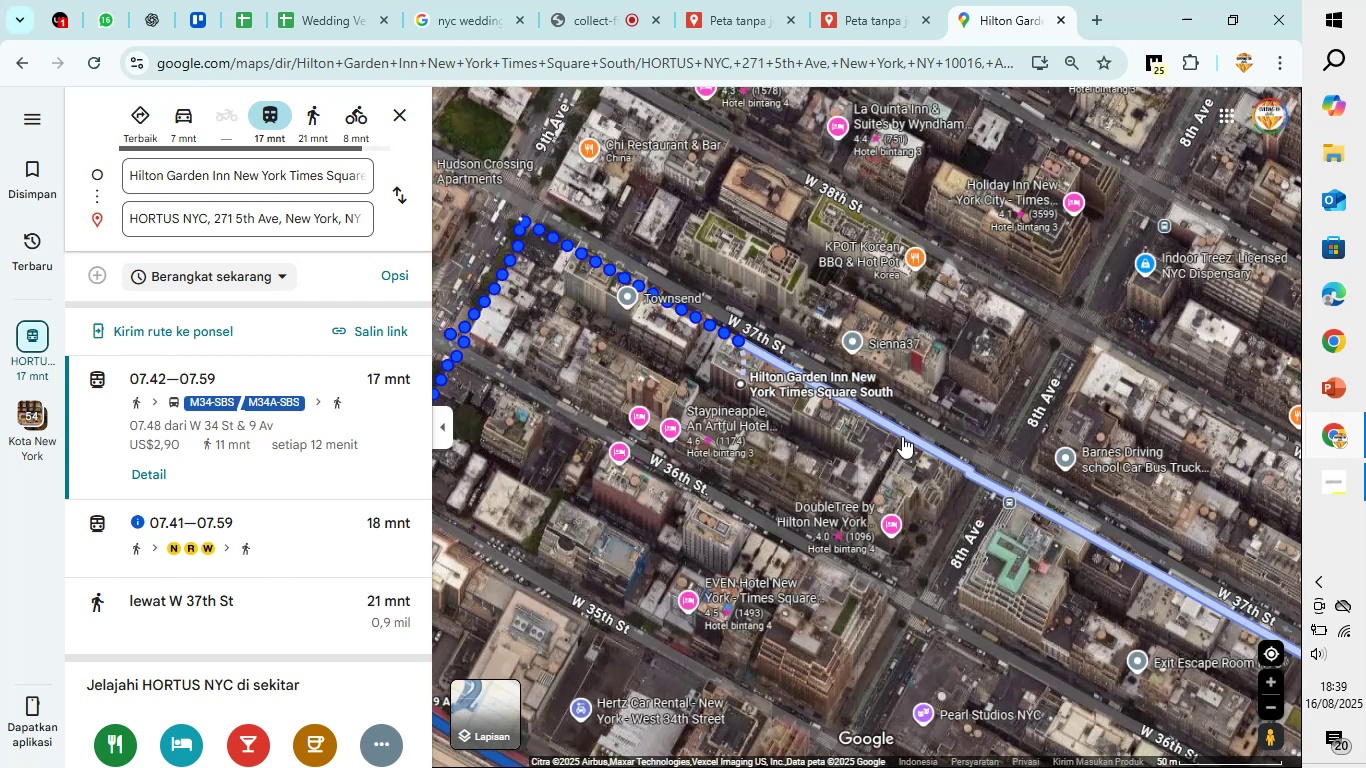 
left_click([904, 436])
 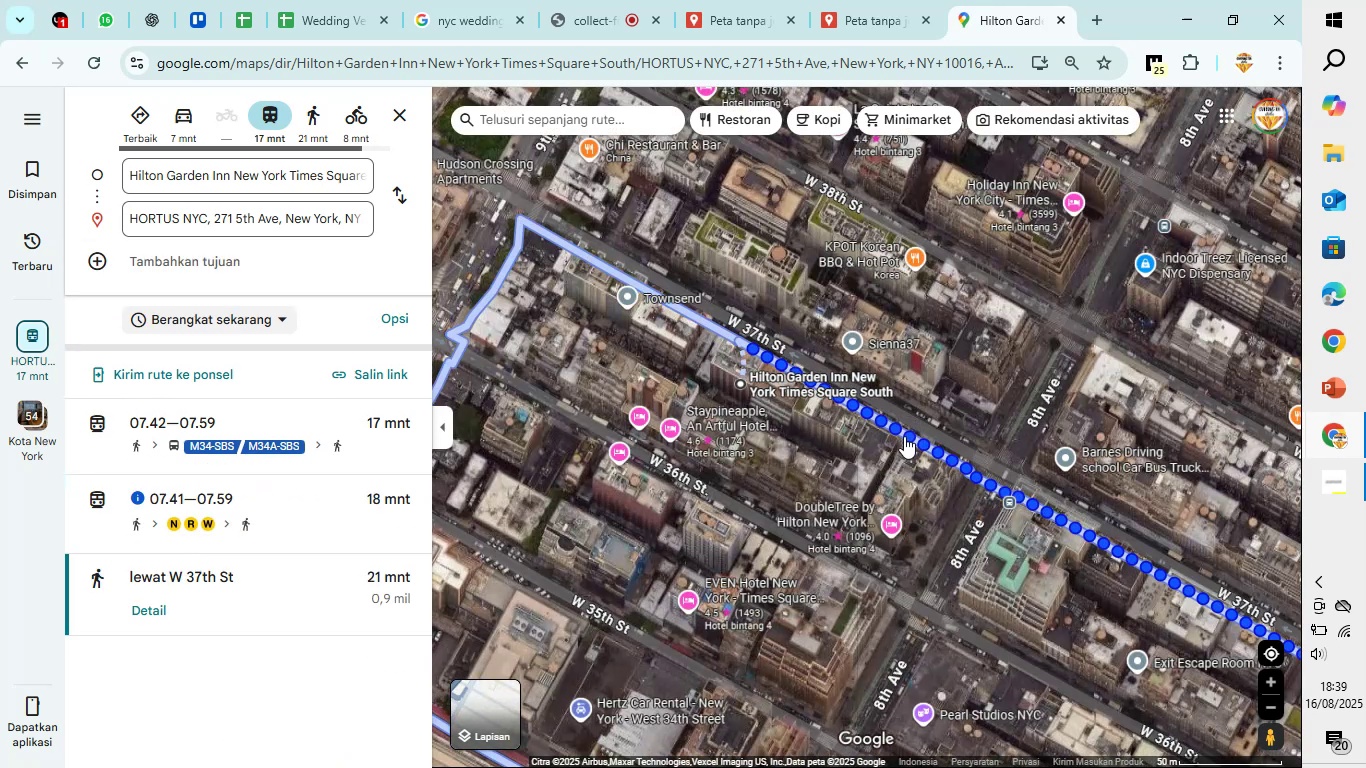 
scroll: coordinate [904, 436], scroll_direction: down, amount: 12.0
 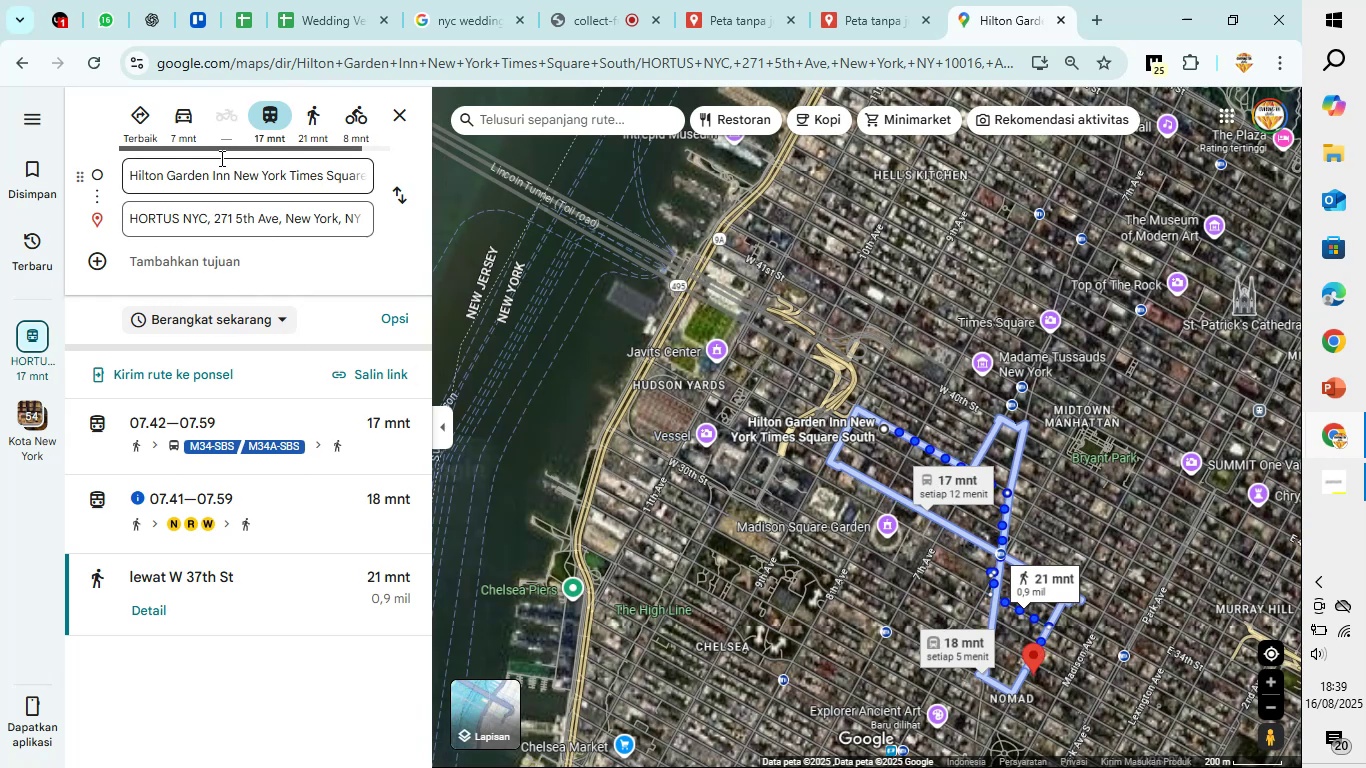 
wait(11.1)
 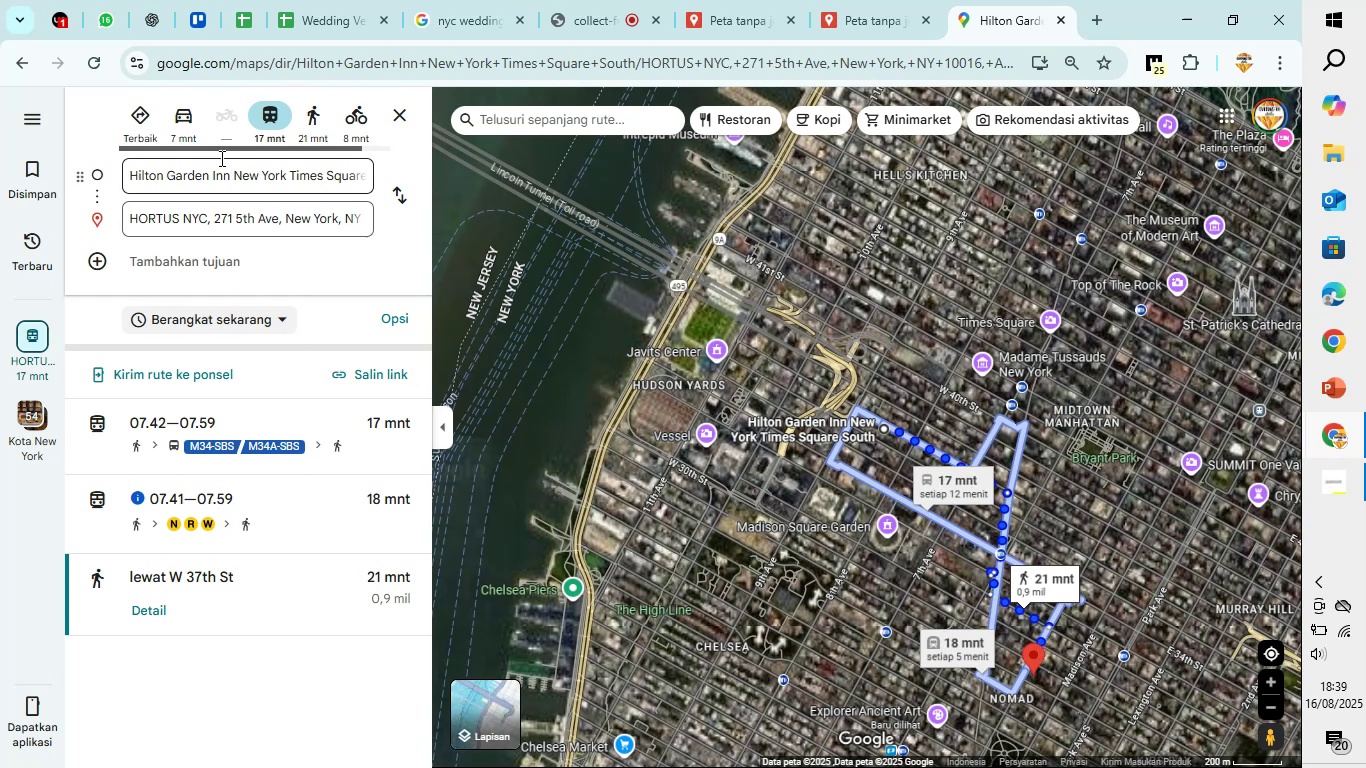 
left_click([270, 116])
 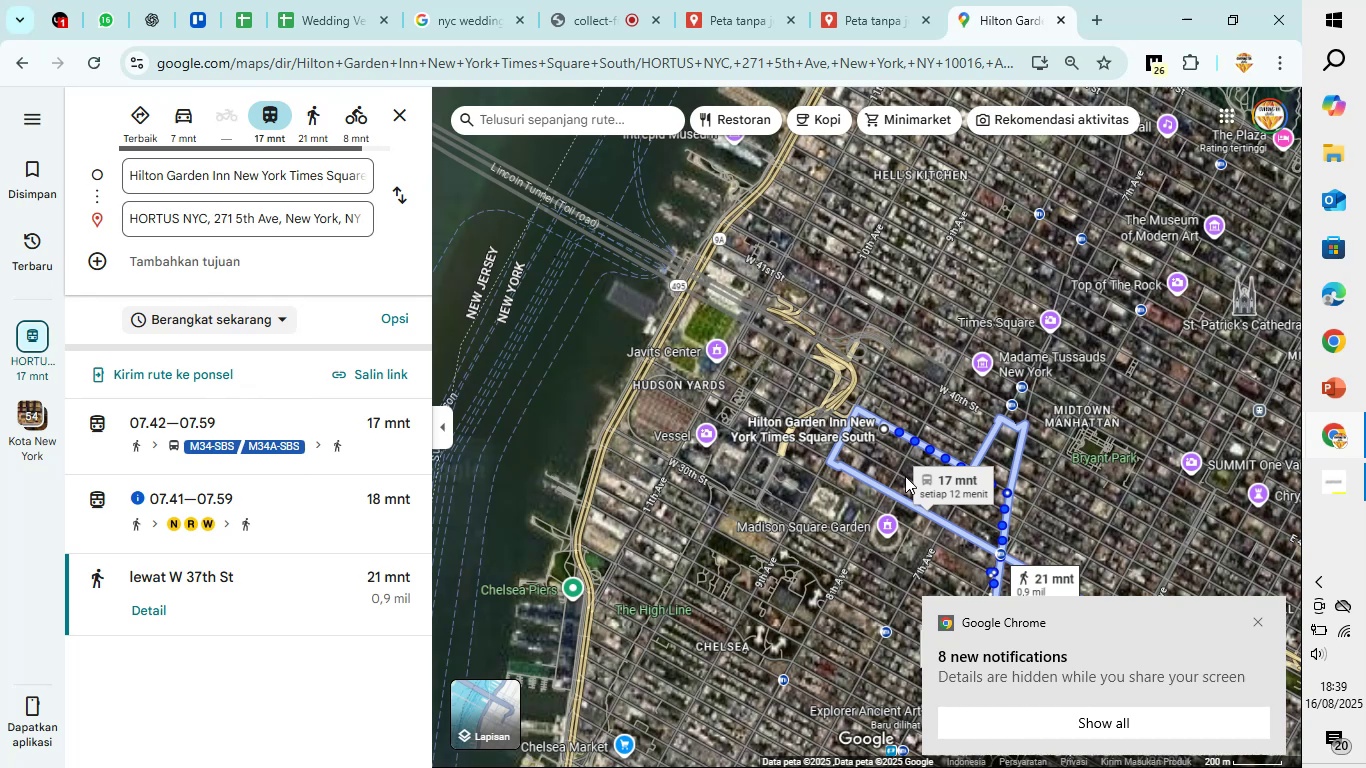 
mouse_move([931, 504])
 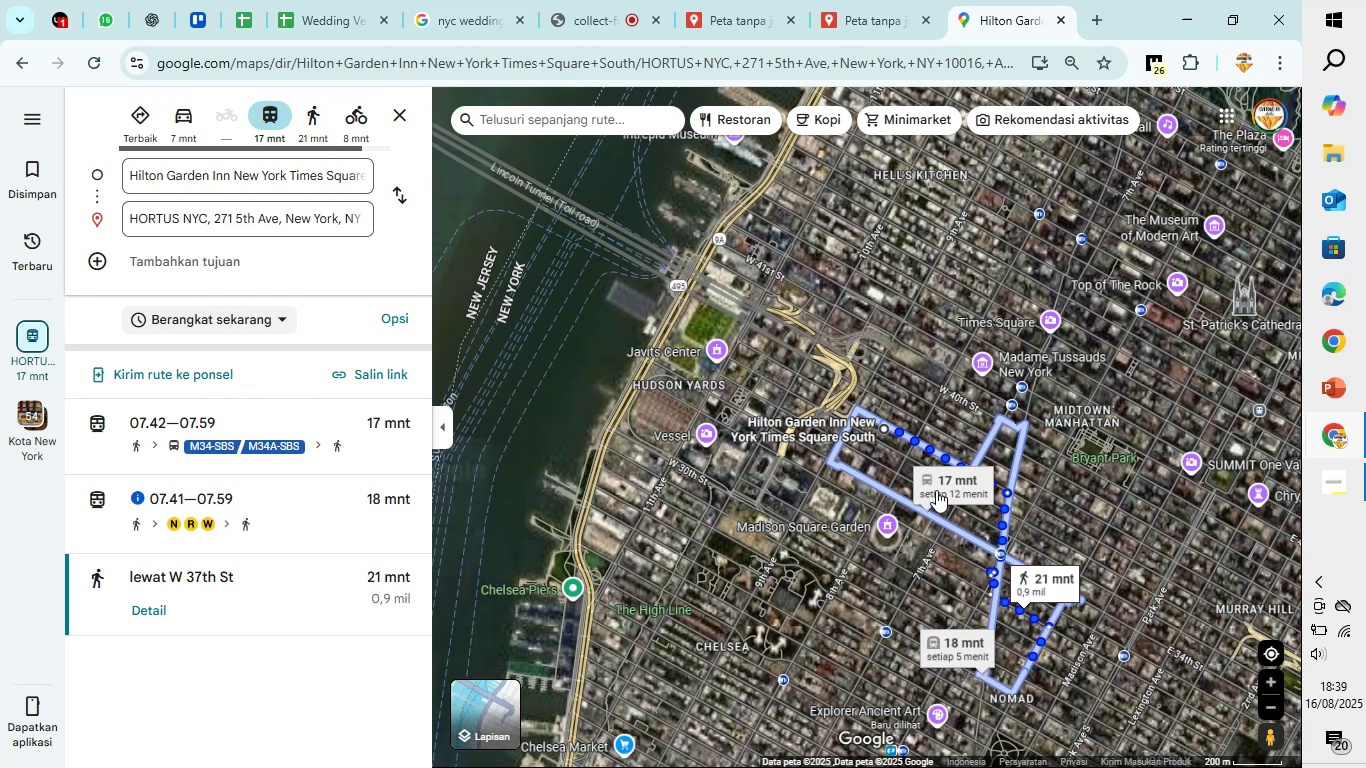 
left_click([936, 490])
 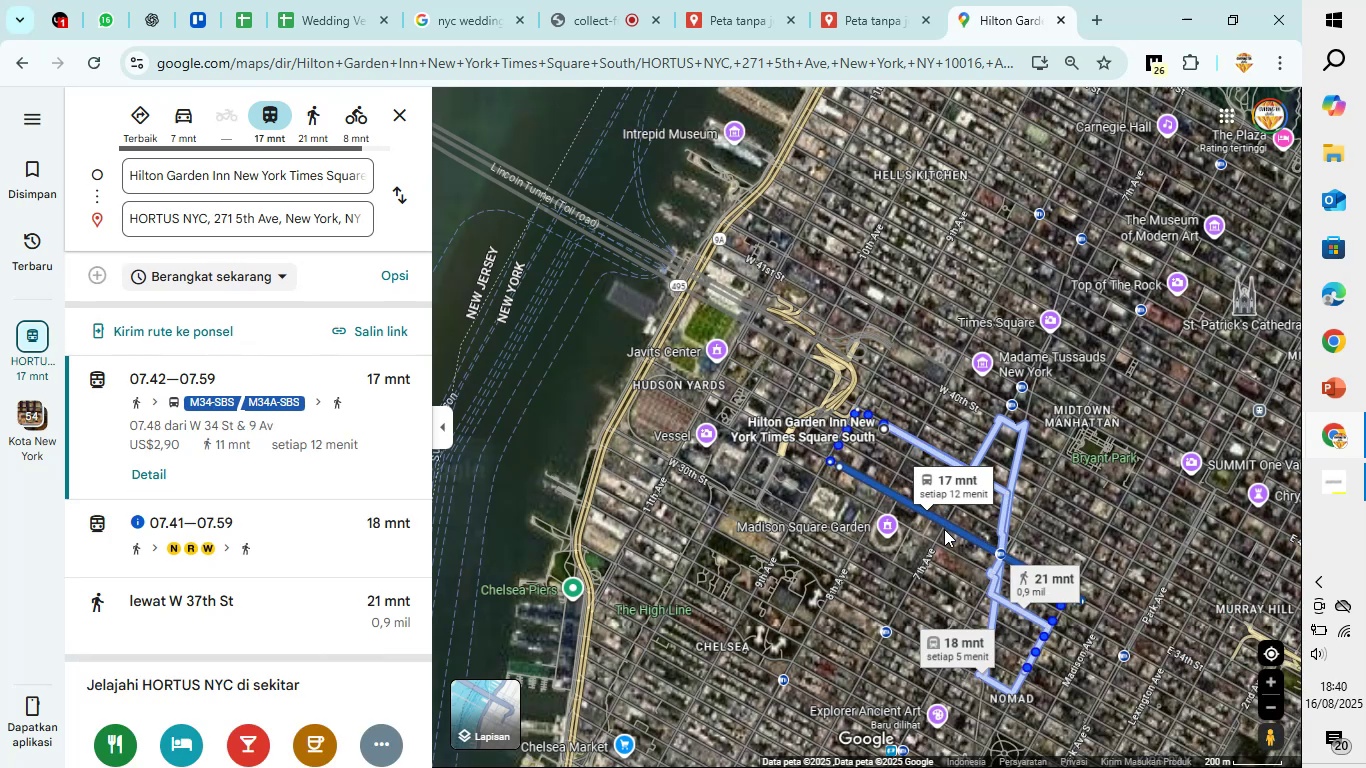 
scroll: coordinate [944, 525], scroll_direction: up, amount: 3.0
 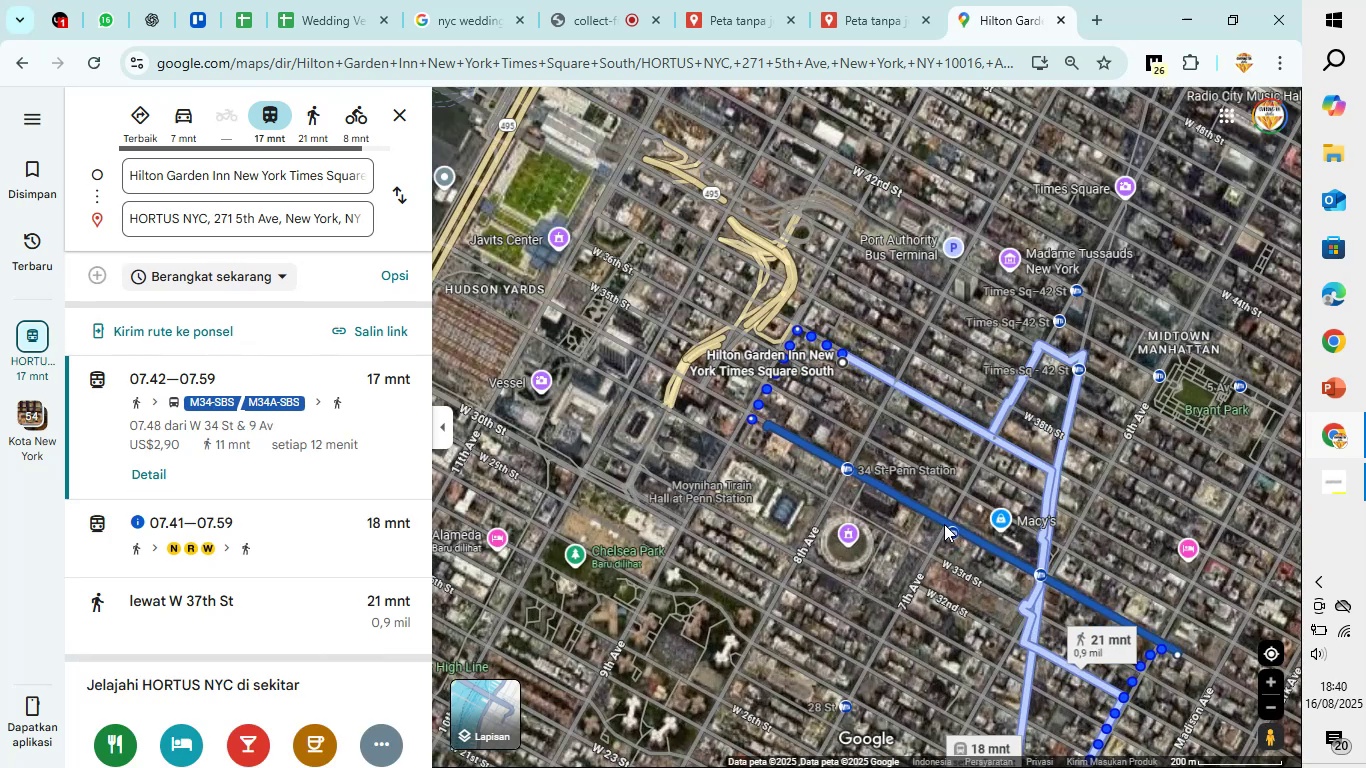 
scroll: coordinate [944, 524], scroll_direction: down, amount: 1.0
 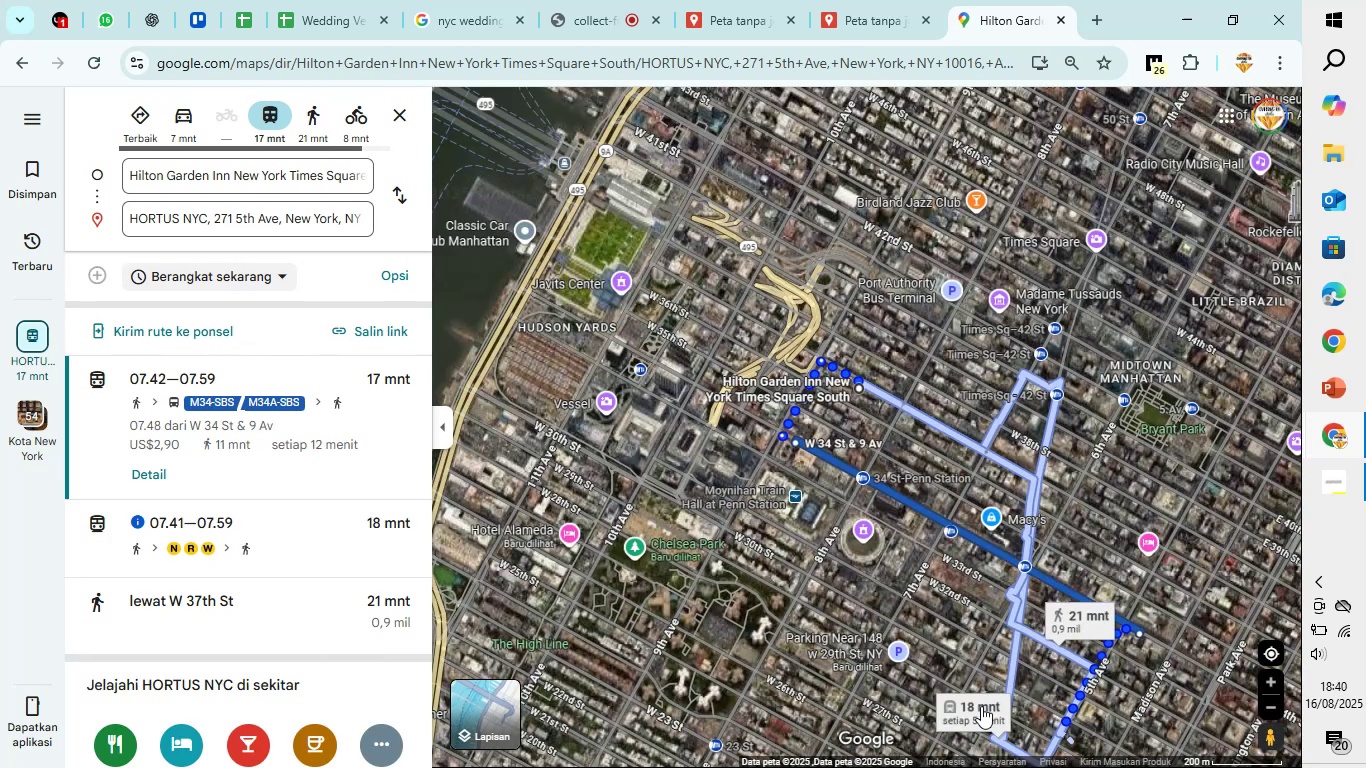 
left_click([981, 706])
 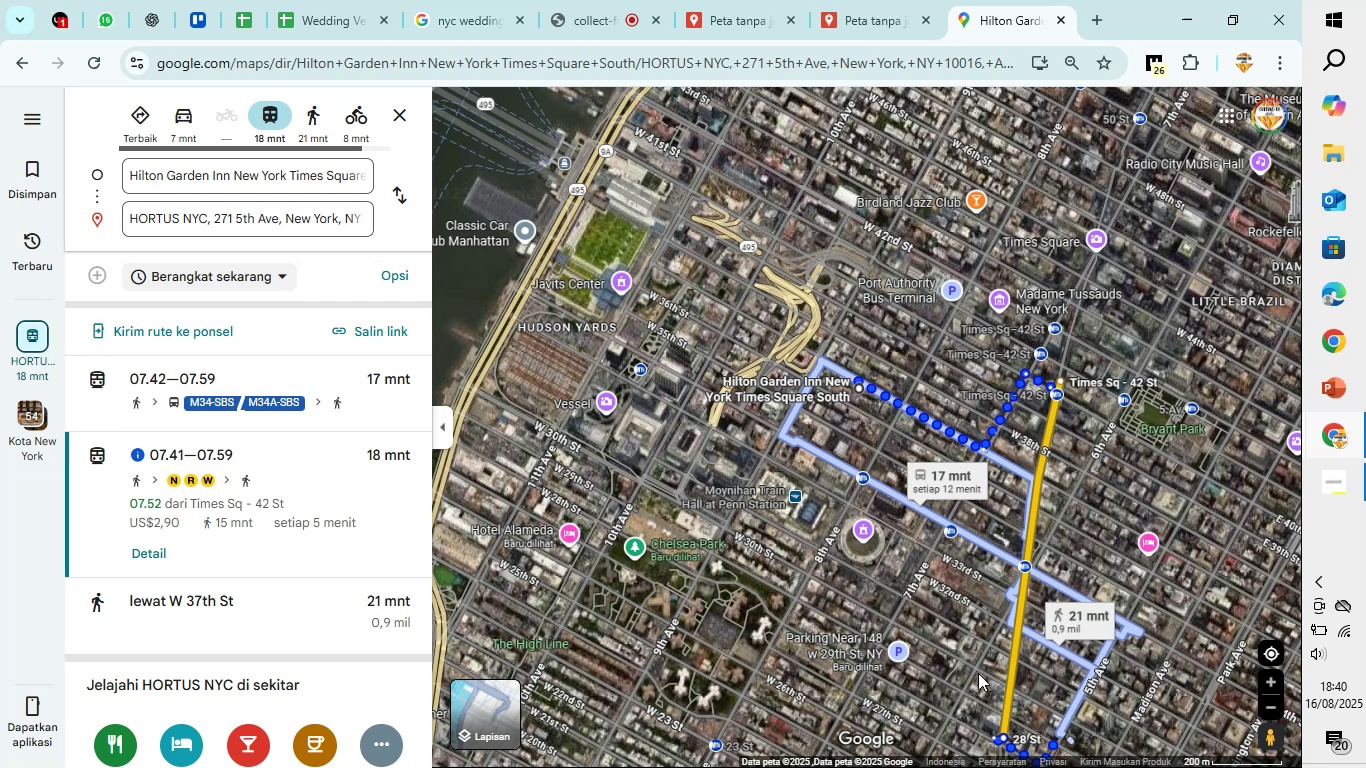 
left_click([957, 473])
 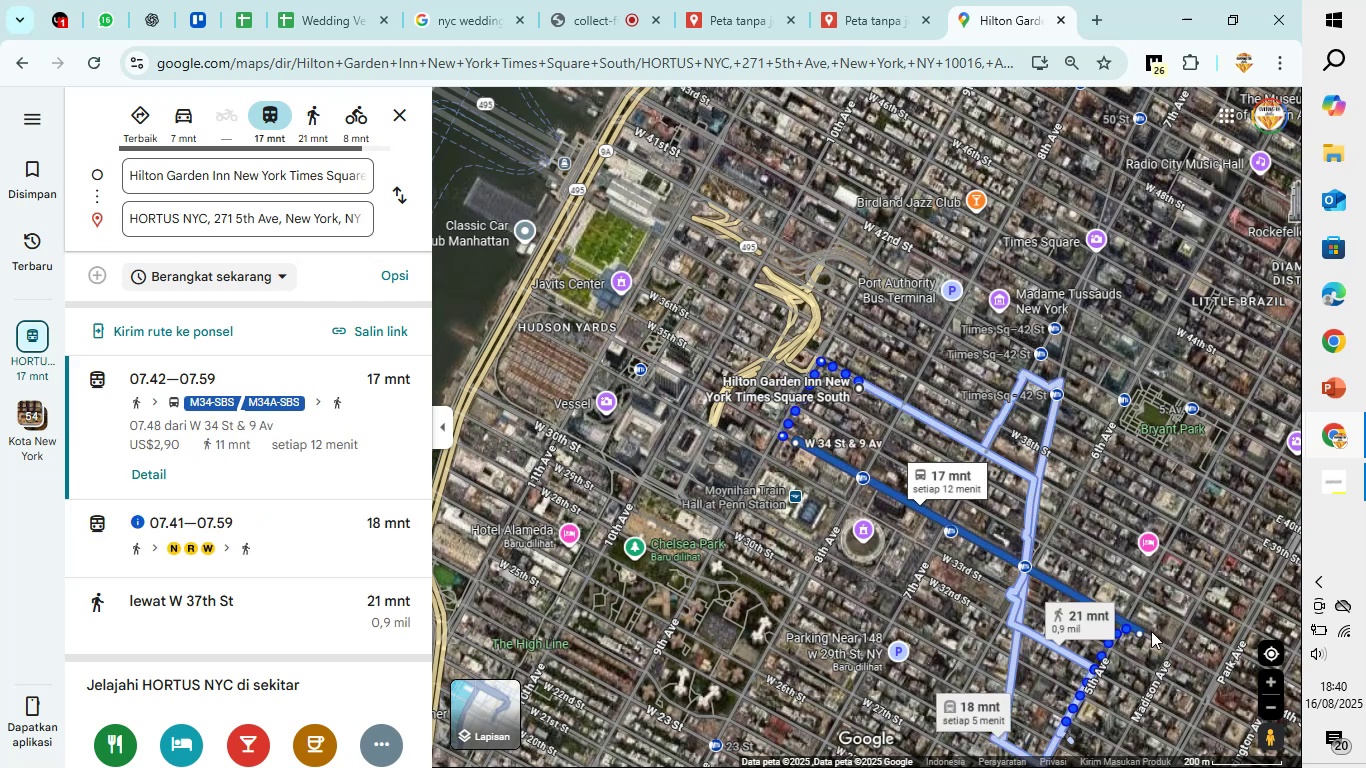 
scroll: coordinate [1066, 678], scroll_direction: up, amount: 5.0
 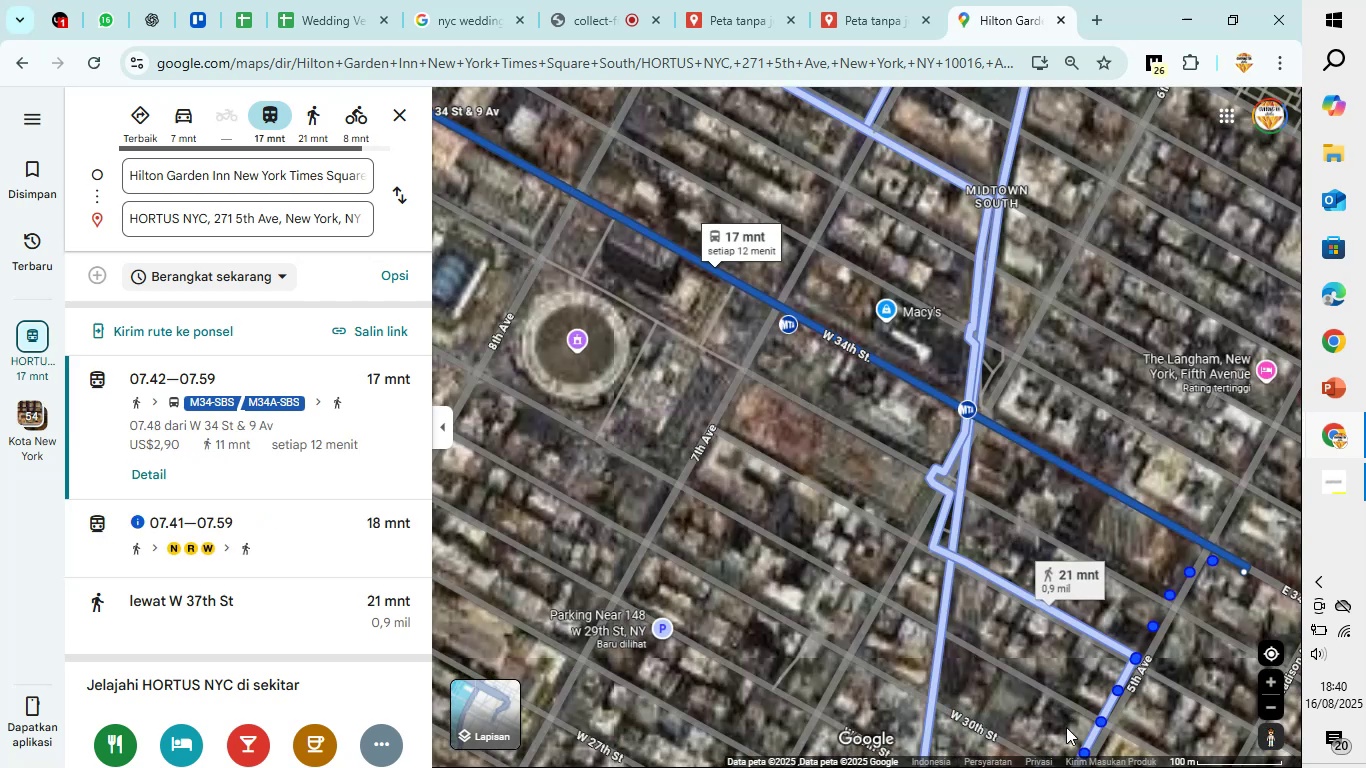 
left_click_drag(start_coordinate=[1066, 727], to_coordinate=[1029, 488])
 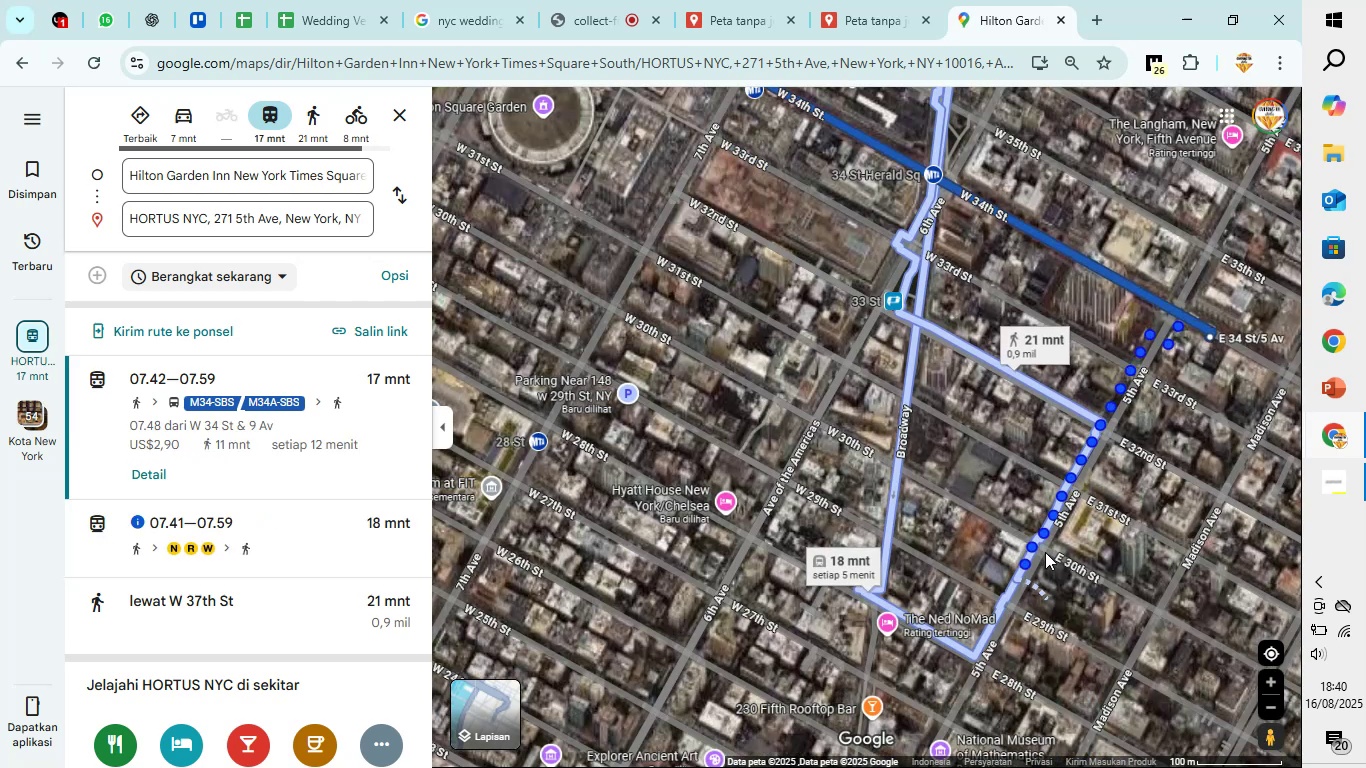 
scroll: coordinate [1045, 552], scroll_direction: up, amount: 4.0
 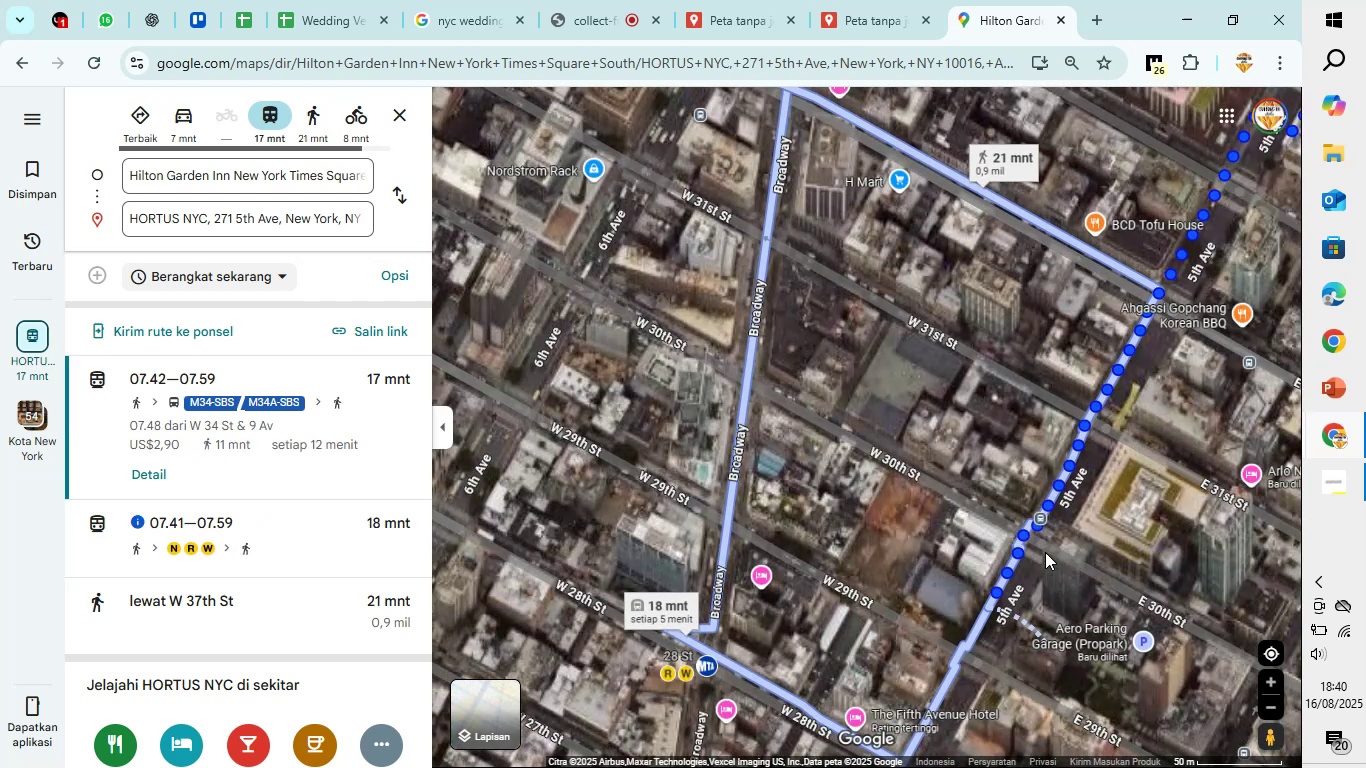 
scroll: coordinate [1045, 552], scroll_direction: down, amount: 5.0
 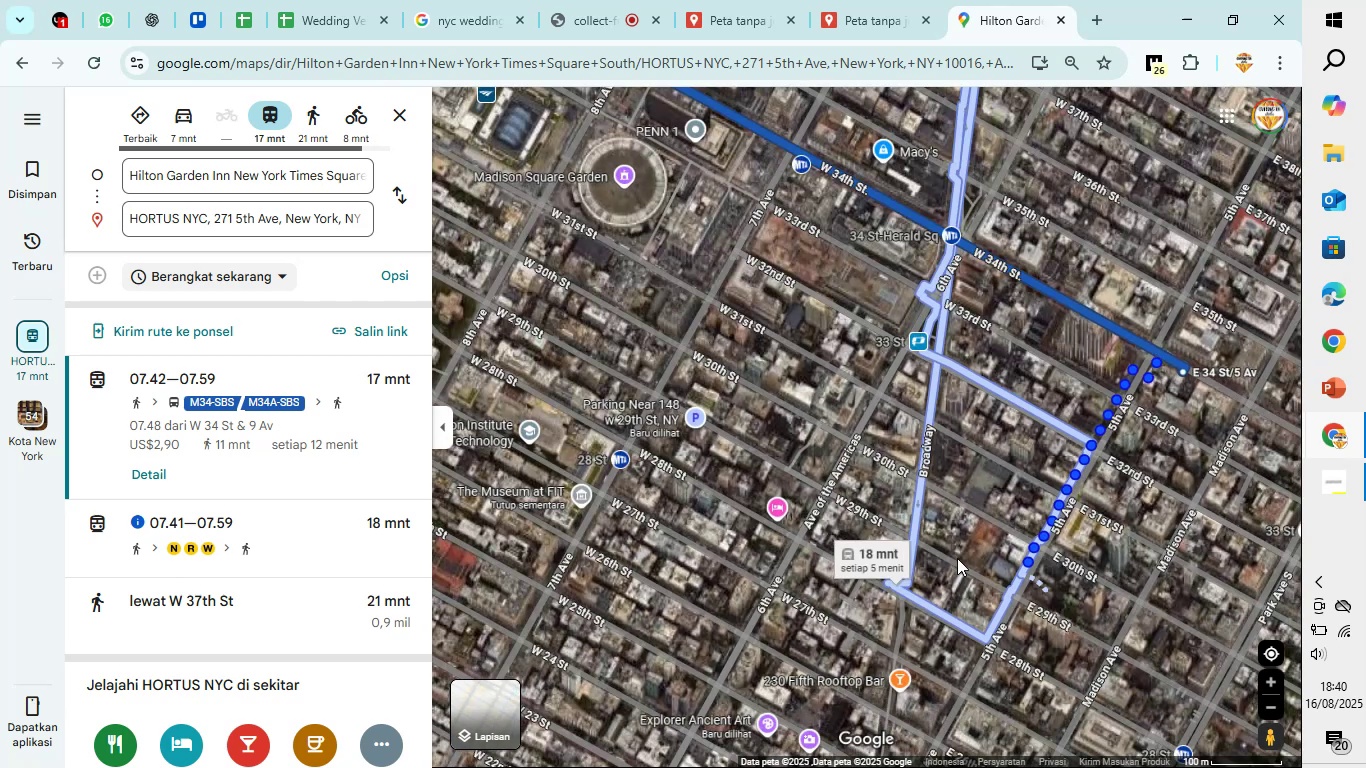 
left_click_drag(start_coordinate=[961, 557], to_coordinate=[676, 428])
 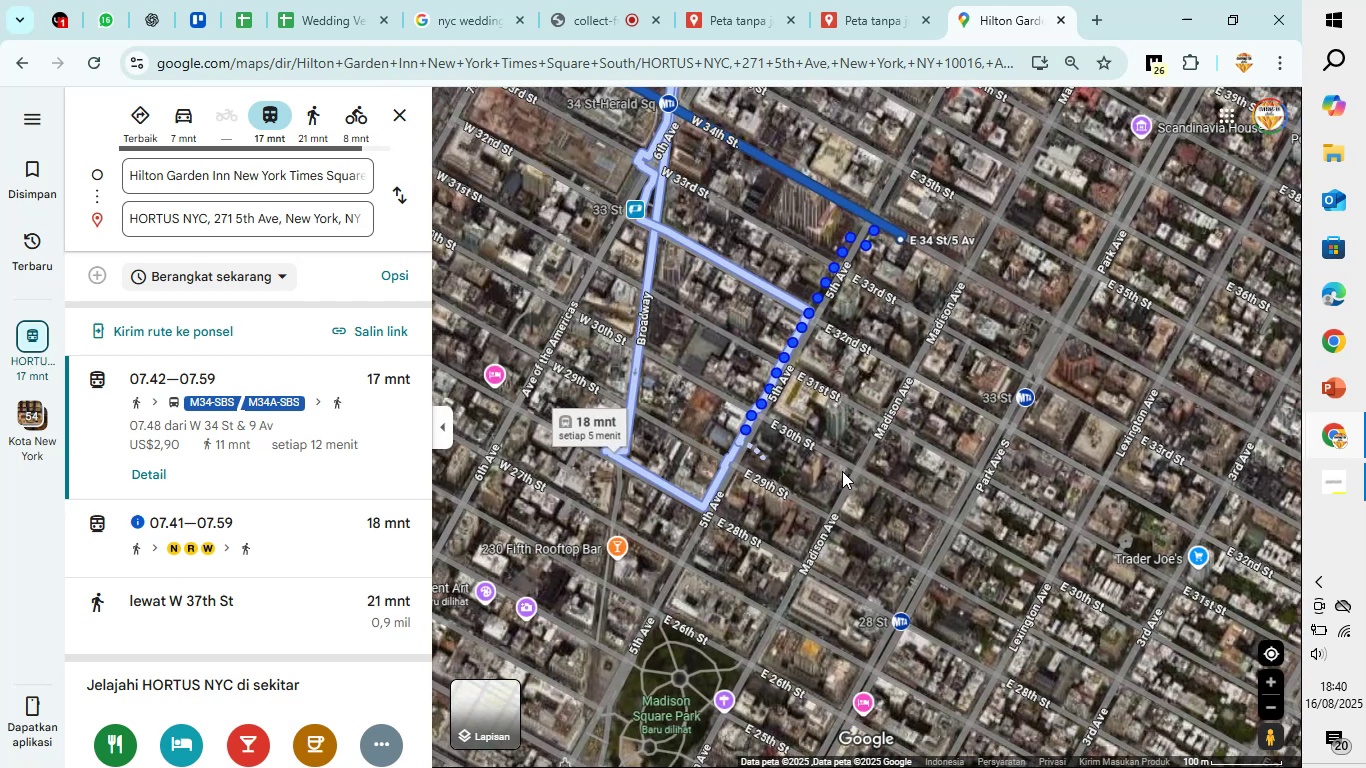 
scroll: coordinate [835, 479], scroll_direction: up, amount: 4.0
 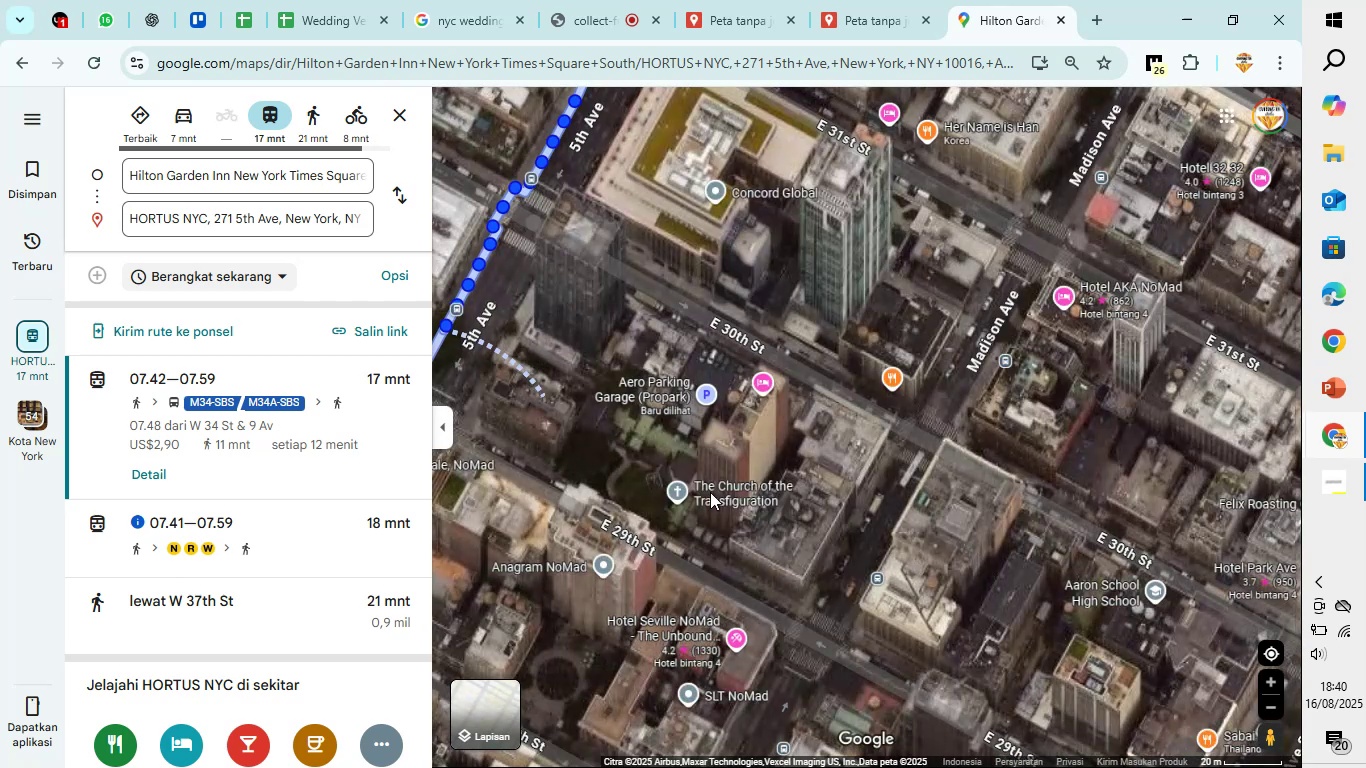 
left_click_drag(start_coordinate=[710, 492], to_coordinate=[864, 689])
 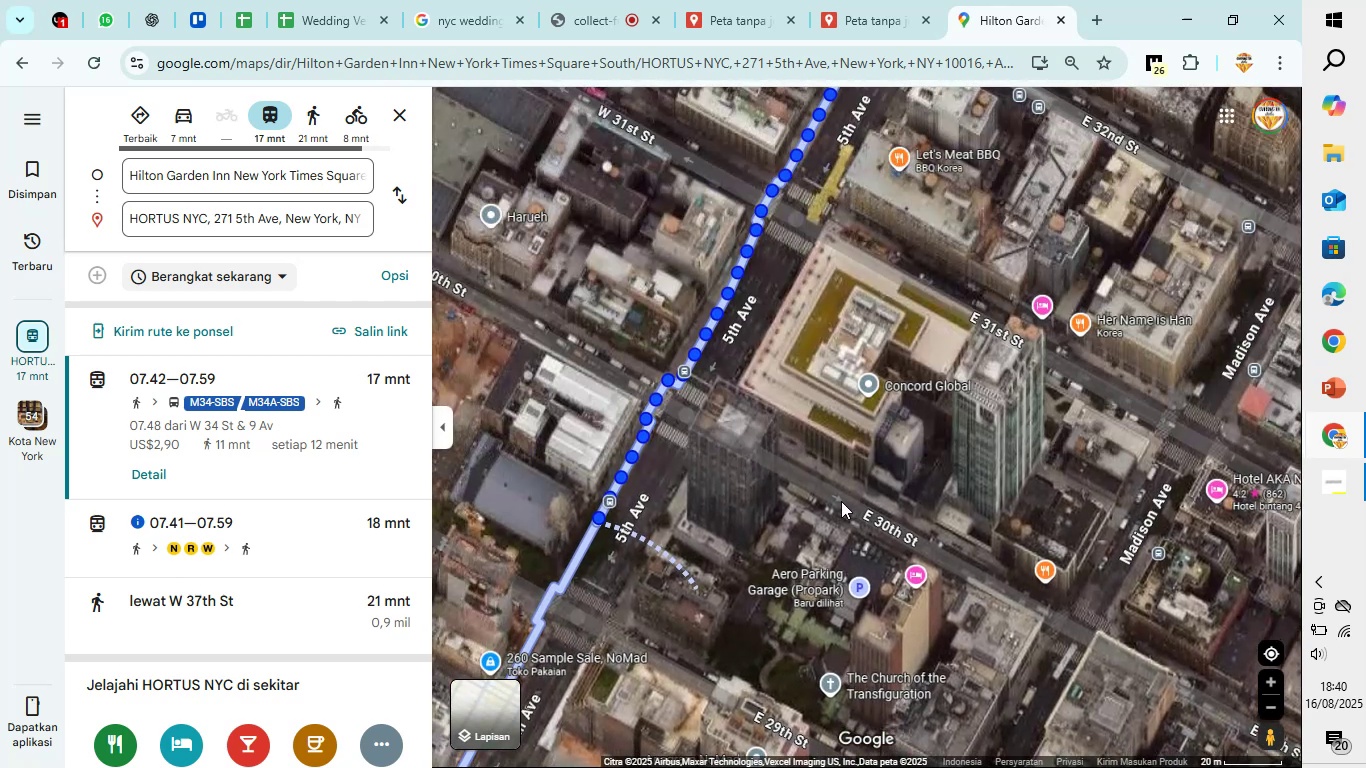 
scroll: coordinate [841, 501], scroll_direction: down, amount: 6.0
 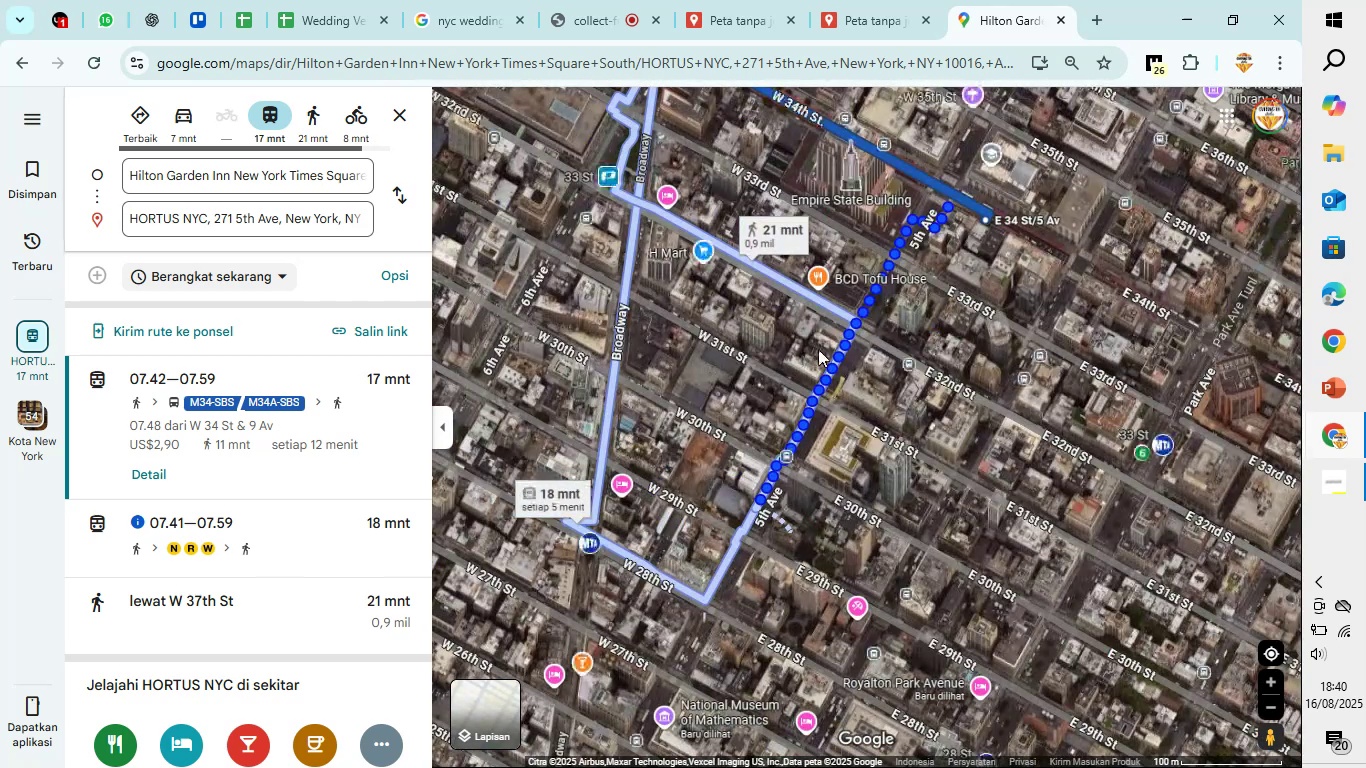 
left_click_drag(start_coordinate=[835, 334], to_coordinate=[968, 767])
 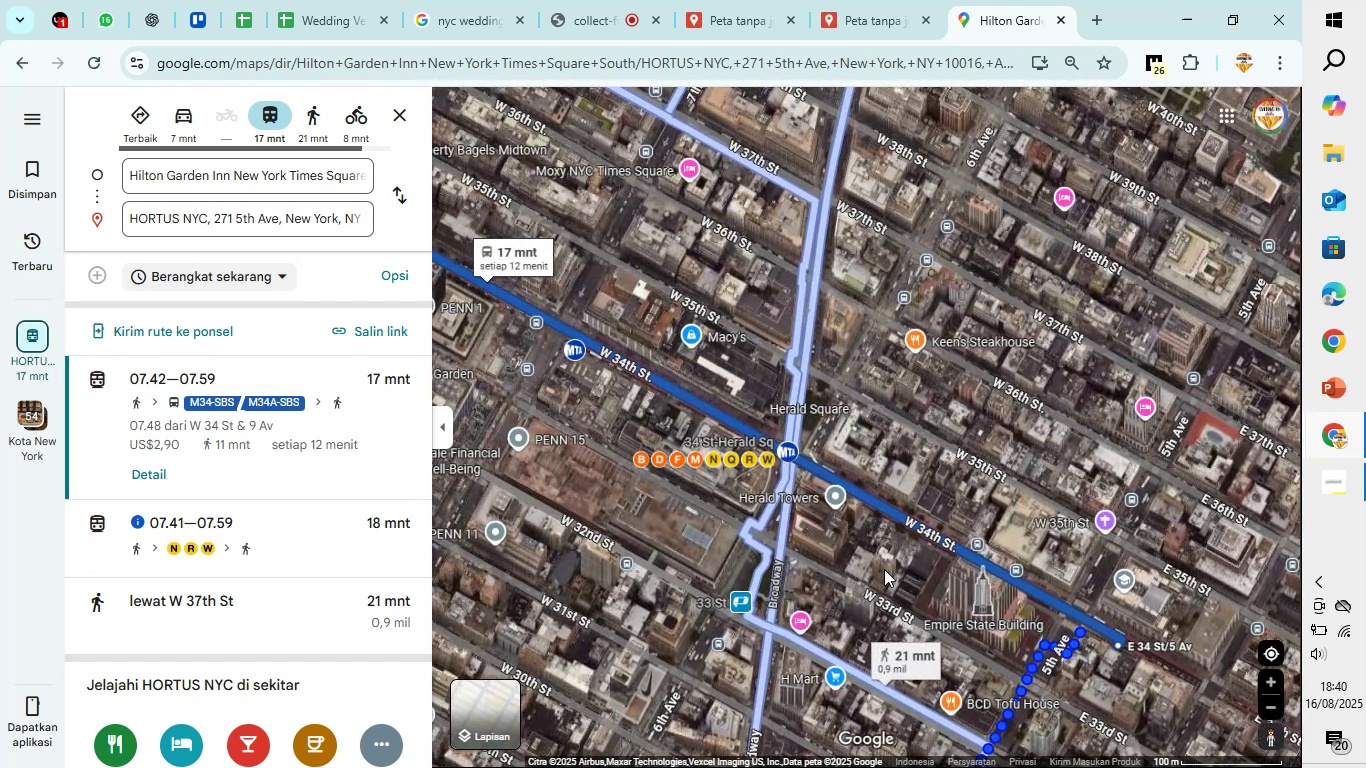 
left_click_drag(start_coordinate=[884, 569], to_coordinate=[1098, 729])
 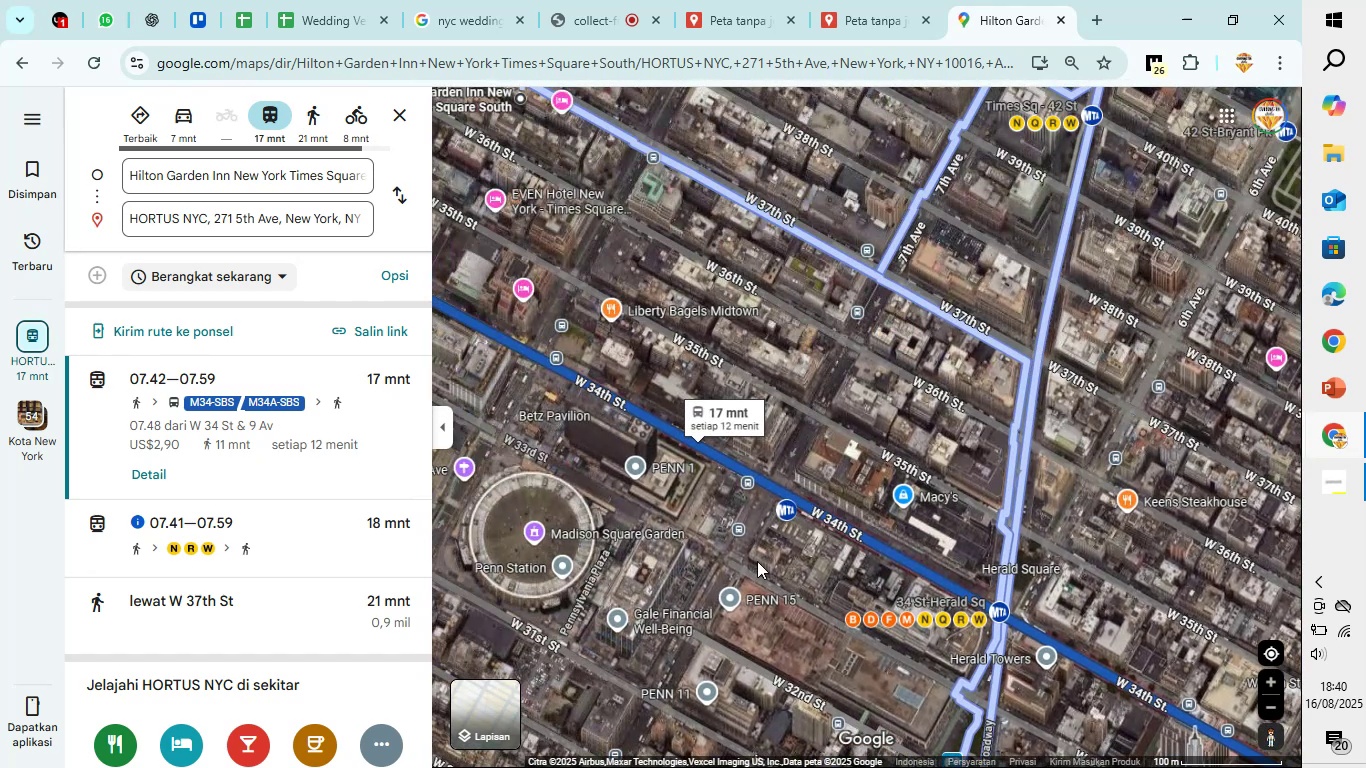 
left_click_drag(start_coordinate=[757, 561], to_coordinate=[1022, 708])
 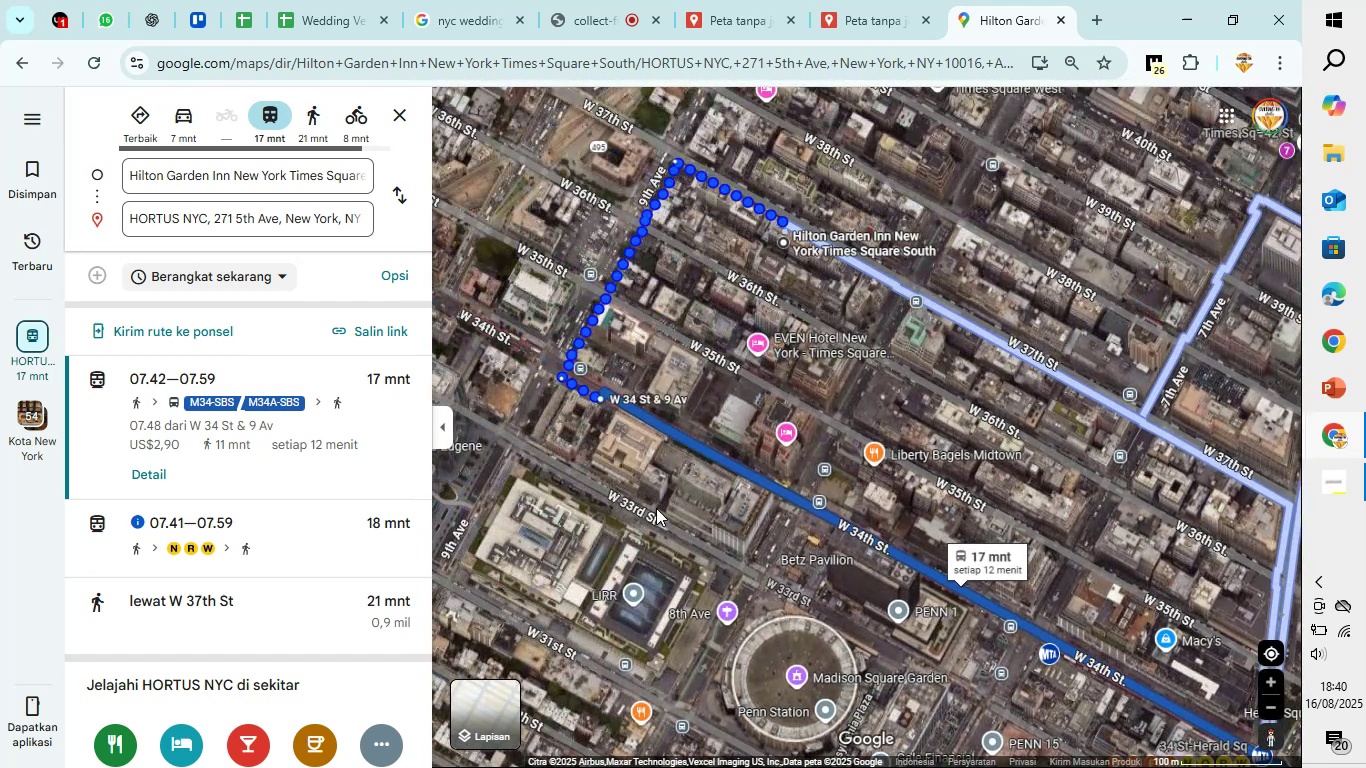 
left_click_drag(start_coordinate=[654, 483], to_coordinate=[596, 621])
 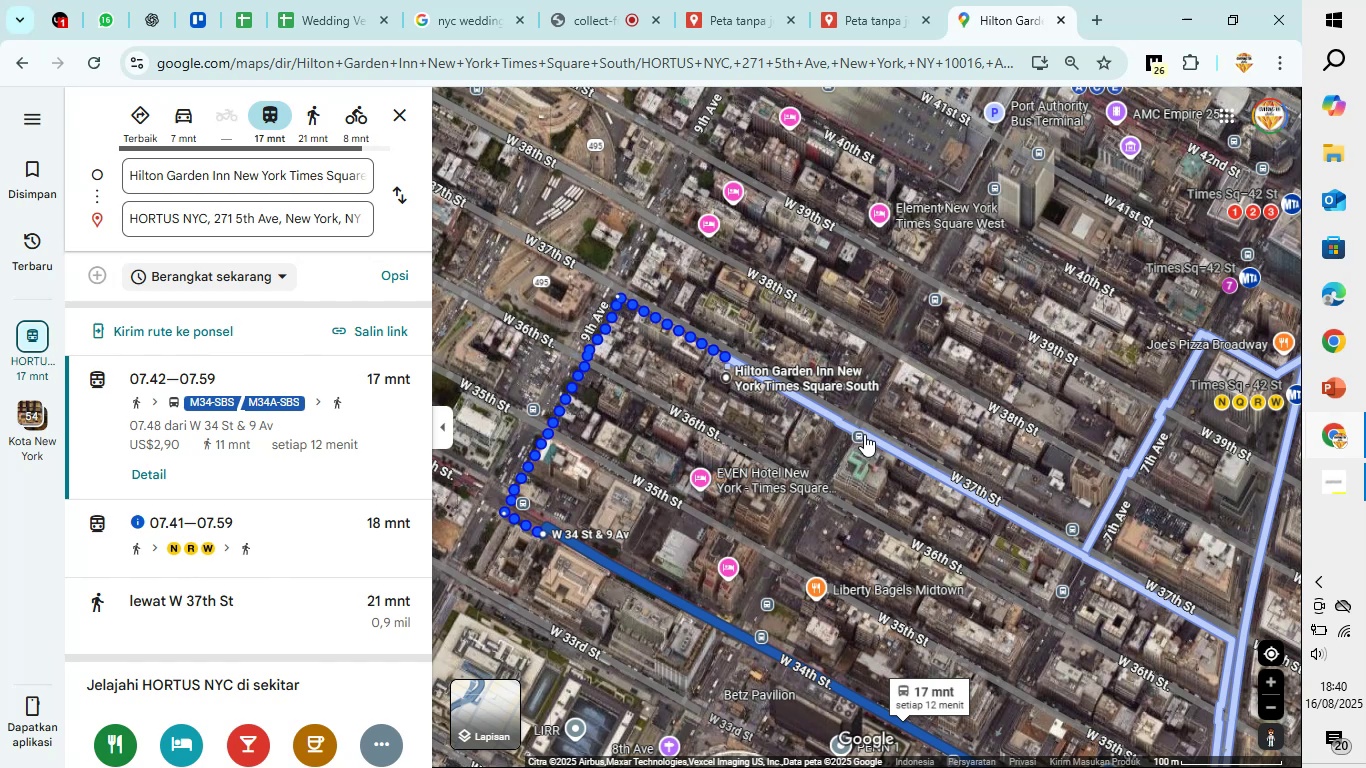 
left_click([865, 434])
 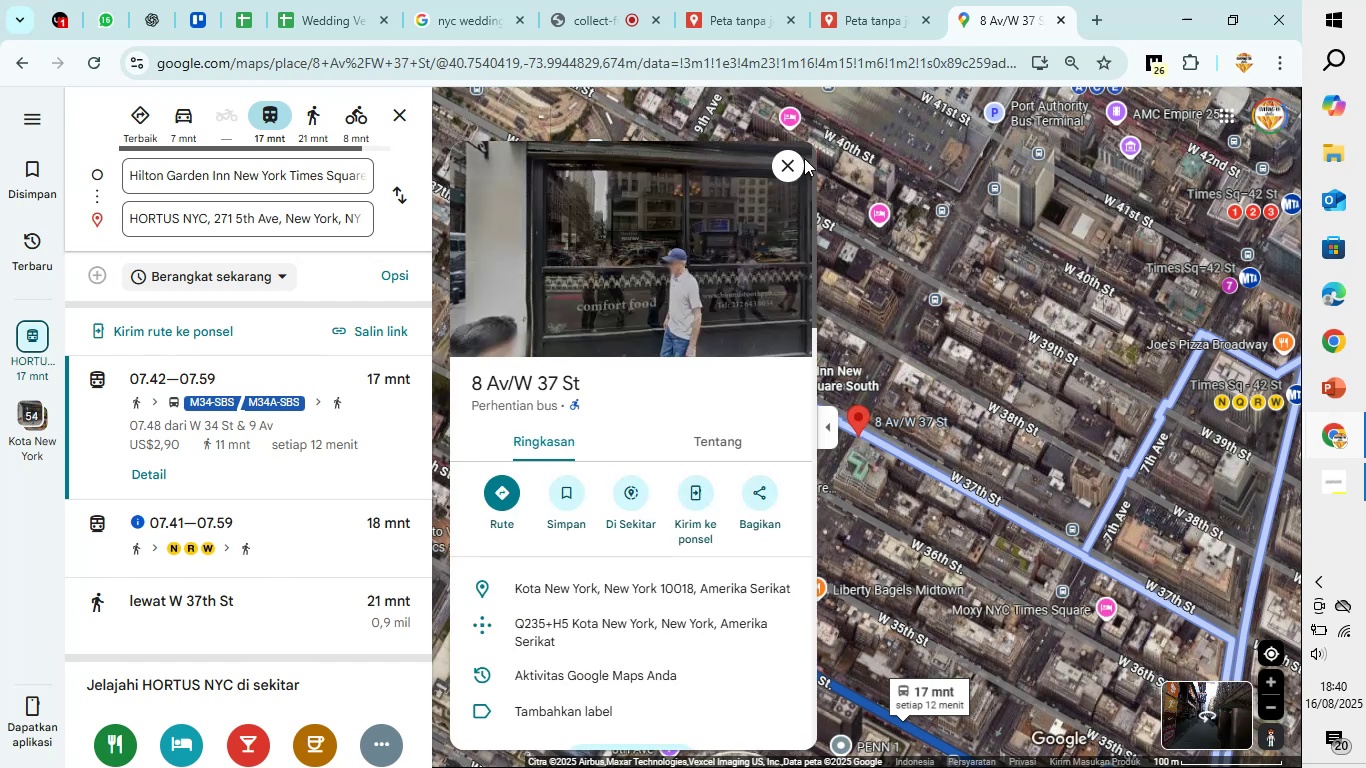 
left_click([794, 158])
 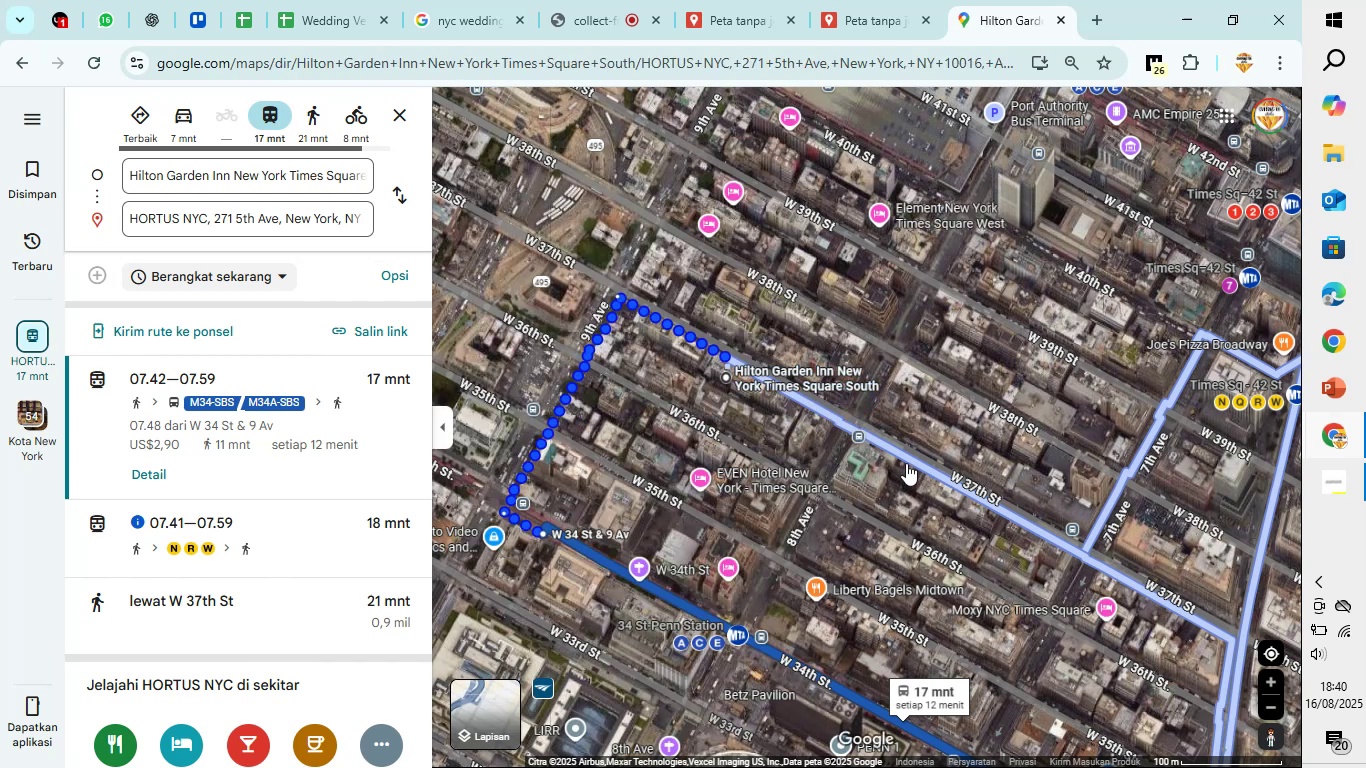 
left_click([907, 461])
 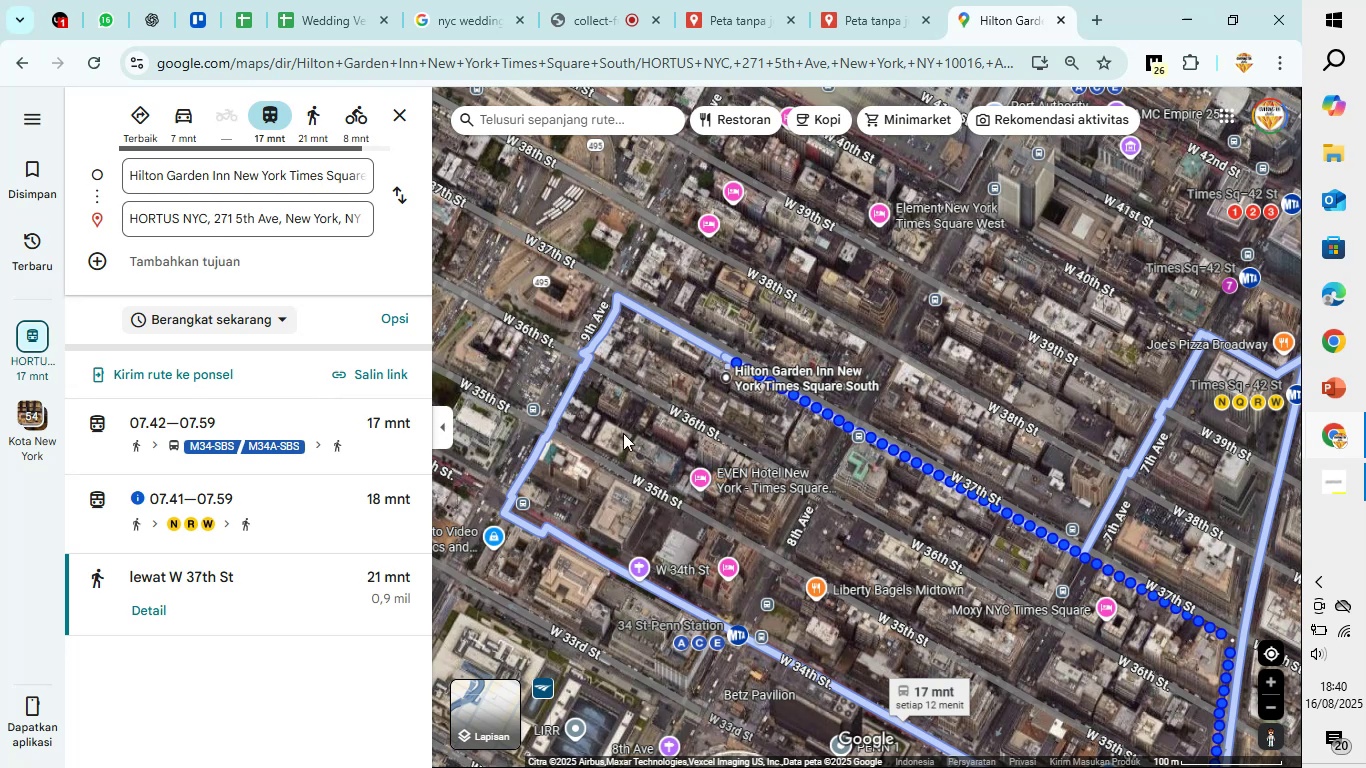 
wait(7.42)
 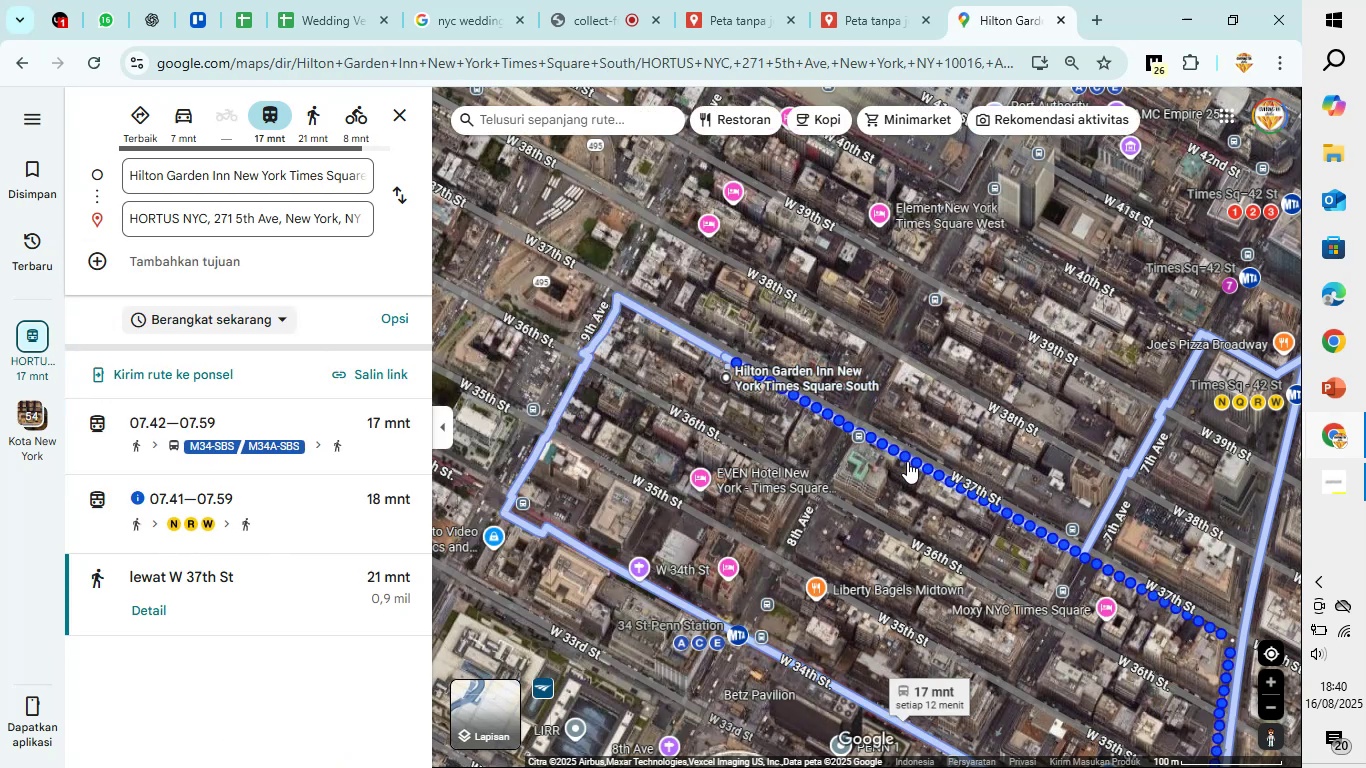 
scroll: coordinate [691, 474], scroll_direction: down, amount: 4.0
 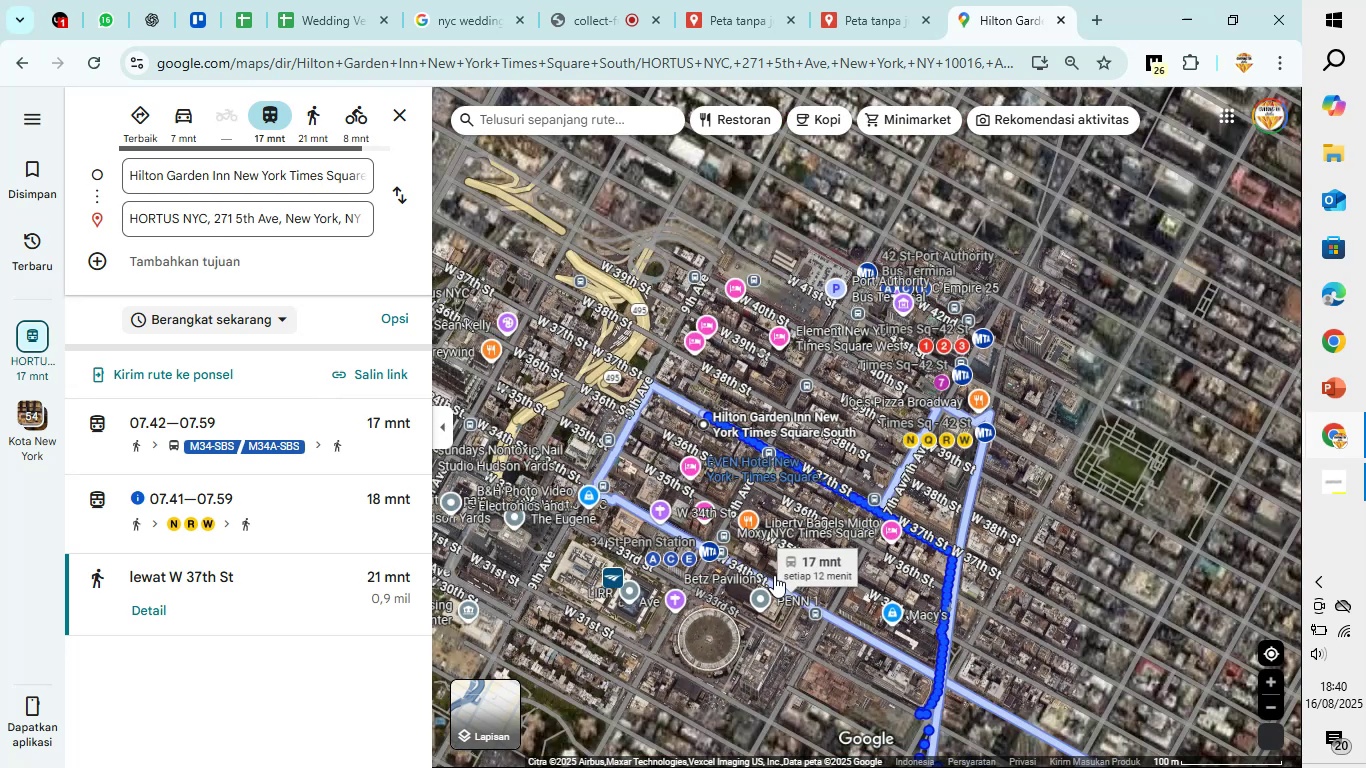 
left_click_drag(start_coordinate=[804, 621], to_coordinate=[801, 338])
 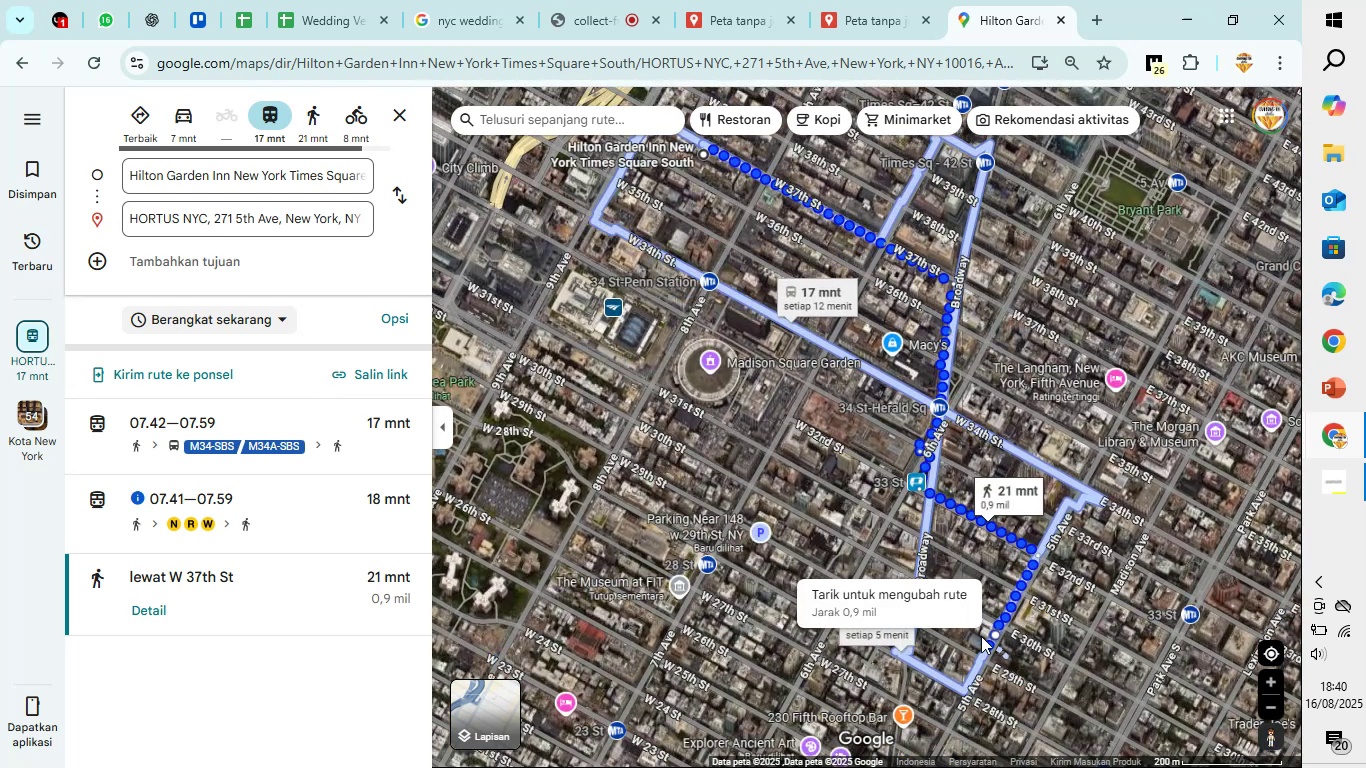 
scroll: coordinate [971, 637], scroll_direction: up, amount: 5.0
 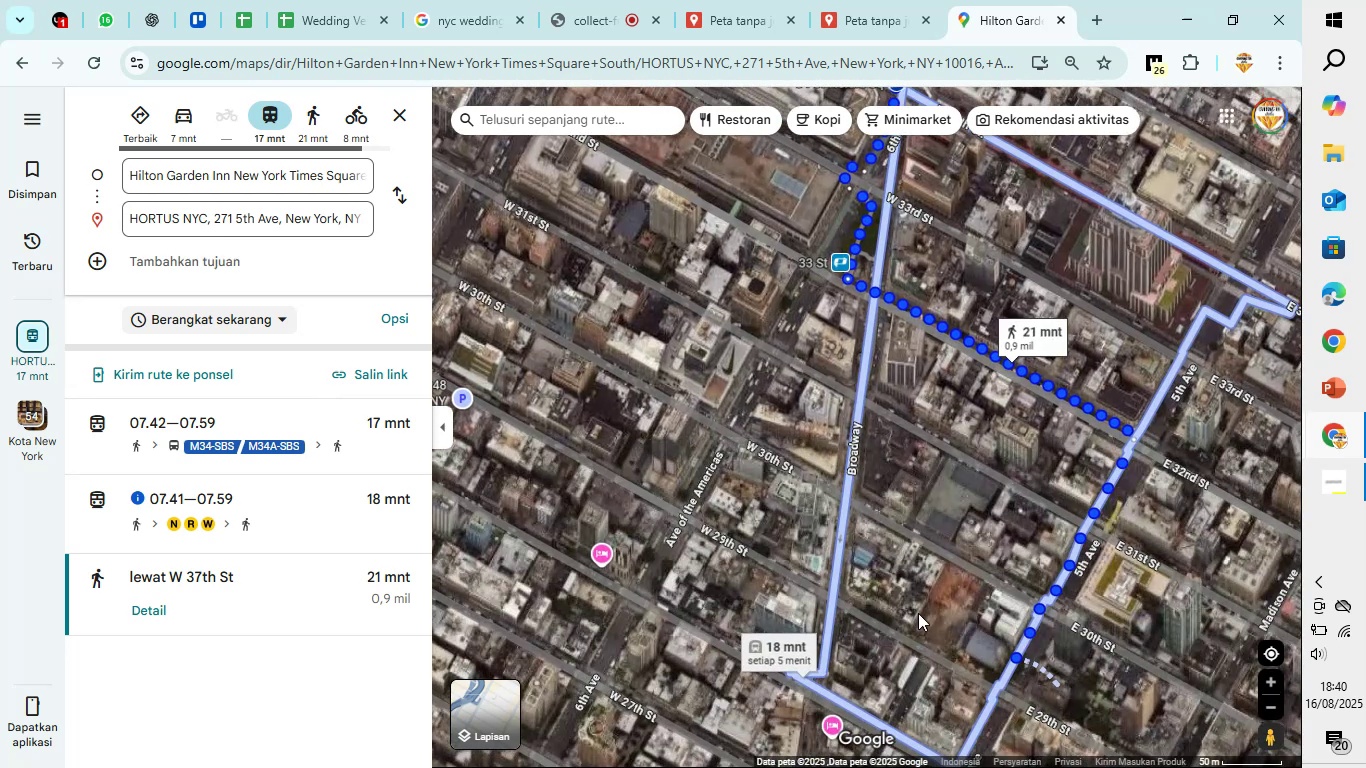 
mouse_move([839, 569])
 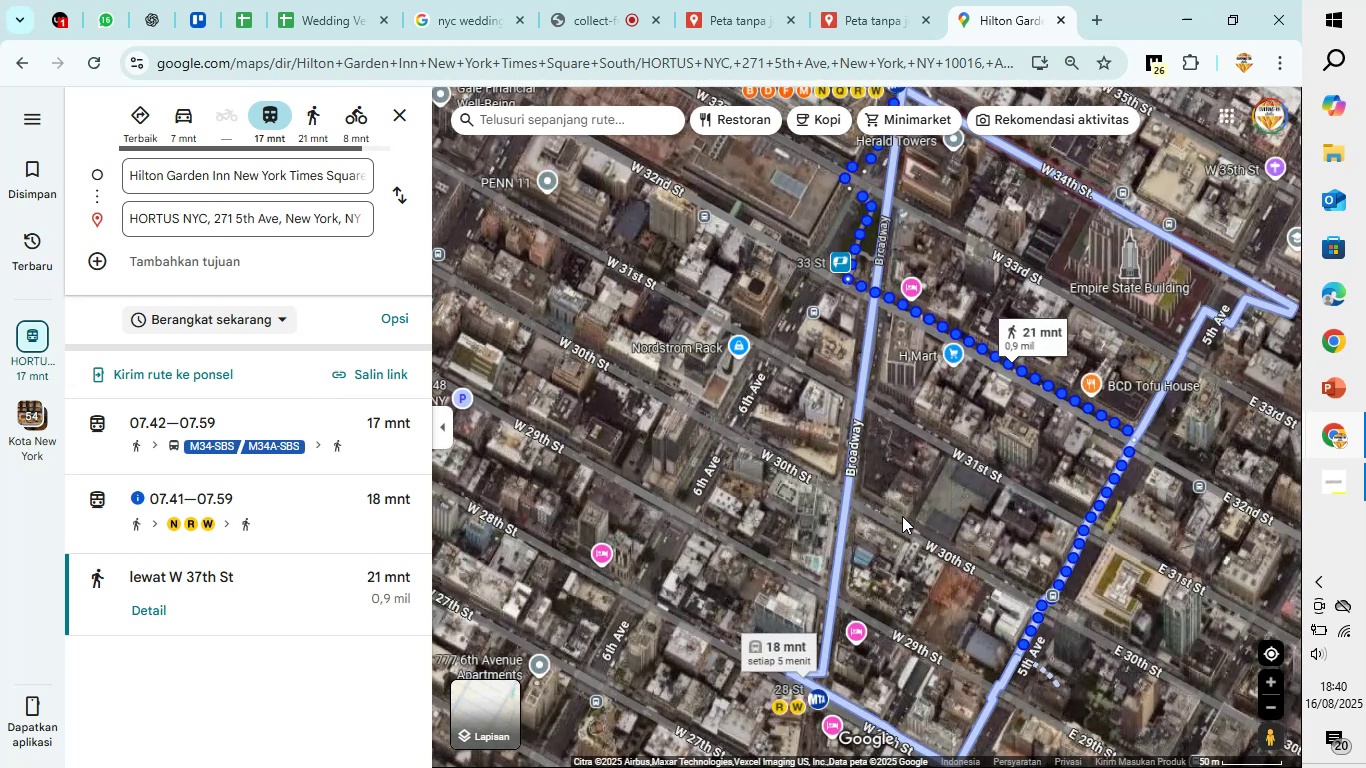 
scroll: coordinate [370, 521], scroll_direction: down, amount: 3.0
 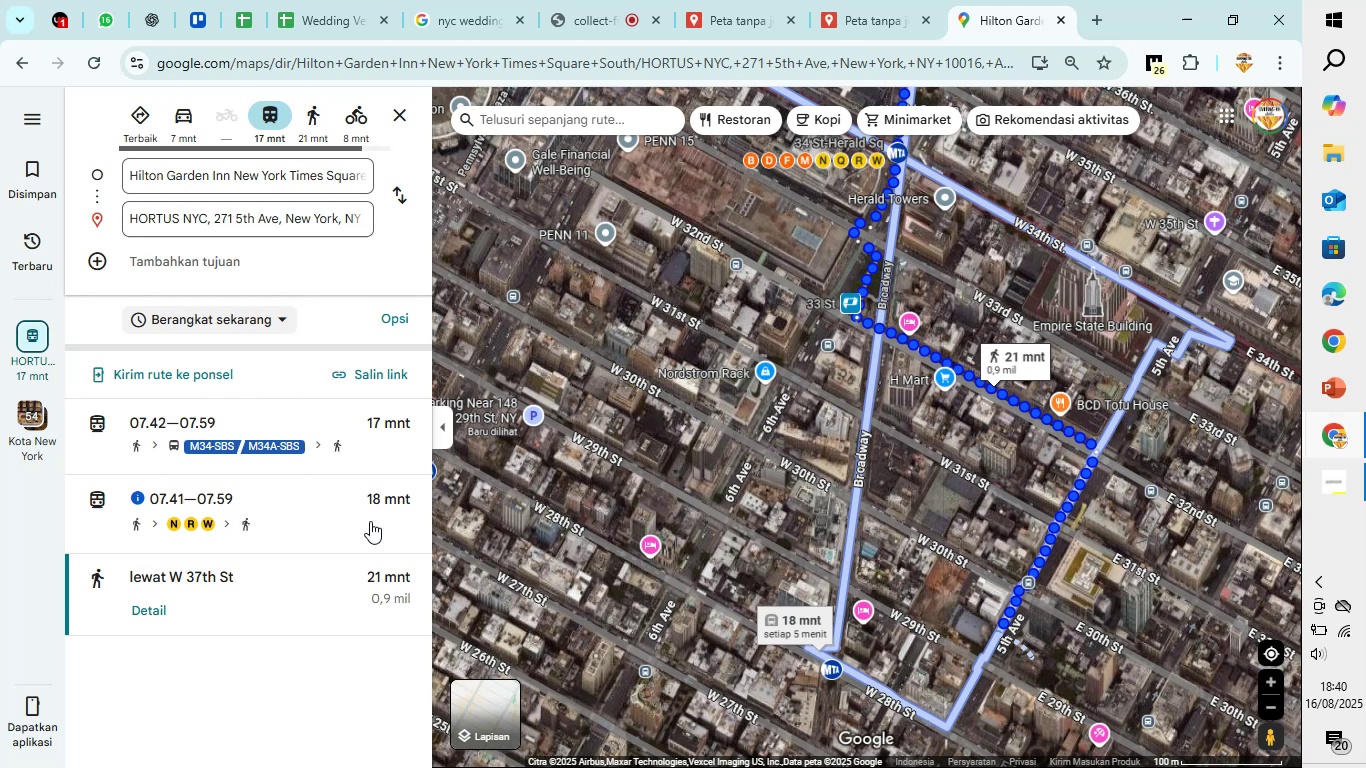 
scroll: coordinate [370, 521], scroll_direction: up, amount: 3.0
 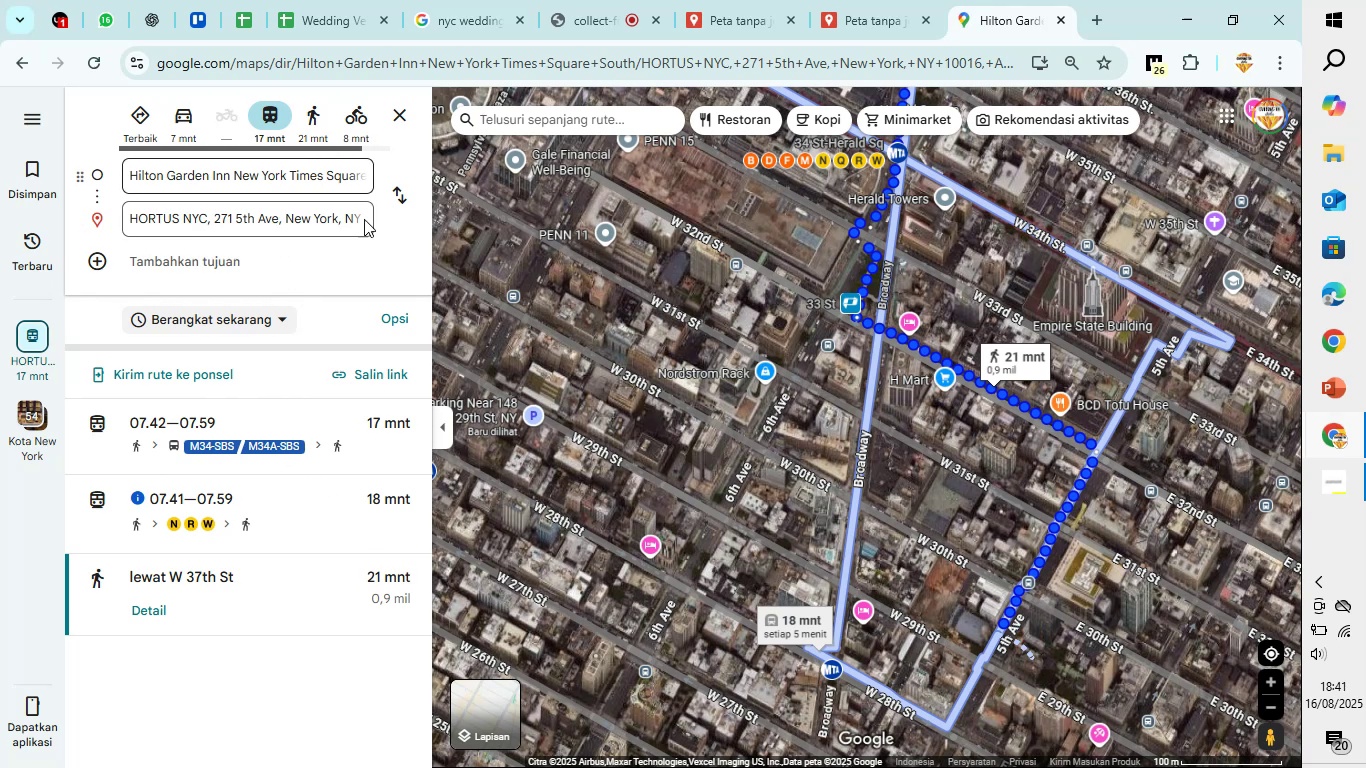 
wait(8.57)
 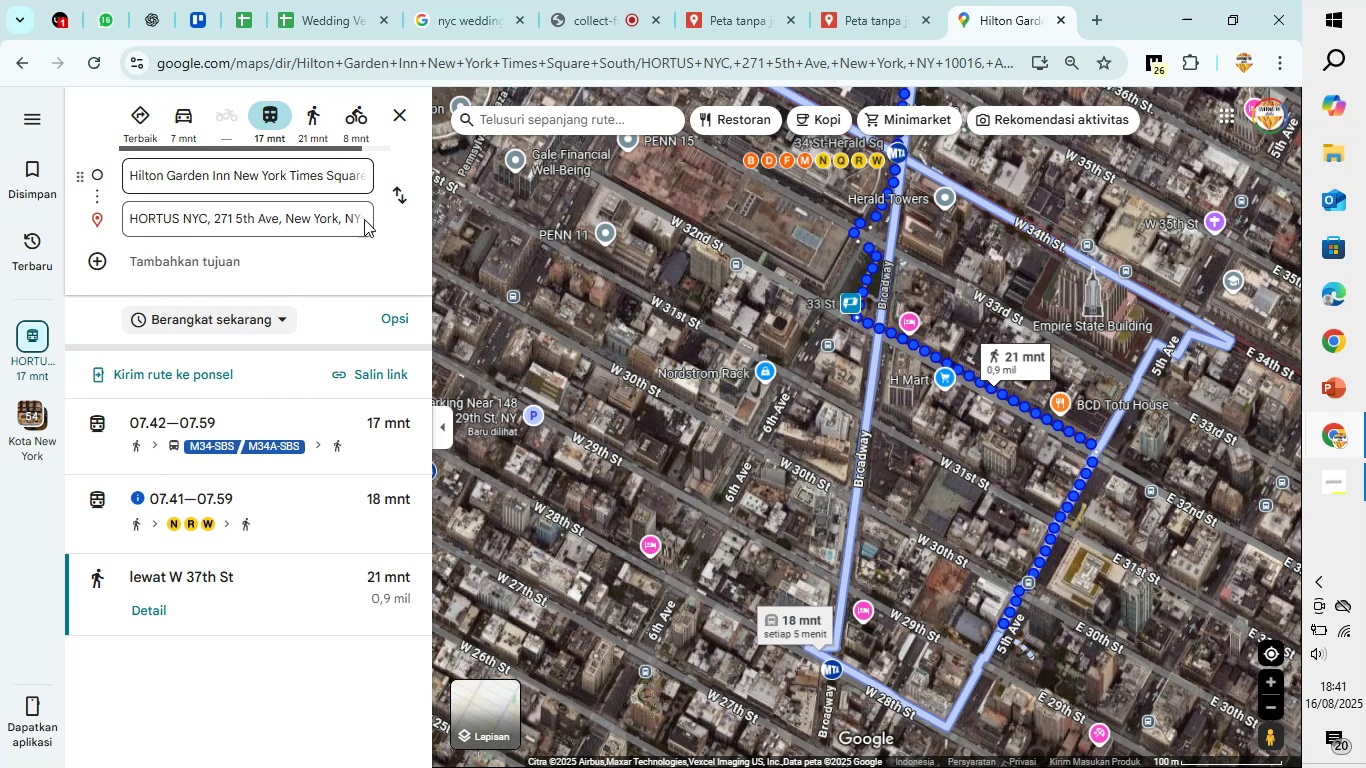 
scroll: coordinate [566, 595], scroll_direction: down, amount: 6.0
 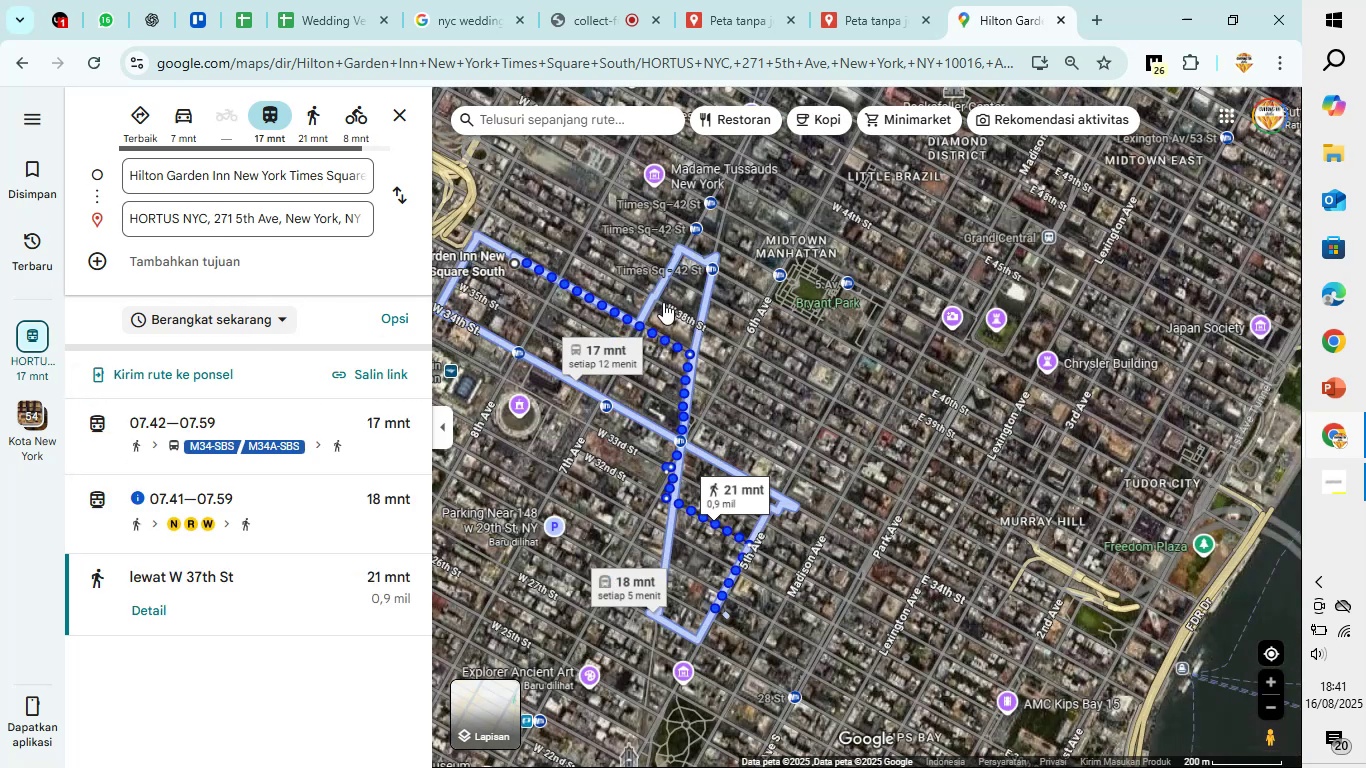 
left_click_drag(start_coordinate=[618, 218], to_coordinate=[869, 275])
 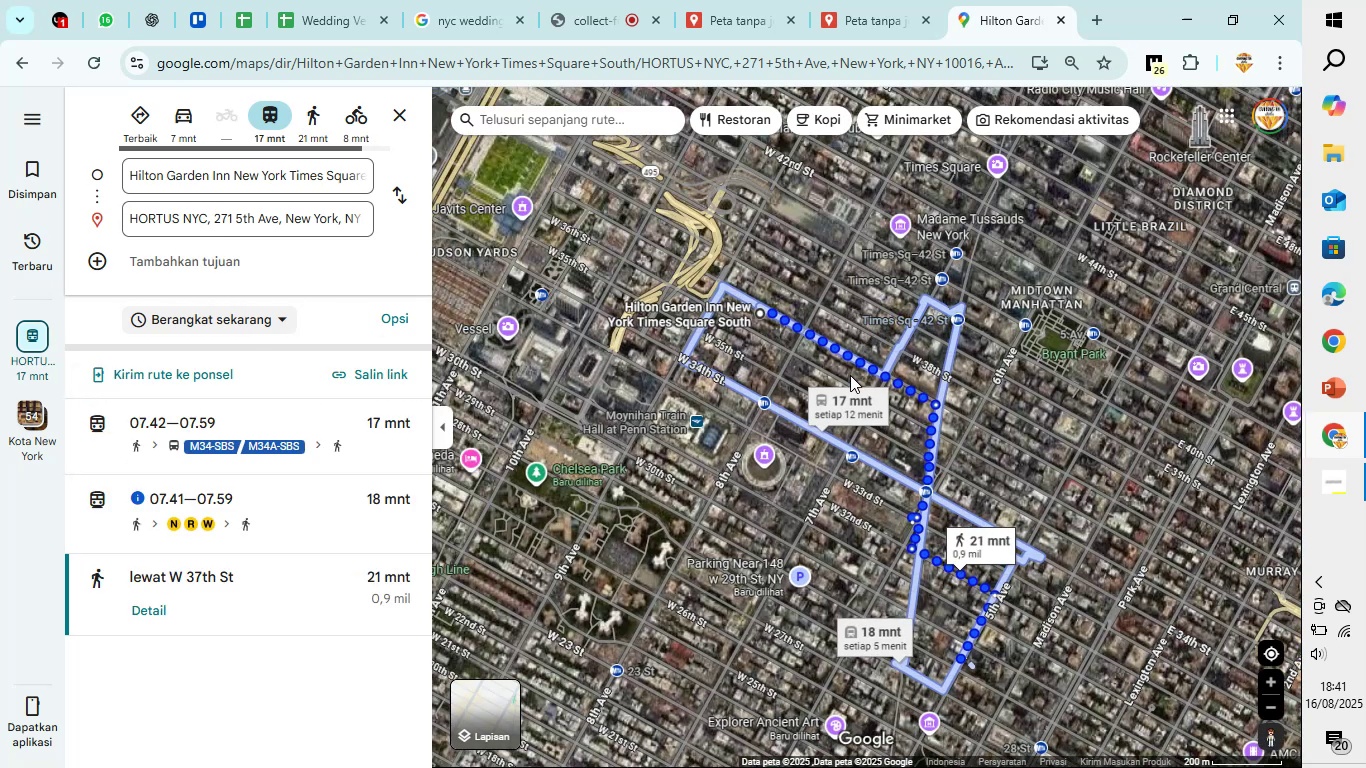 
scroll: coordinate [850, 375], scroll_direction: up, amount: 4.0
 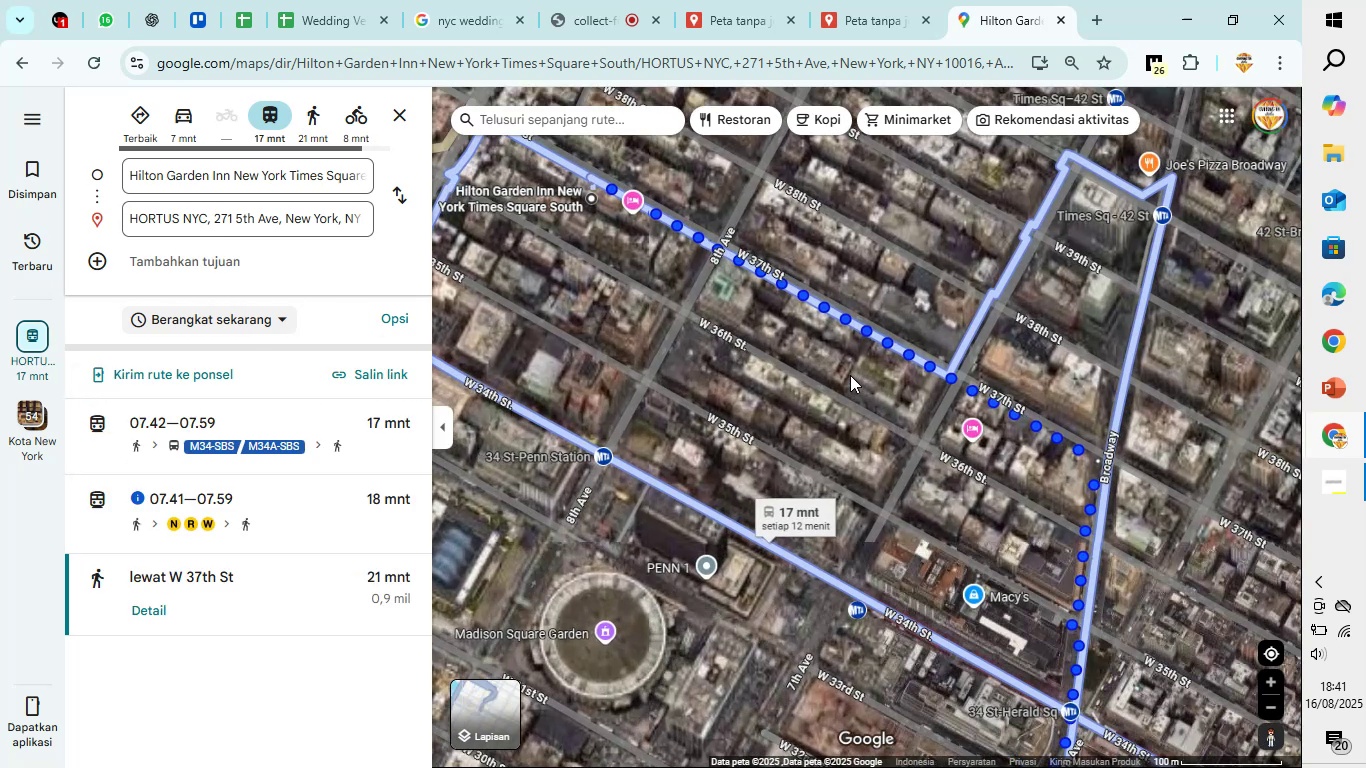 
left_click_drag(start_coordinate=[850, 375], to_coordinate=[885, 563])
 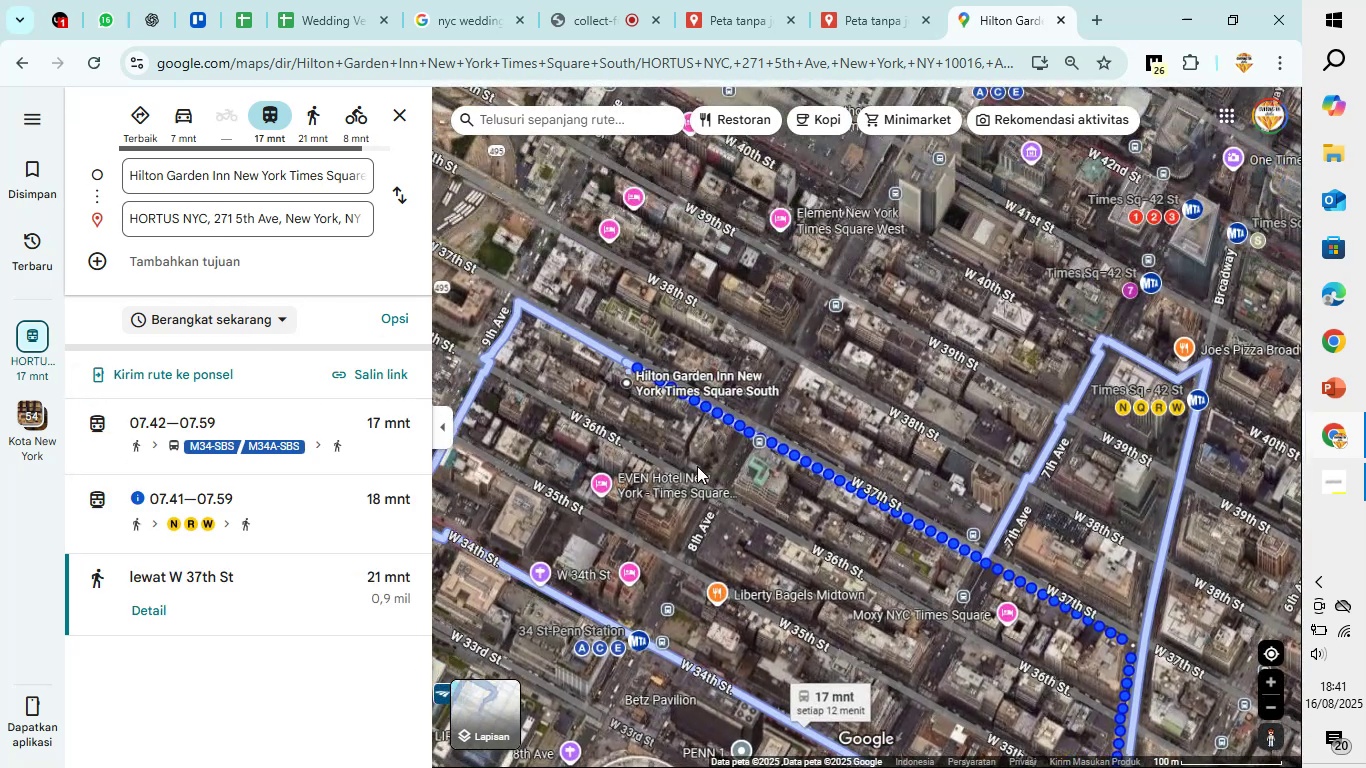 
scroll: coordinate [697, 466], scroll_direction: up, amount: 3.0
 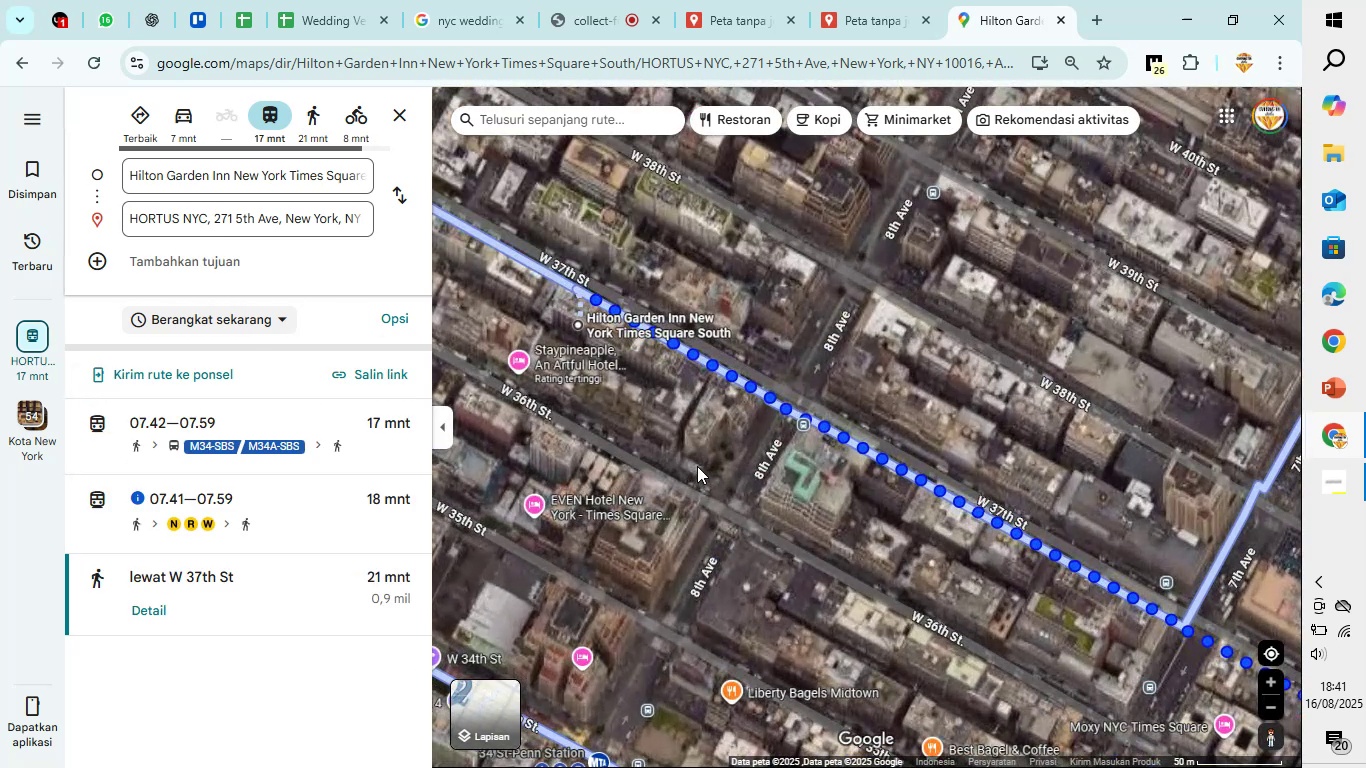 
scroll: coordinate [697, 466], scroll_direction: down, amount: 5.0
 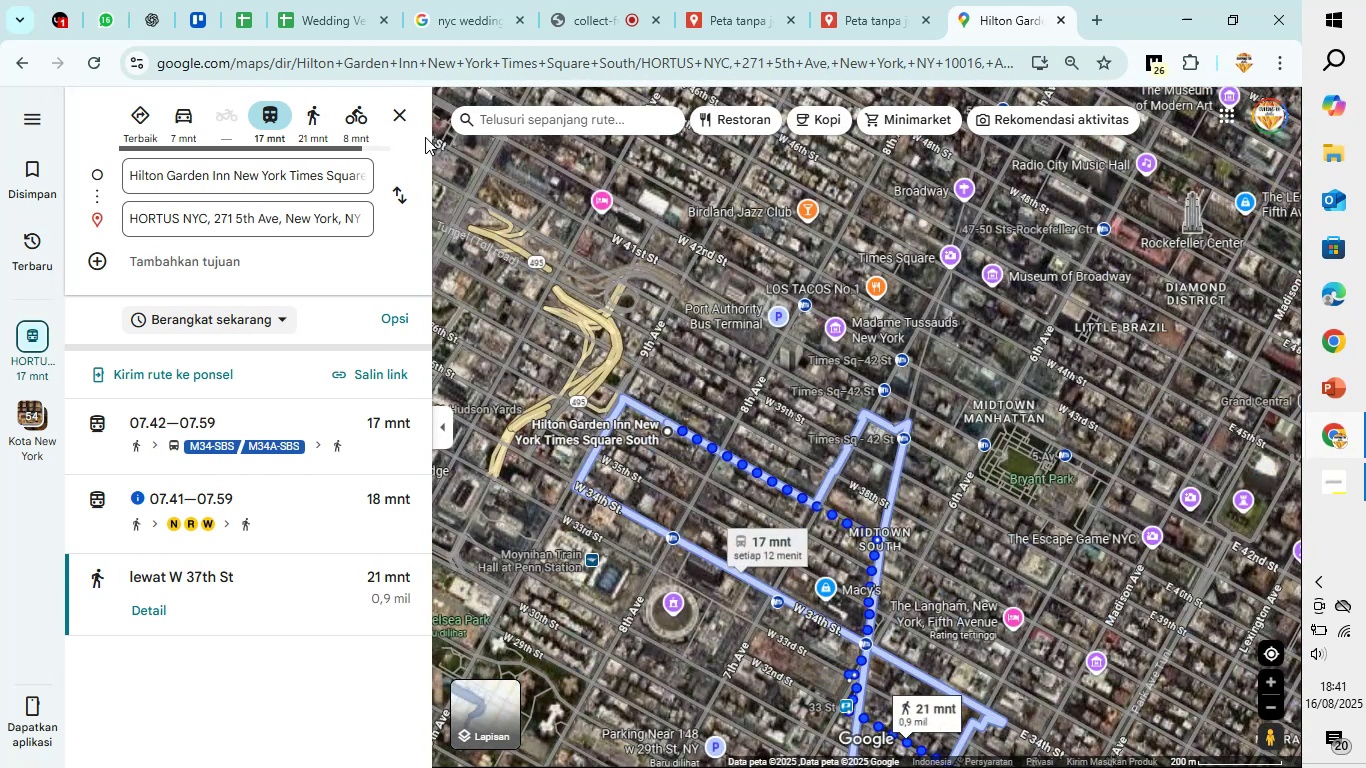 
left_click([416, 117])
 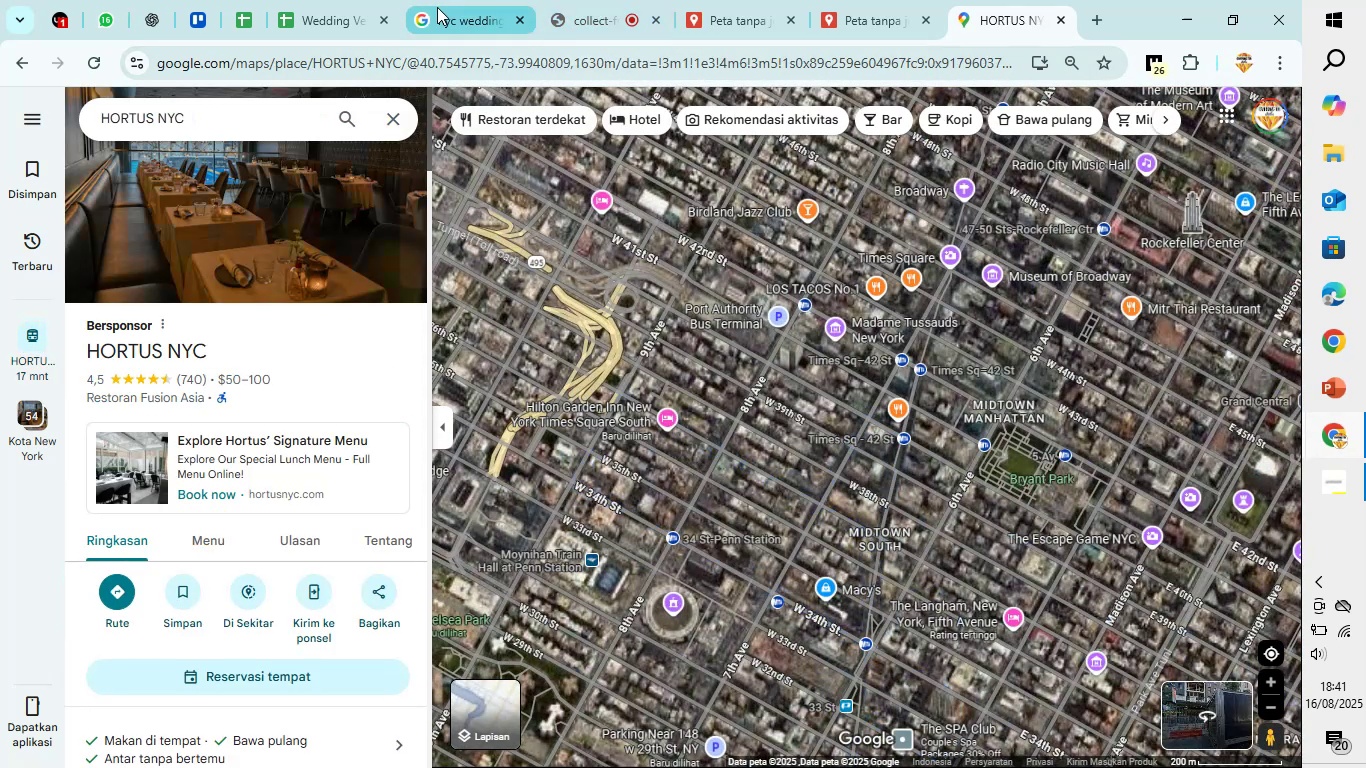 
wait(5.17)
 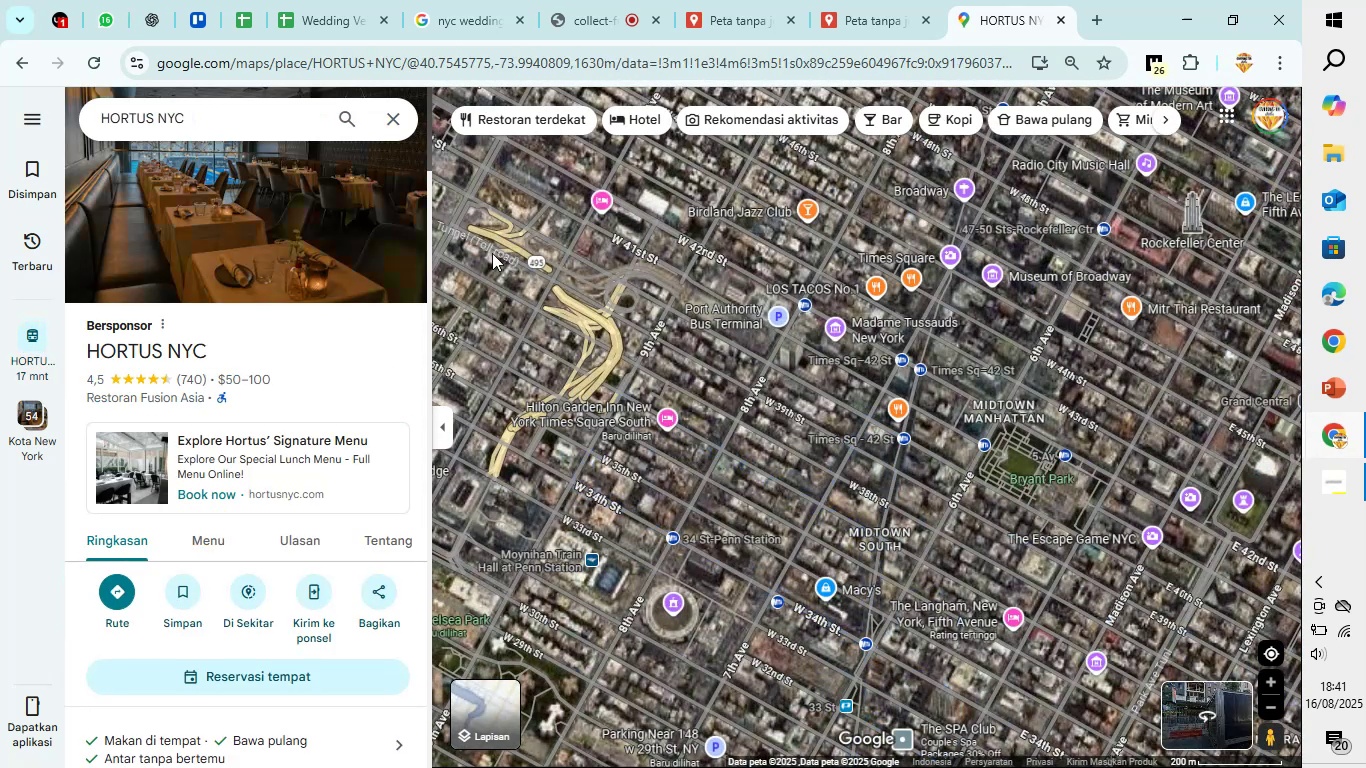 
left_click([368, 3])
 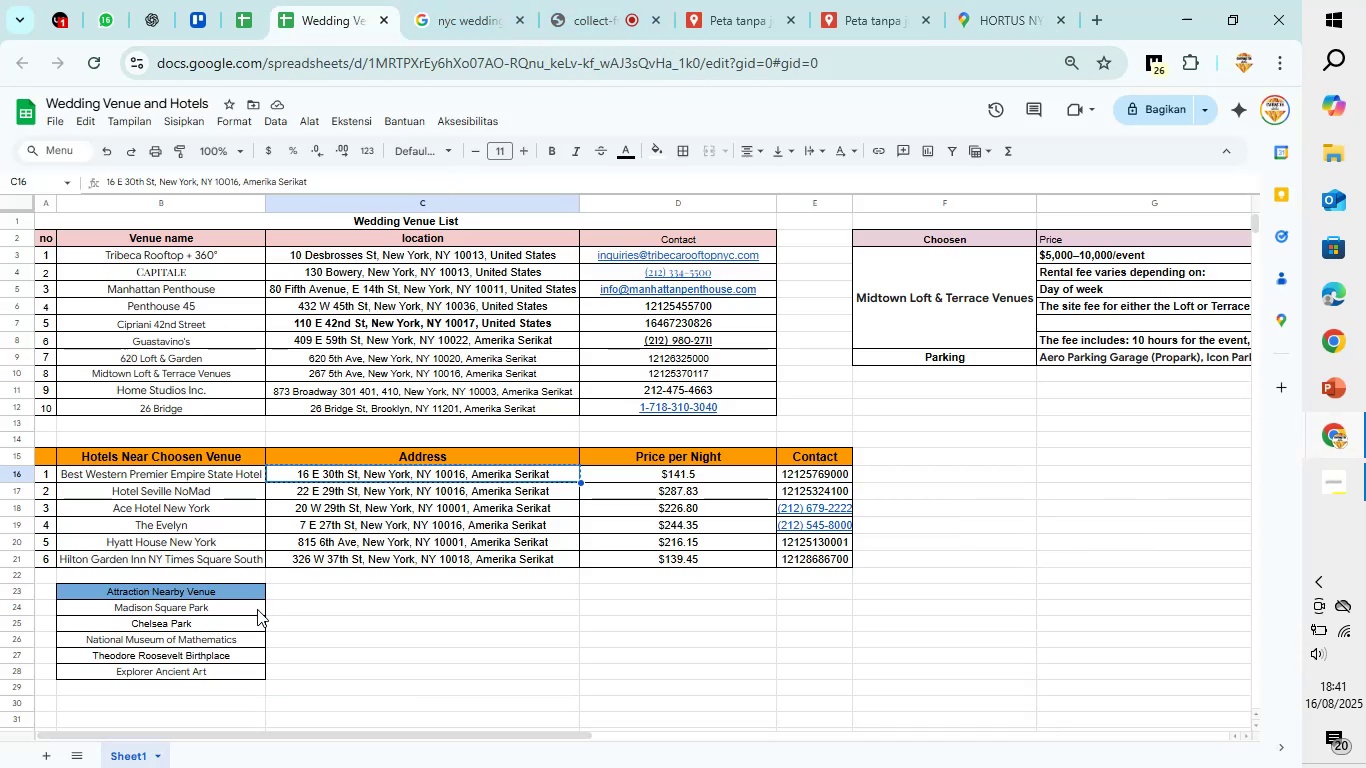 
left_click([241, 603])
 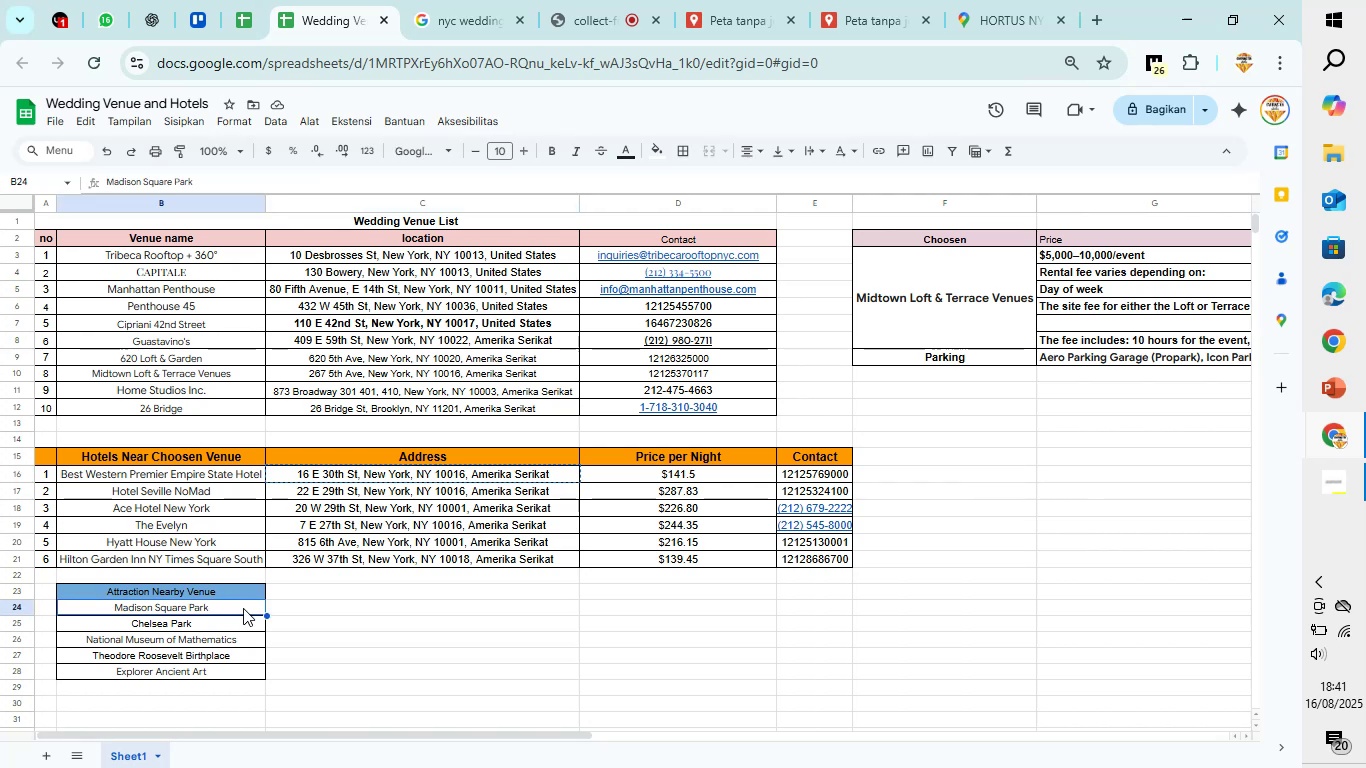 
key(Control+C)
 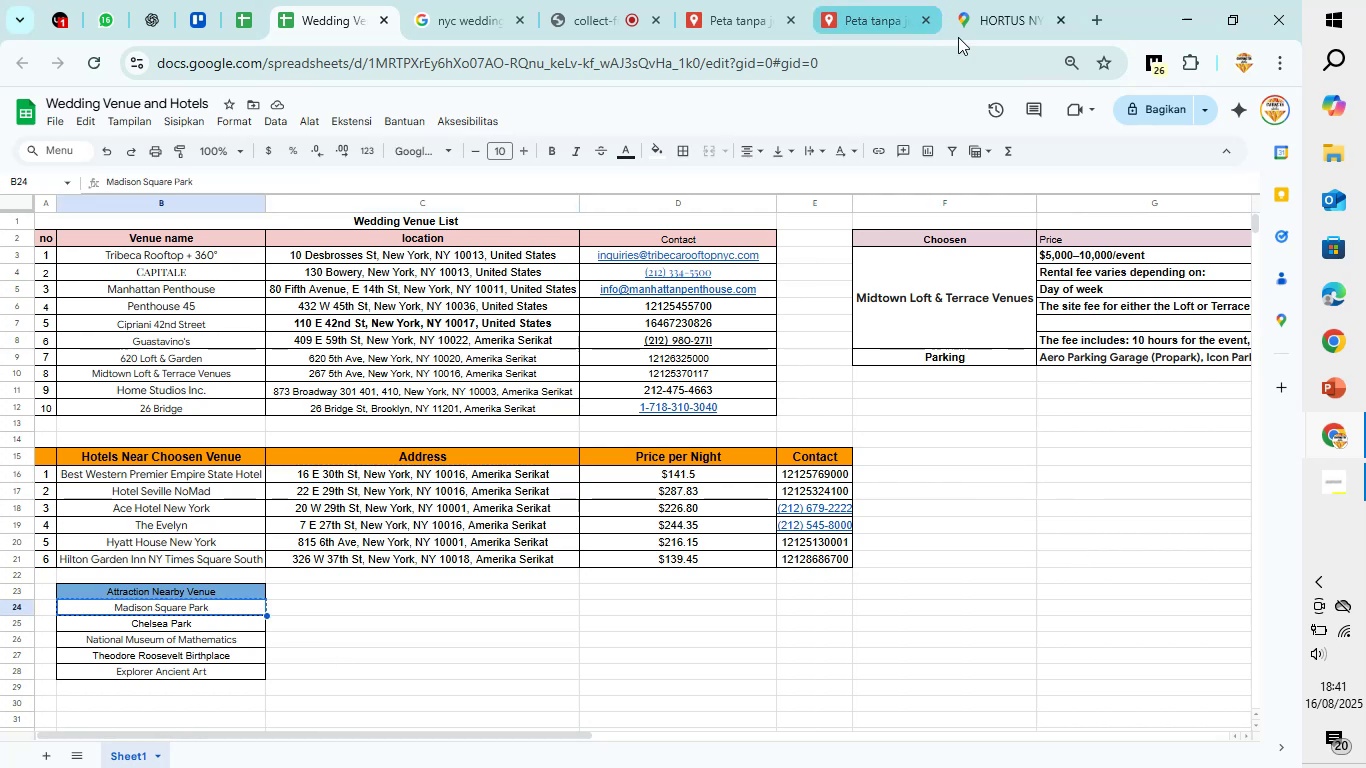 
wait(9.56)
 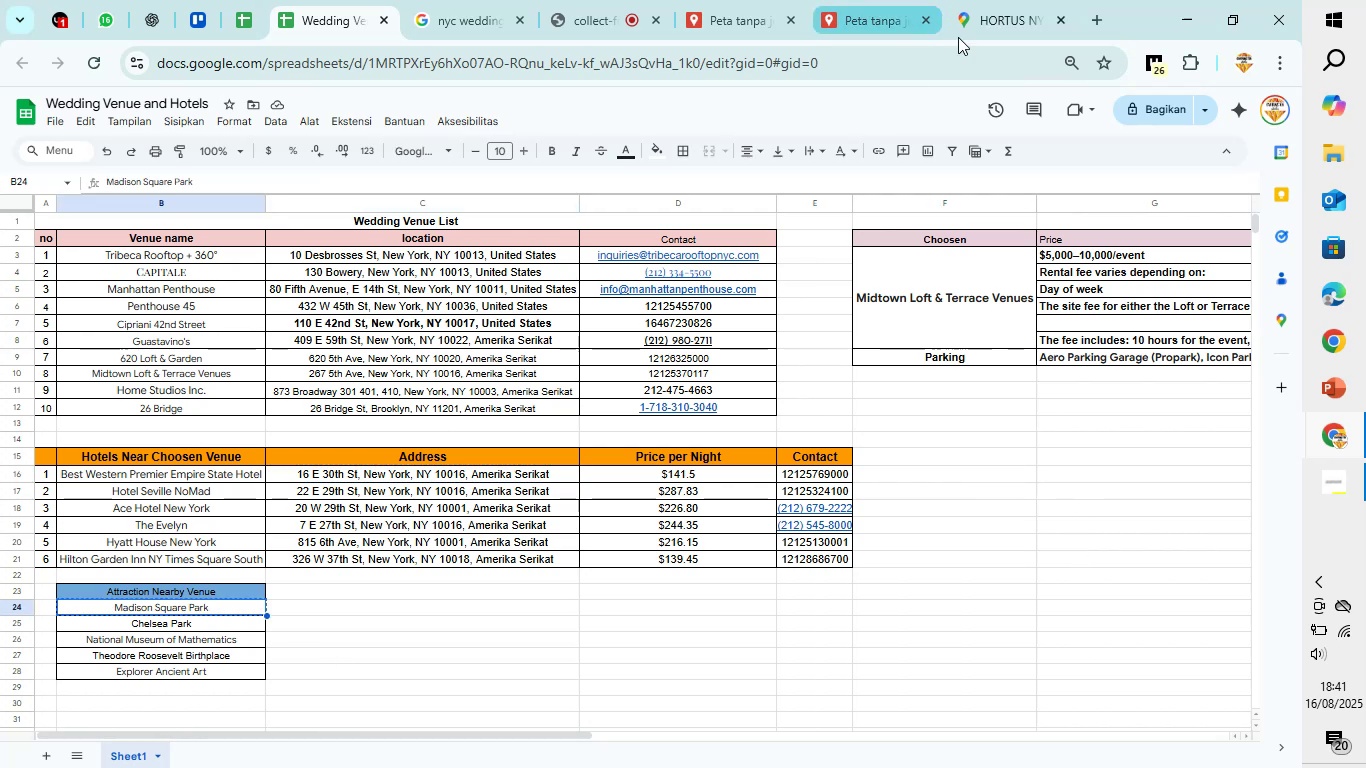 
mouse_move([954, 3])
 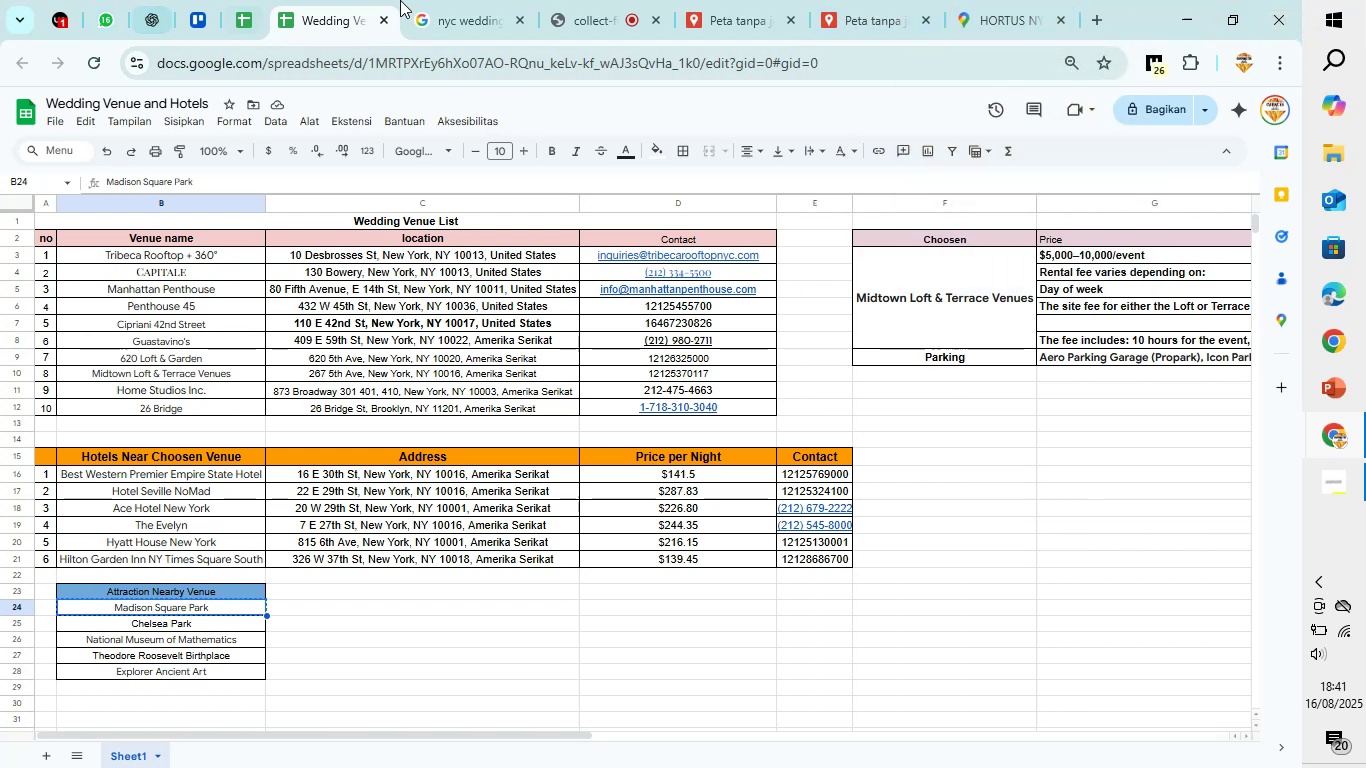 
left_click([701, 0])
 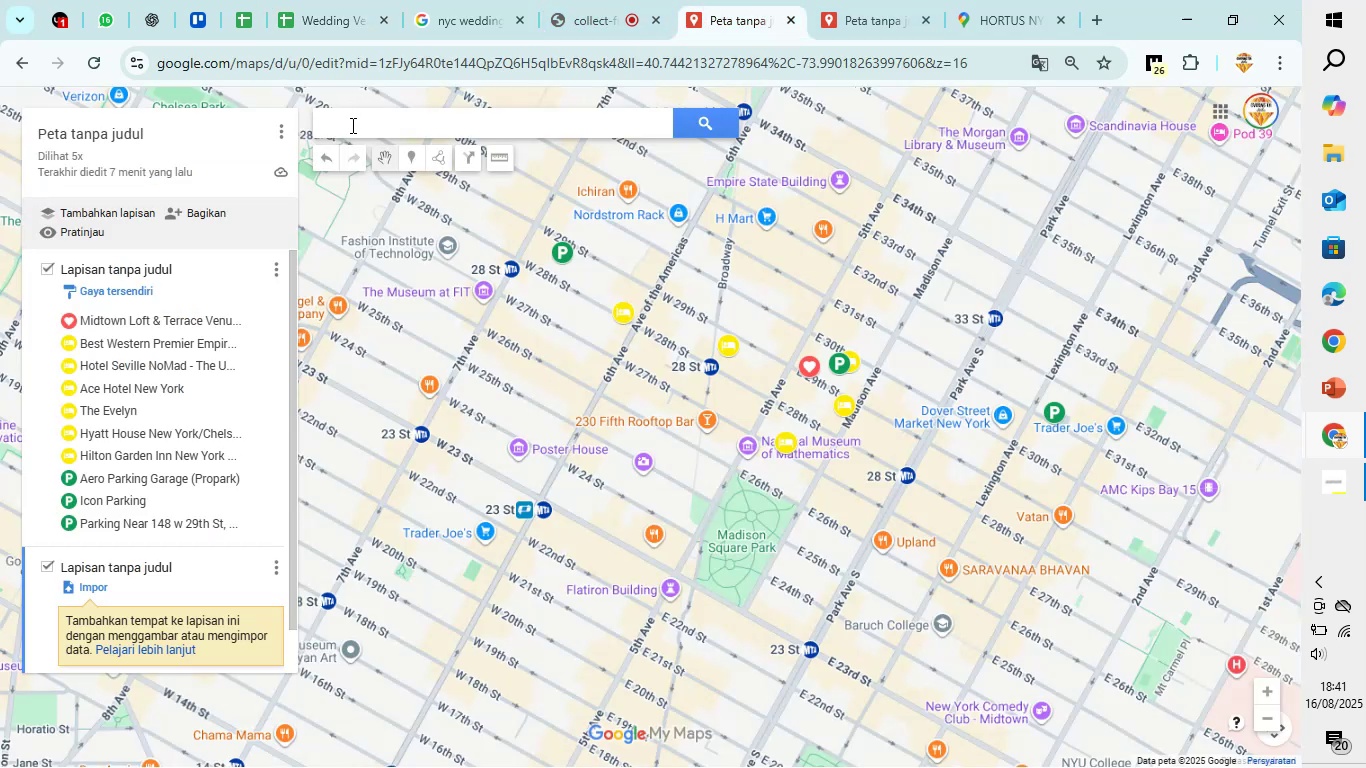 
left_click([351, 125])
 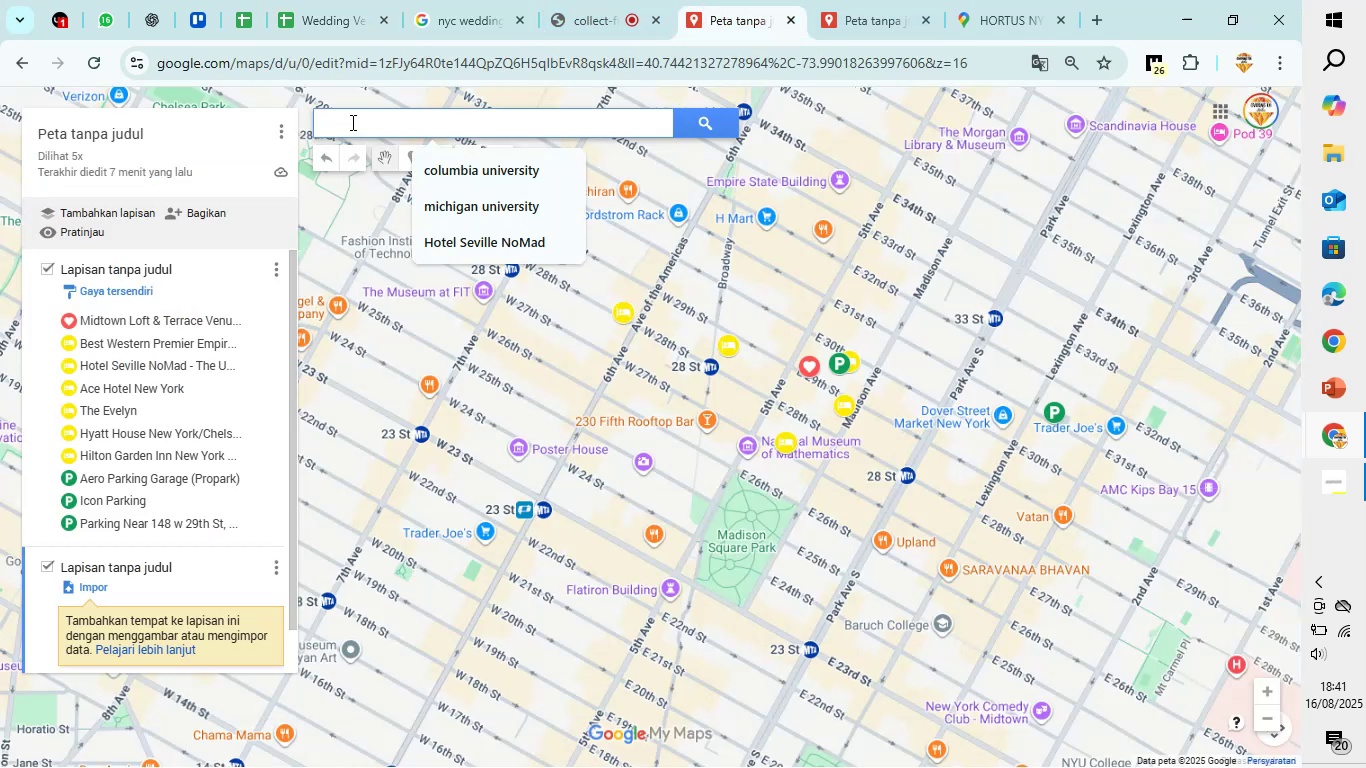 
key(Control+V)
 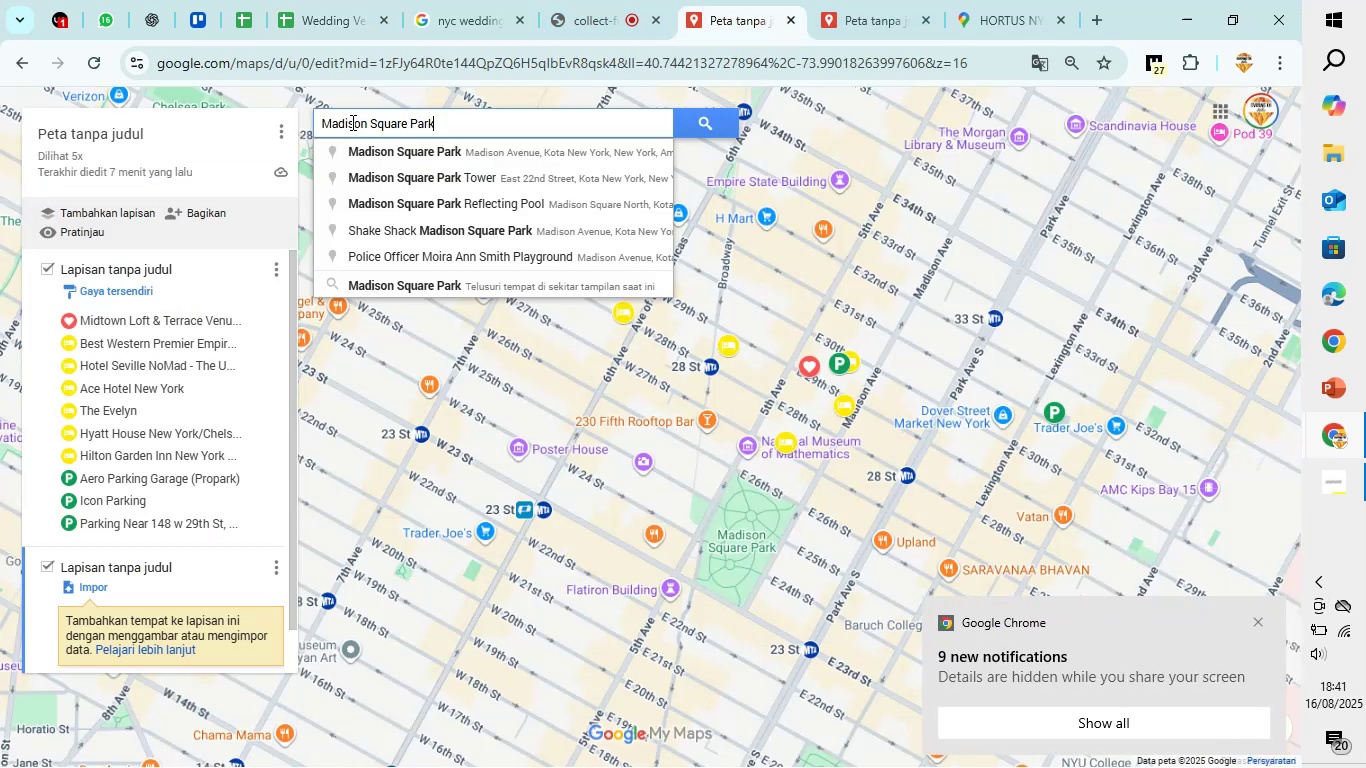 
key(Enter)
 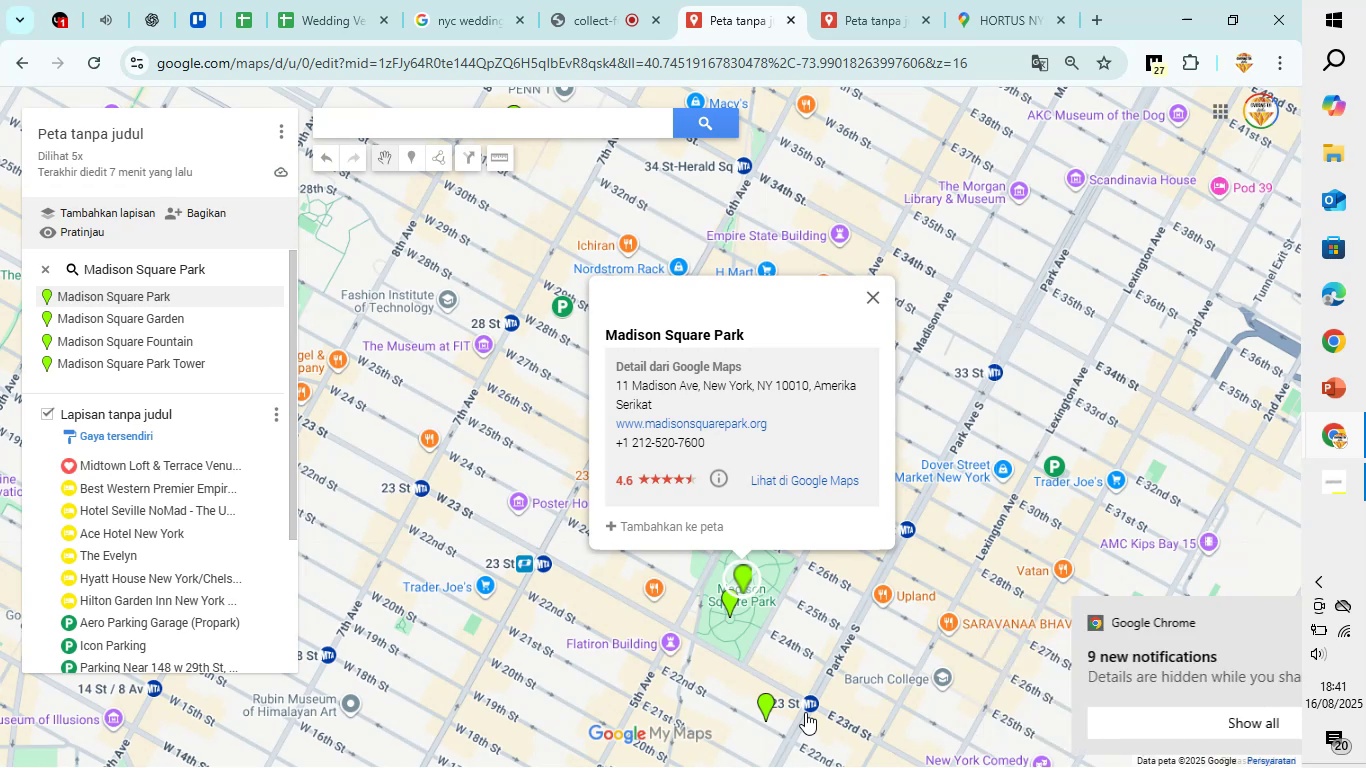 
wait(5.58)
 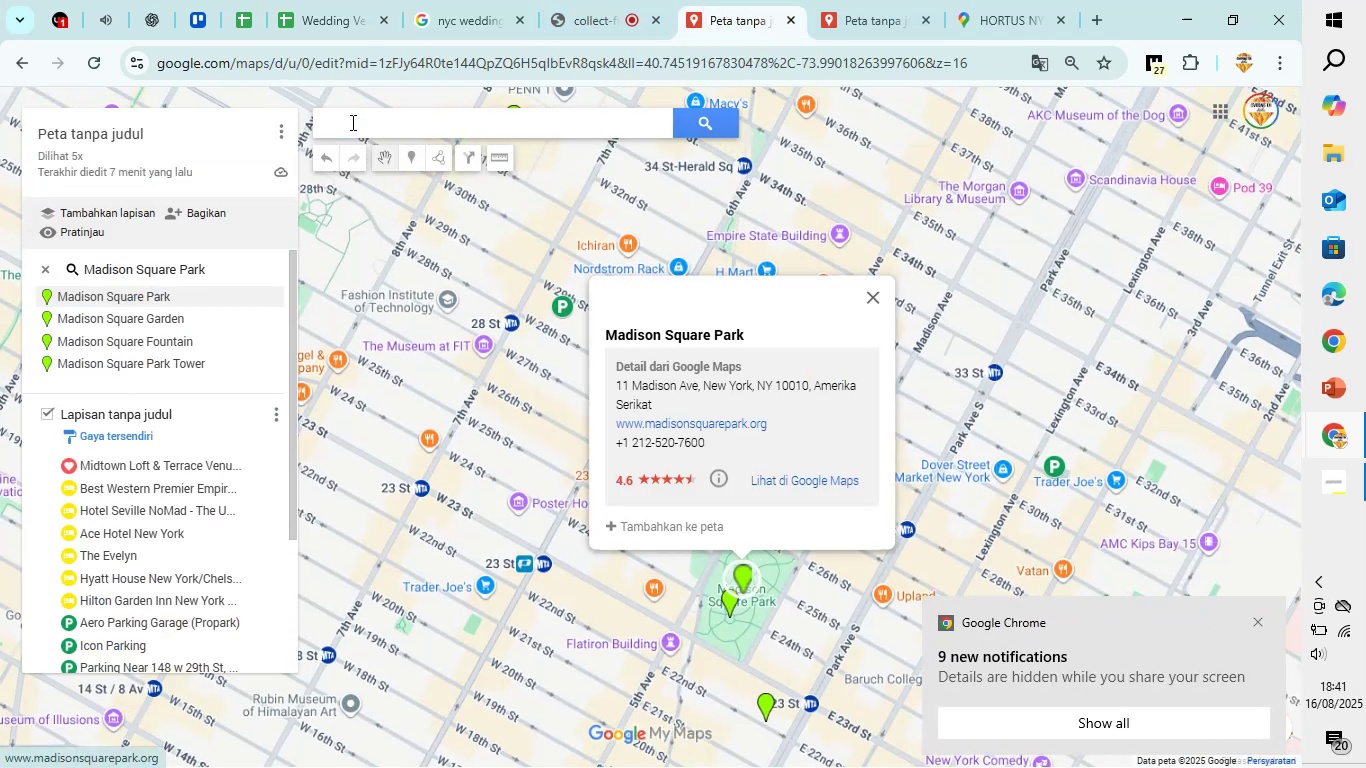 
left_click([647, 534])
 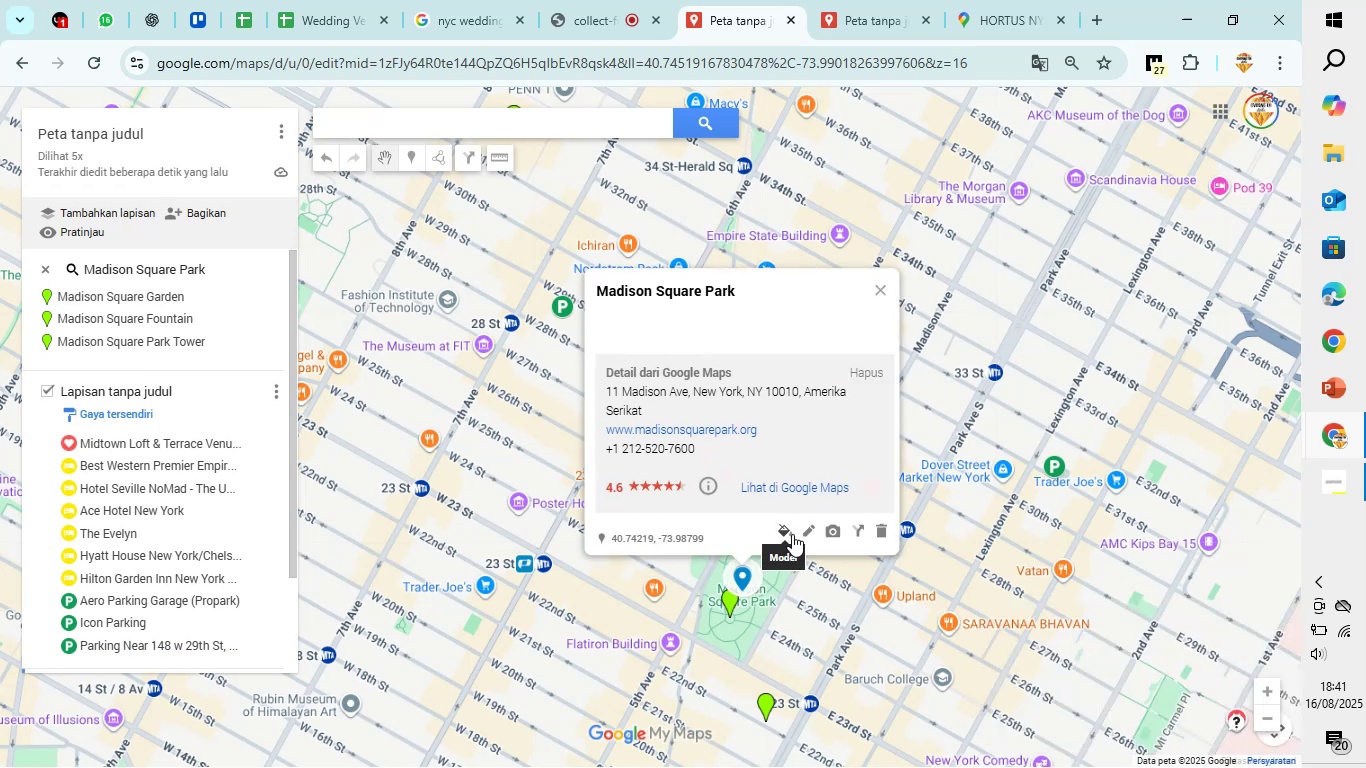 
left_click([799, 531])
 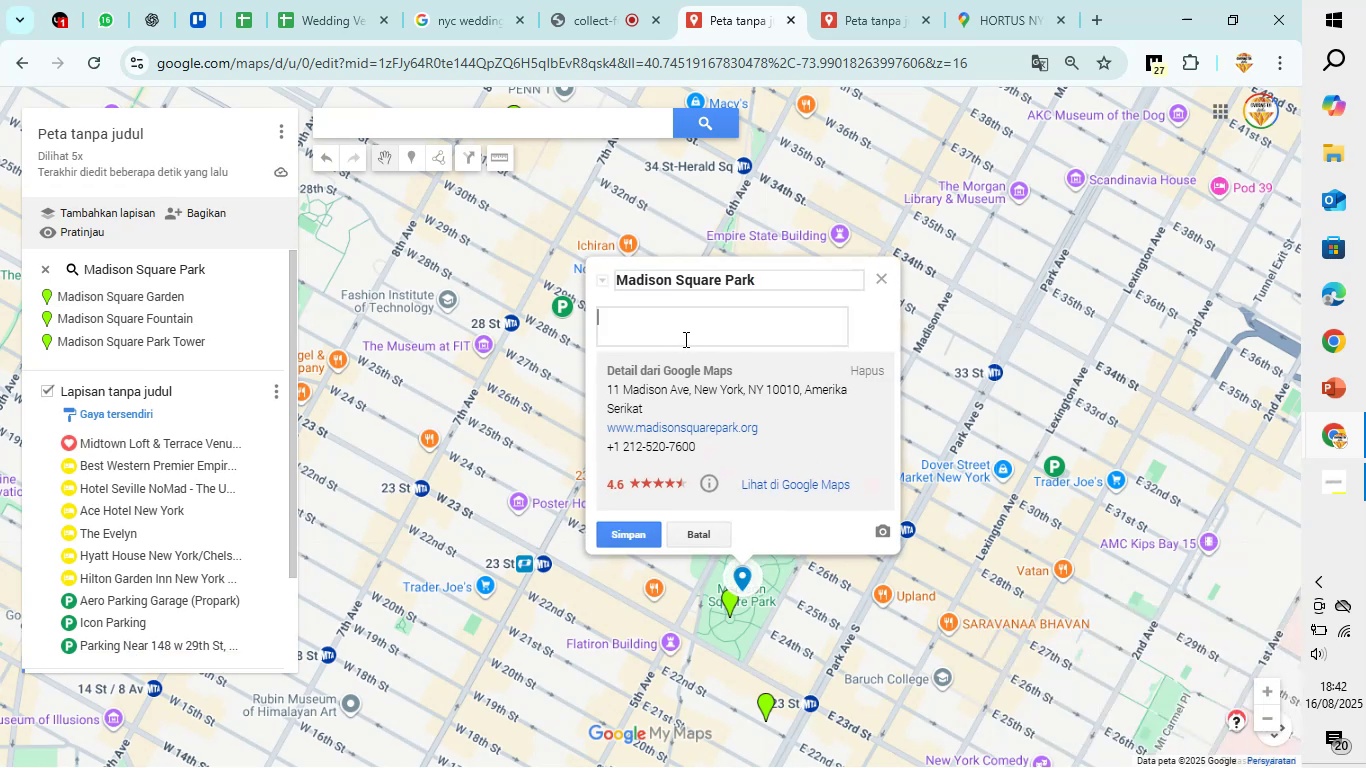 
hold_key(key=ShiftLeft, duration=1.53)
 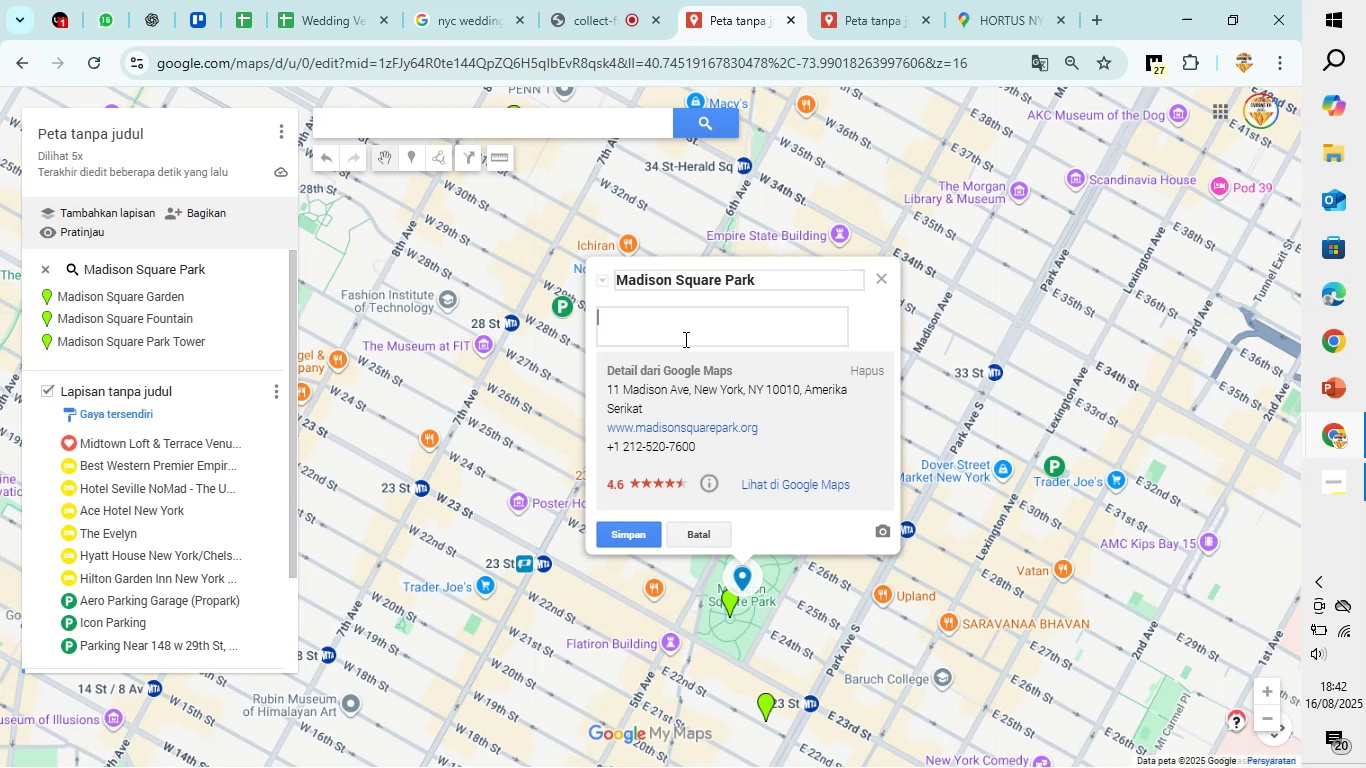 
type(Attraction for reference)
 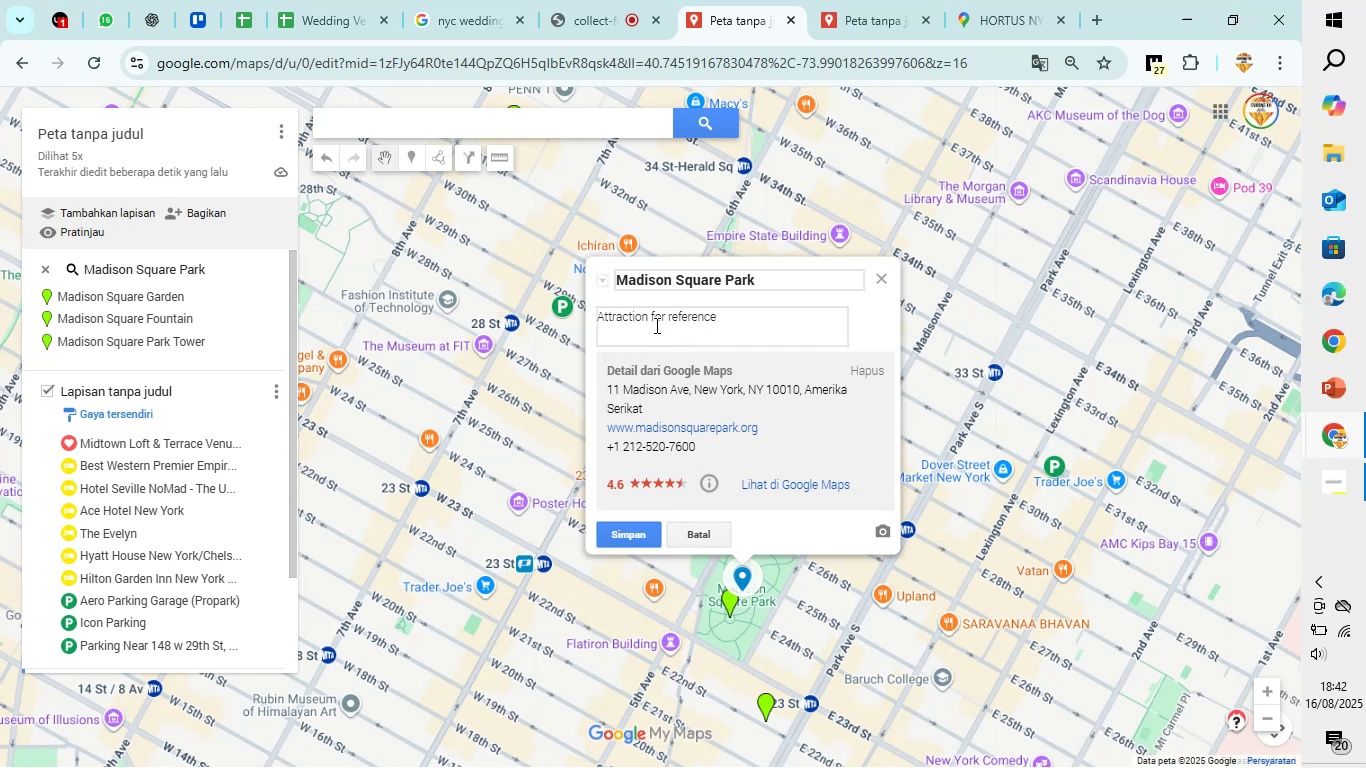 
wait(6.64)
 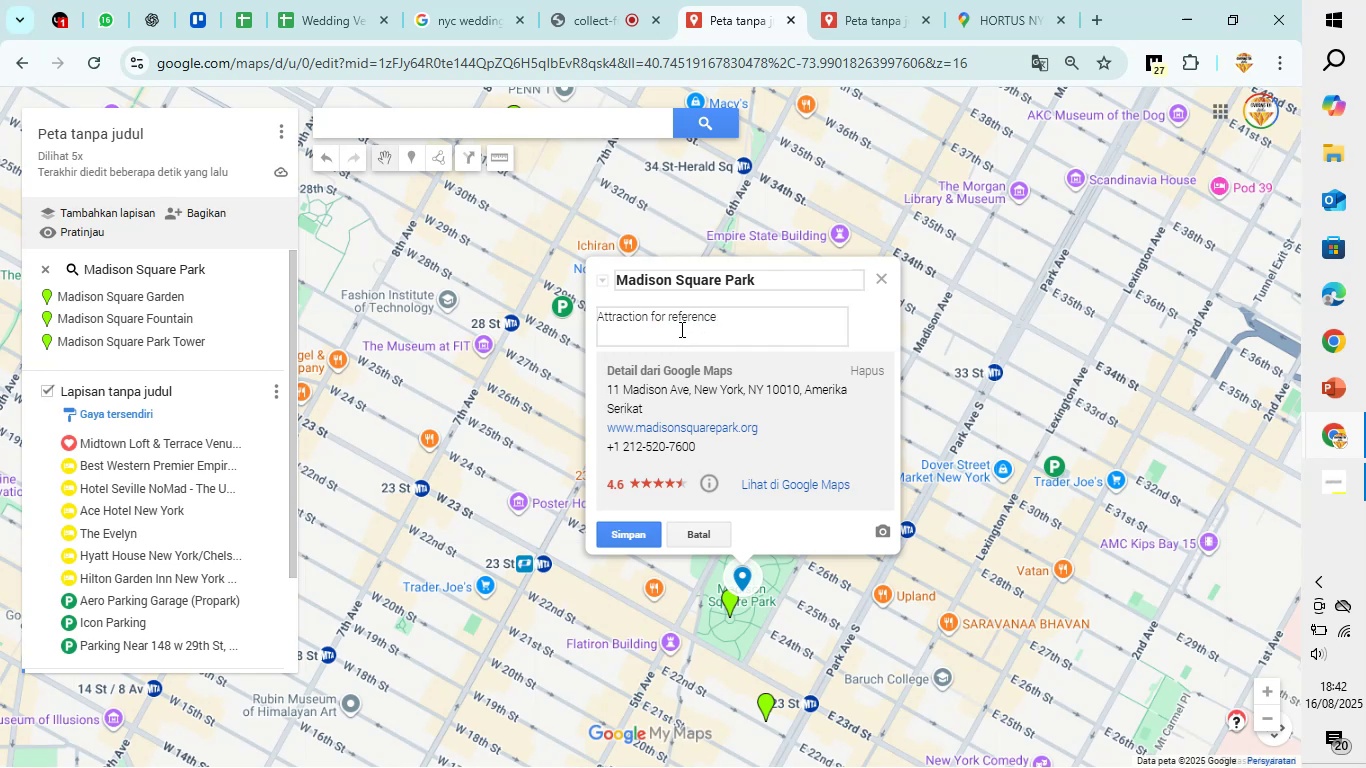 
key(Space)
 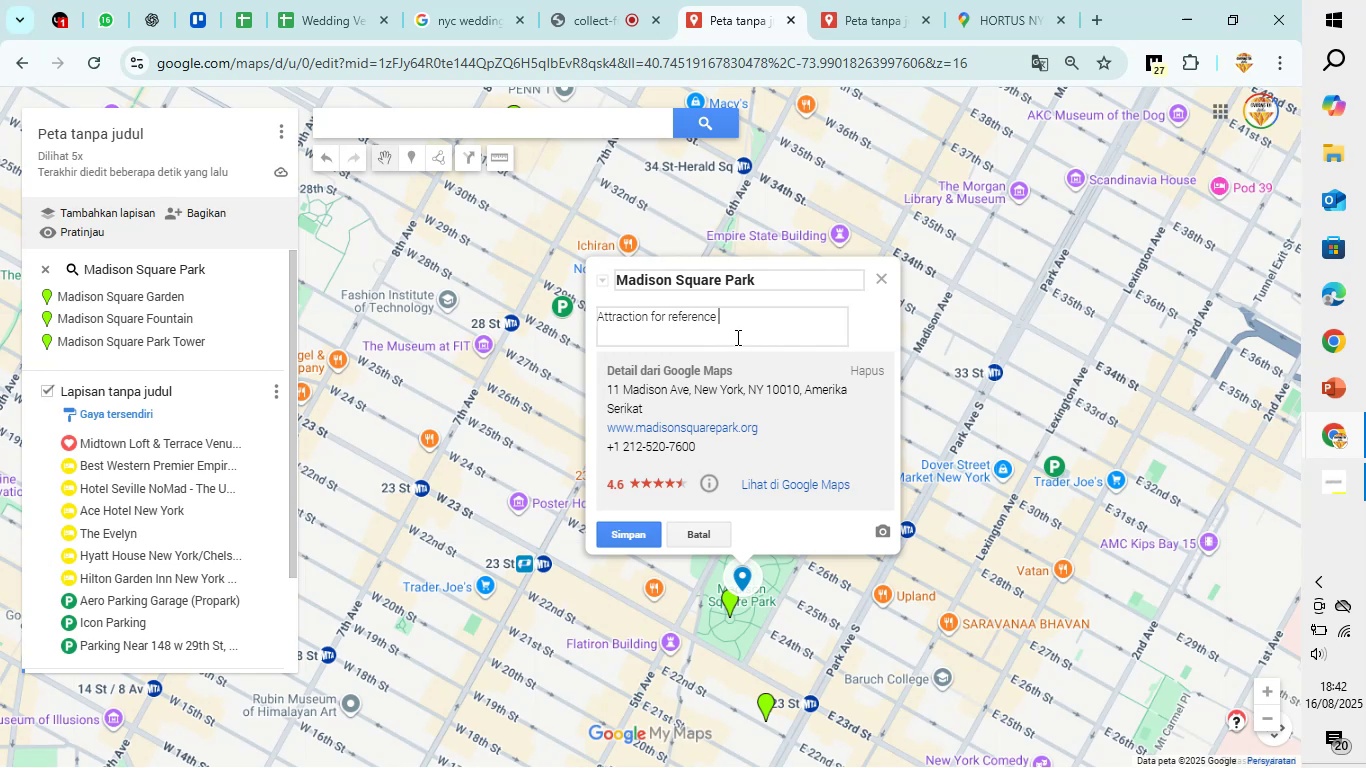 
type())
key(Backspace)
type((optional)
 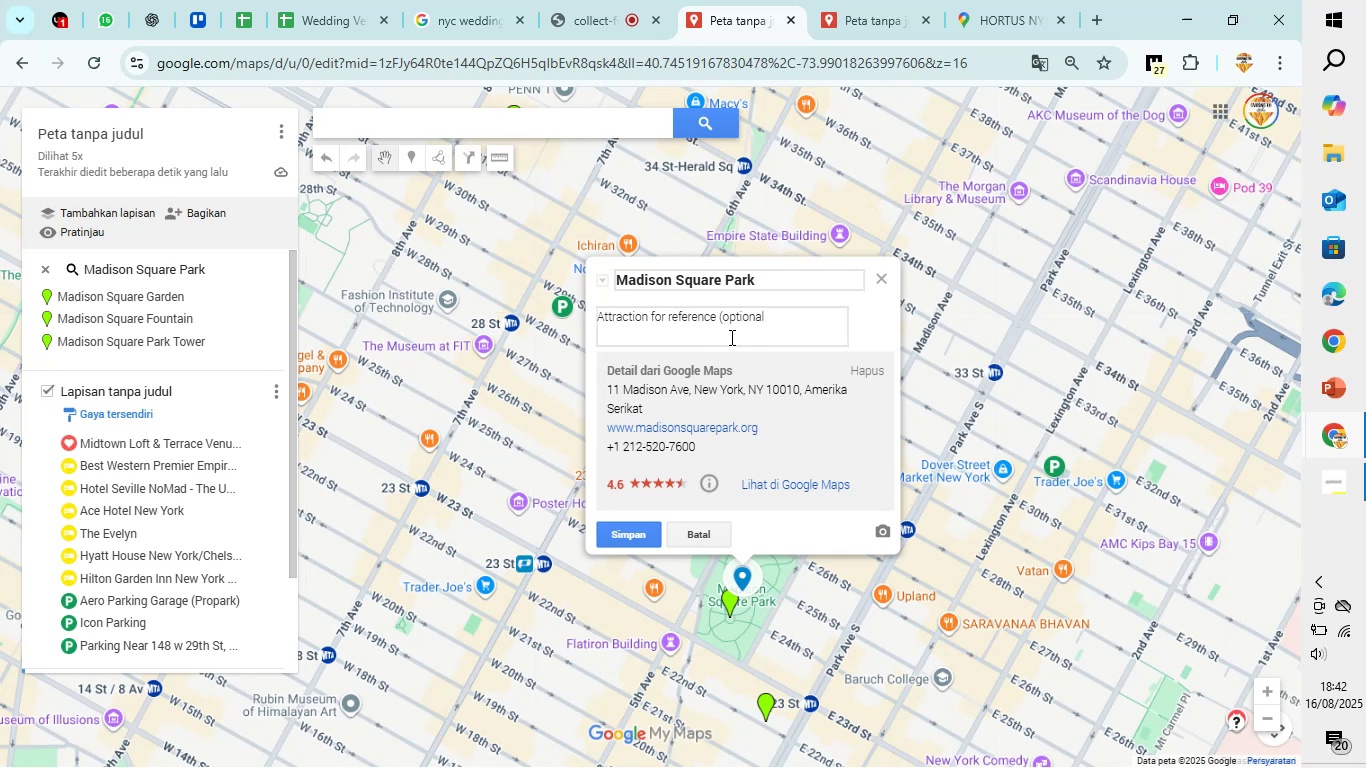 
key(Shift+0)
 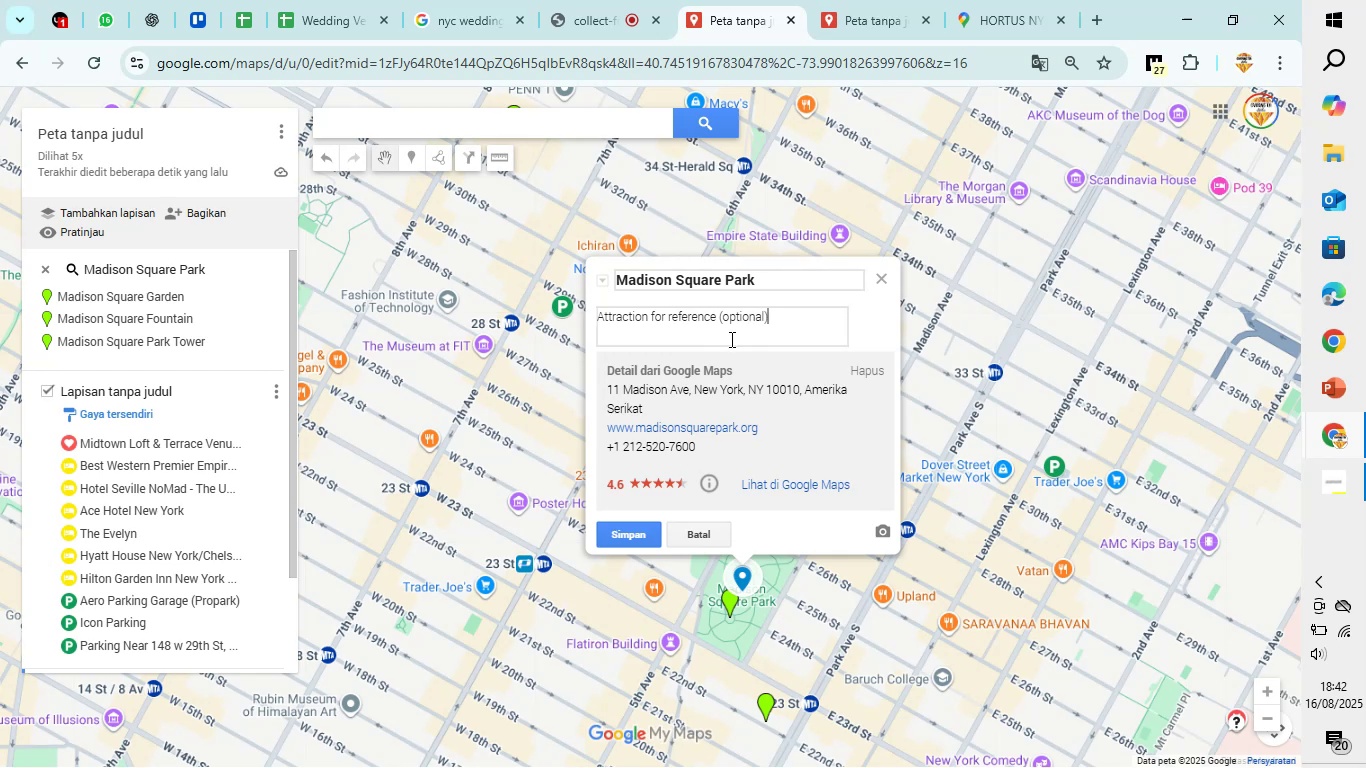 
mouse_move([631, 516])
 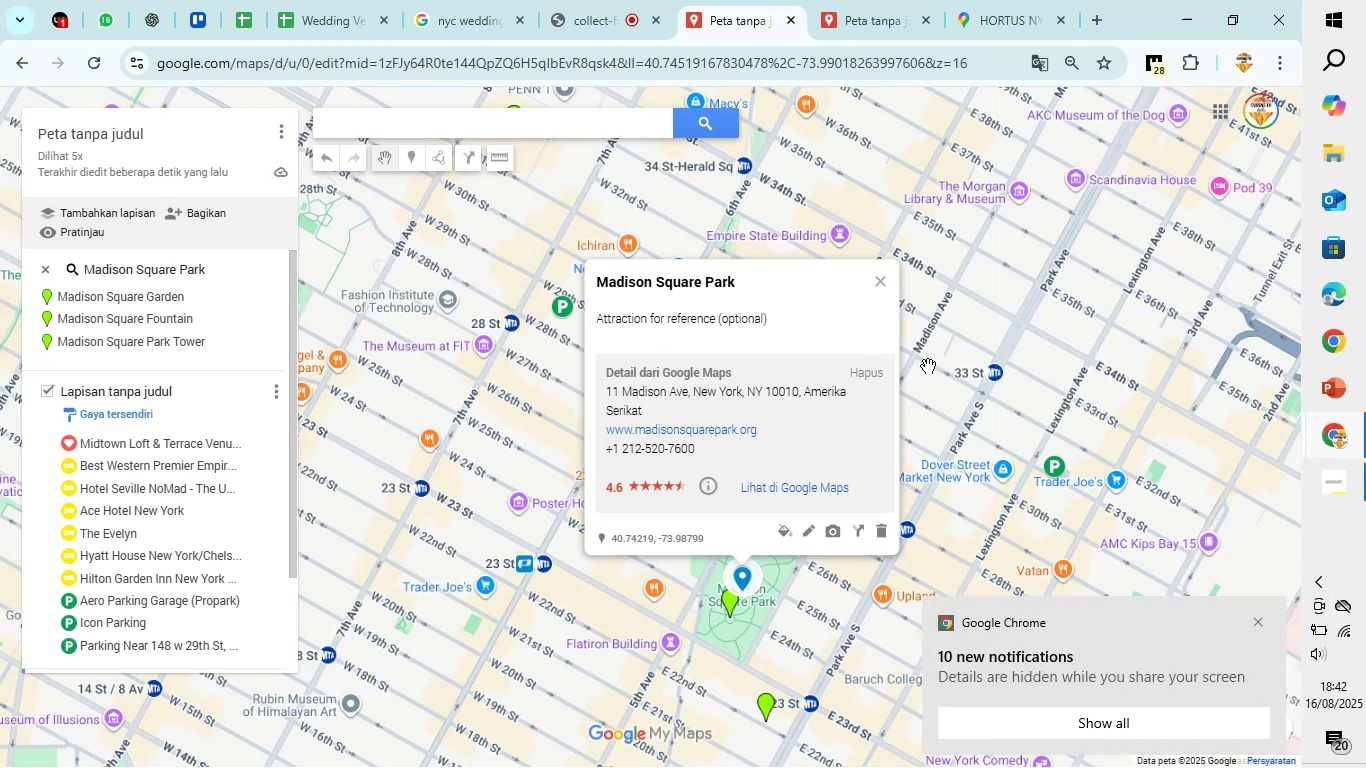 
wait(5.96)
 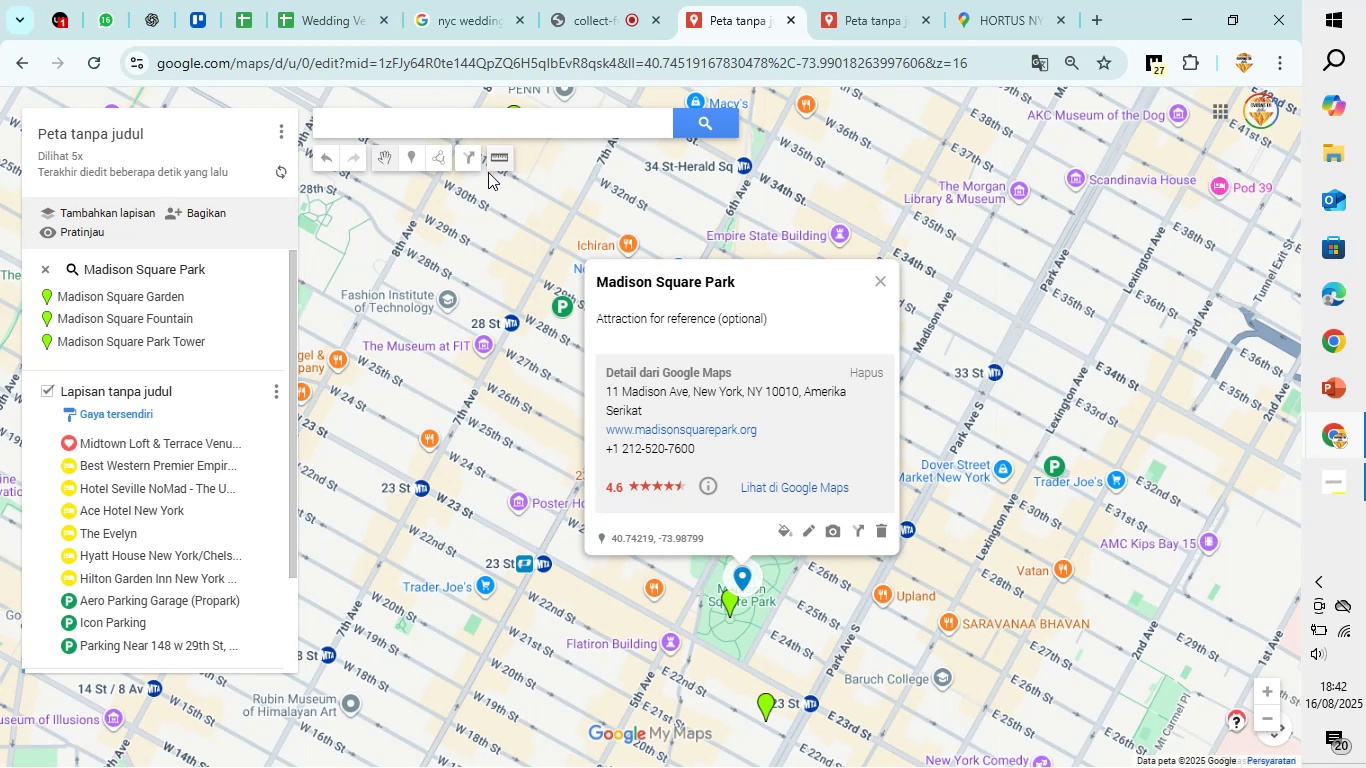 
left_click([784, 522])
 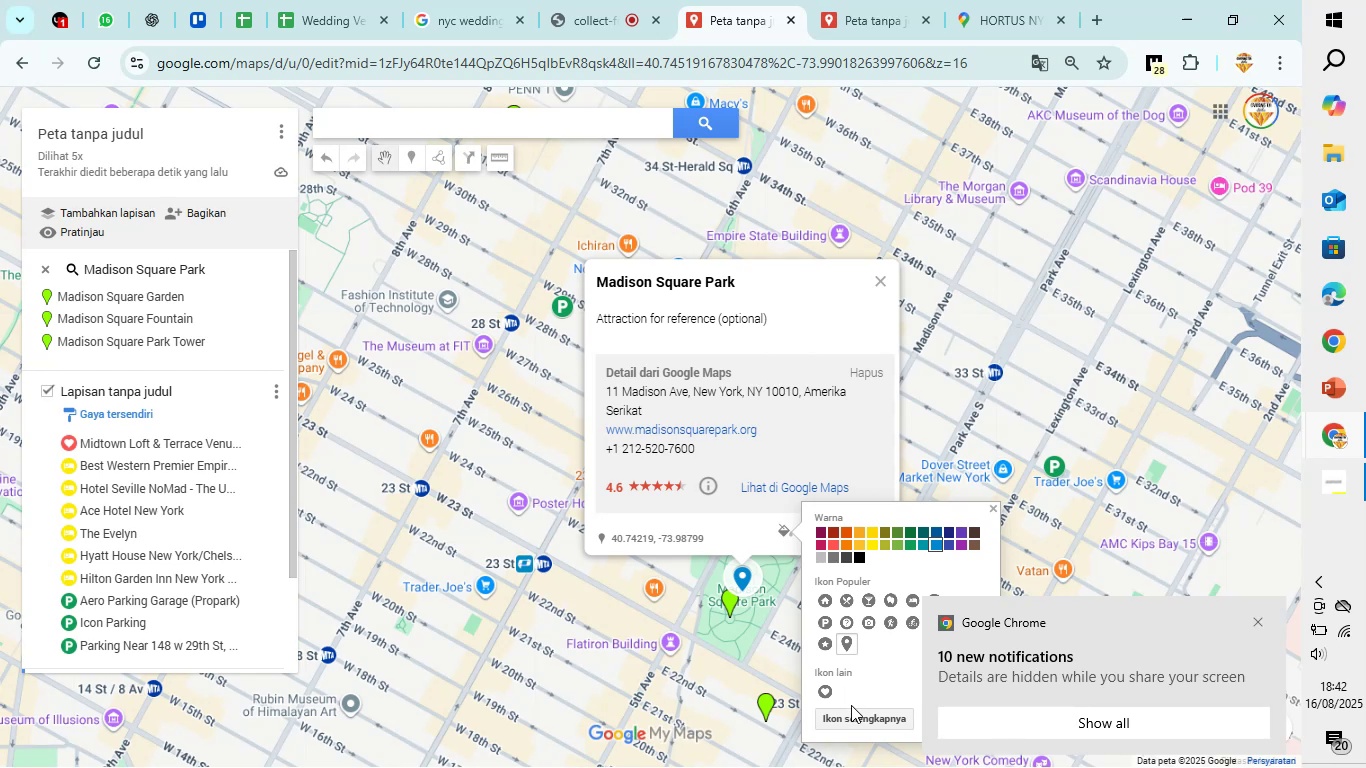 
left_click([849, 716])
 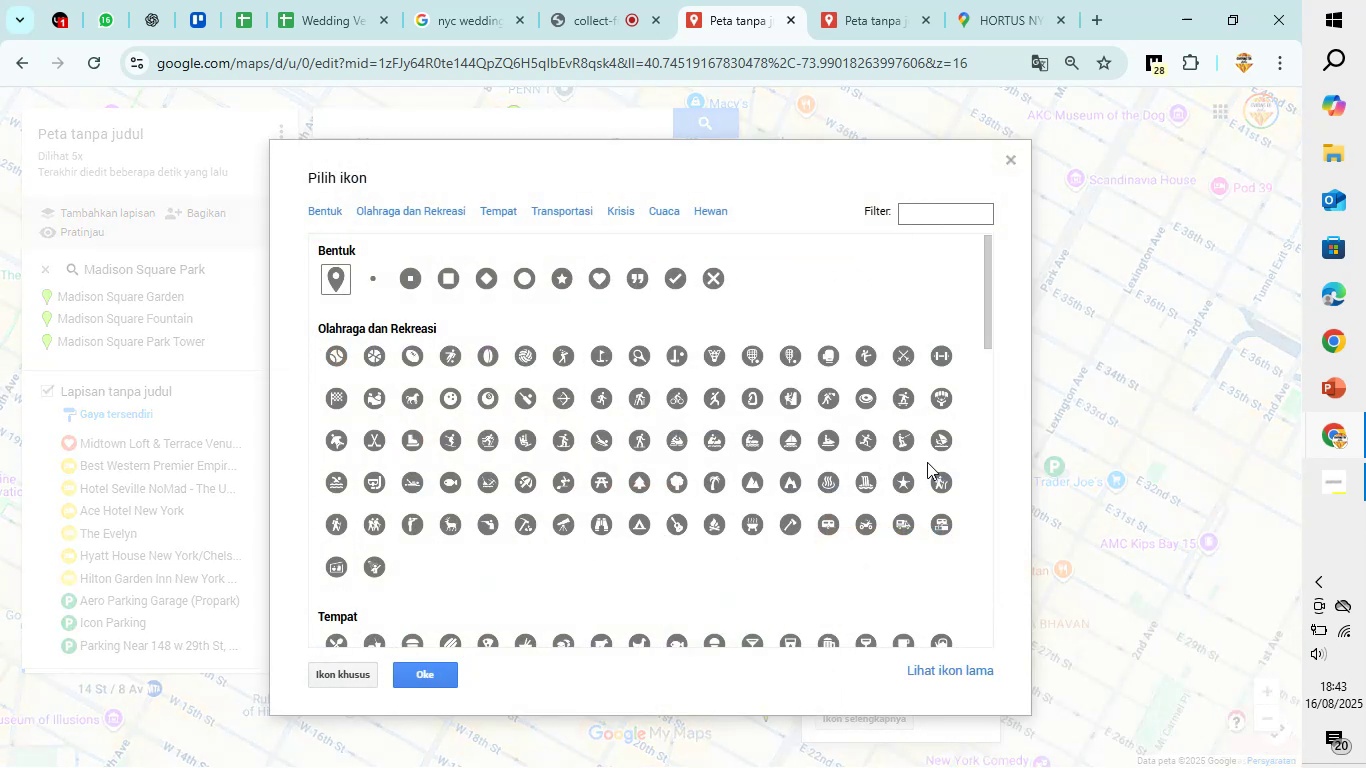 
scroll: coordinate [443, 508], scroll_direction: down, amount: 3.0
 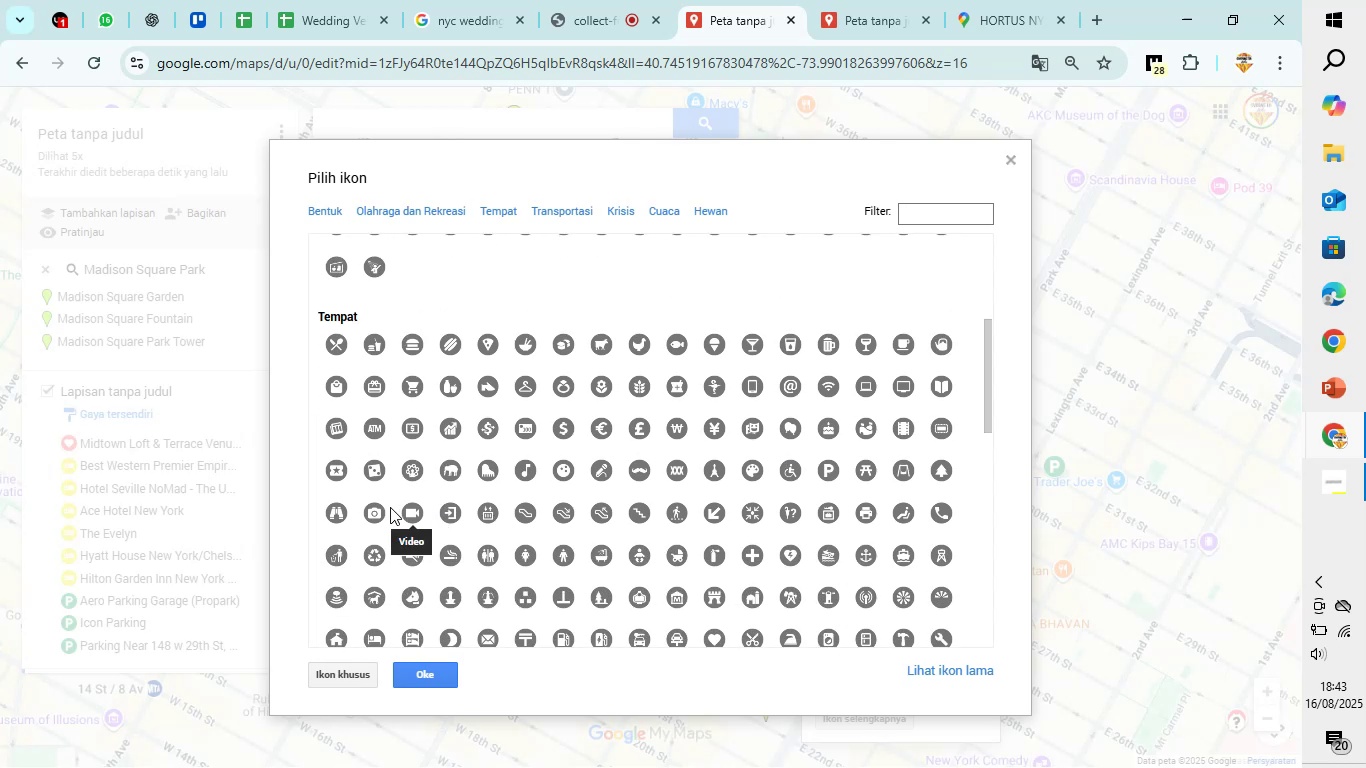 
mouse_move([330, 456])
 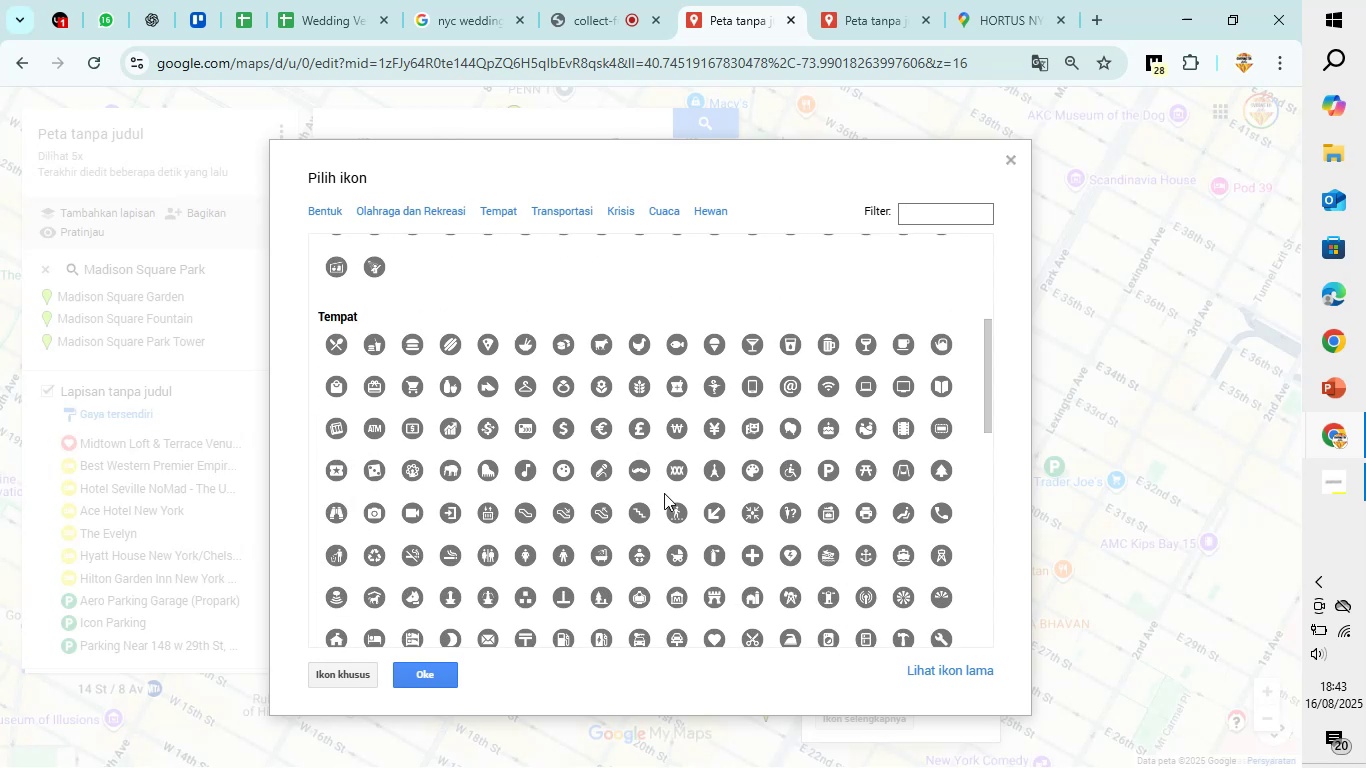 
mouse_move([741, 519])
 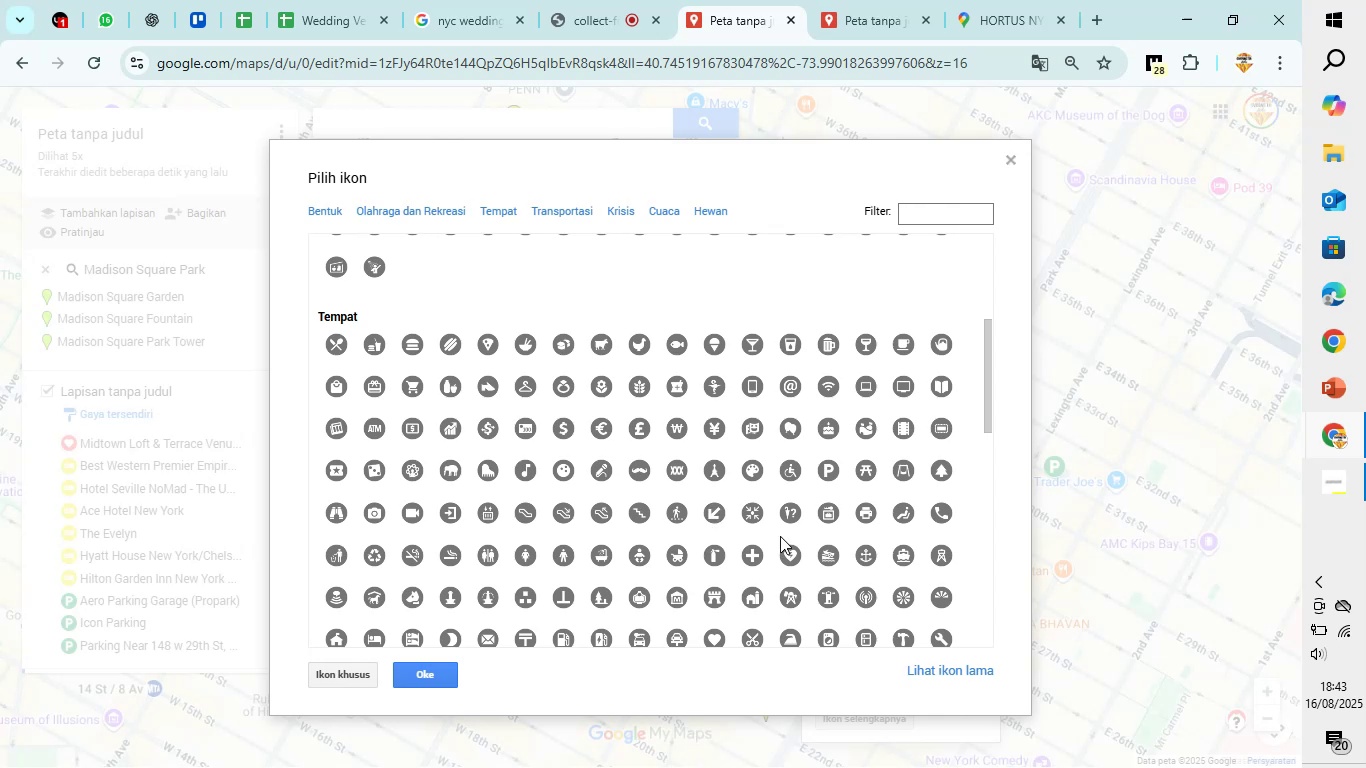 
mouse_move([764, 548])
 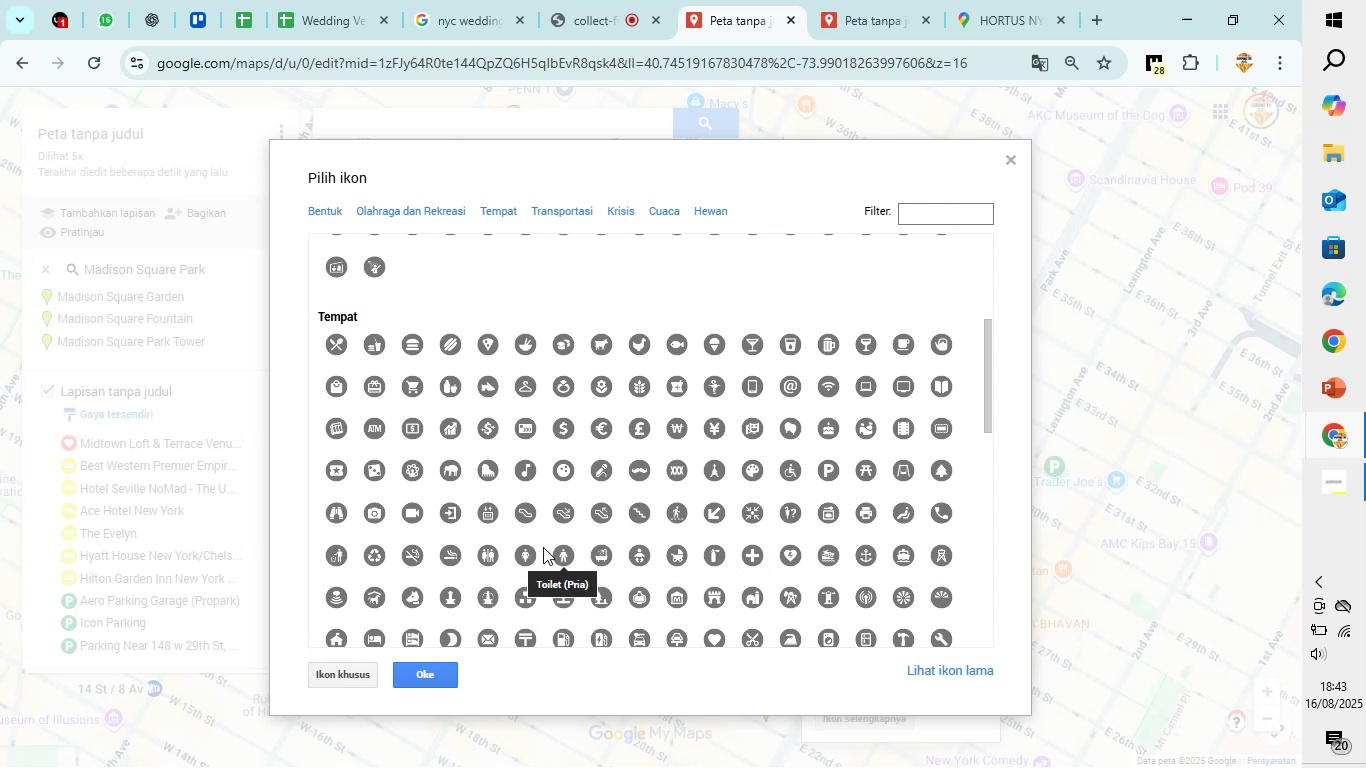 
scroll: coordinate [480, 541], scroll_direction: down, amount: 1.0
 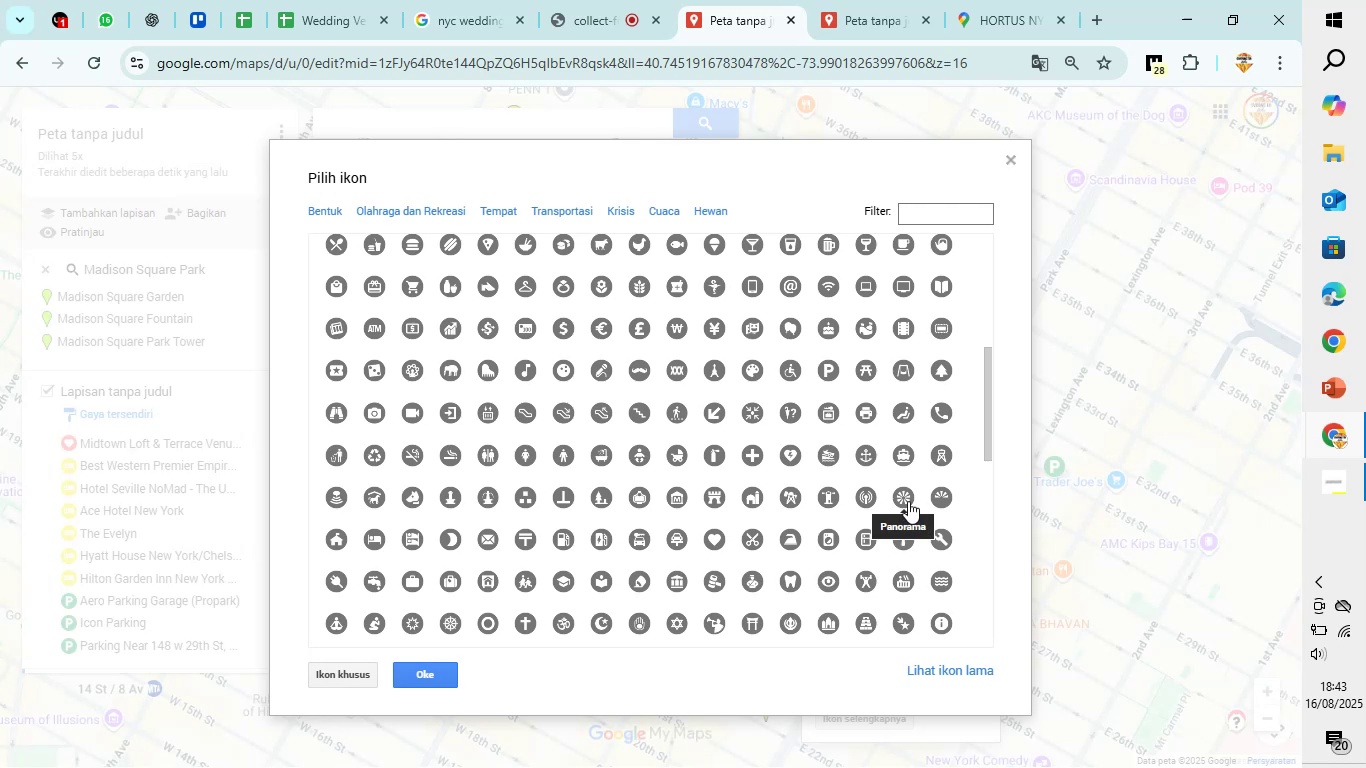 
wait(7.42)
 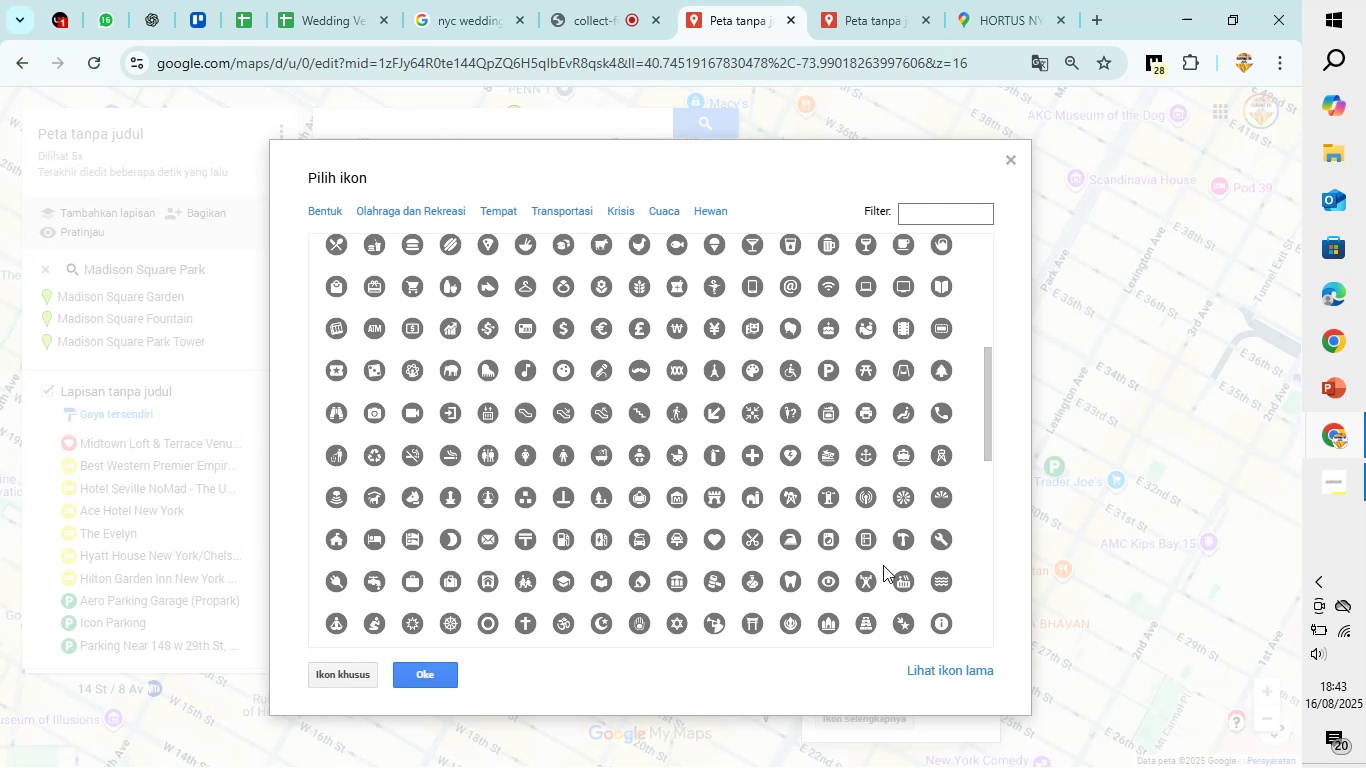 
scroll: coordinate [870, 498], scroll_direction: down, amount: 1.0
 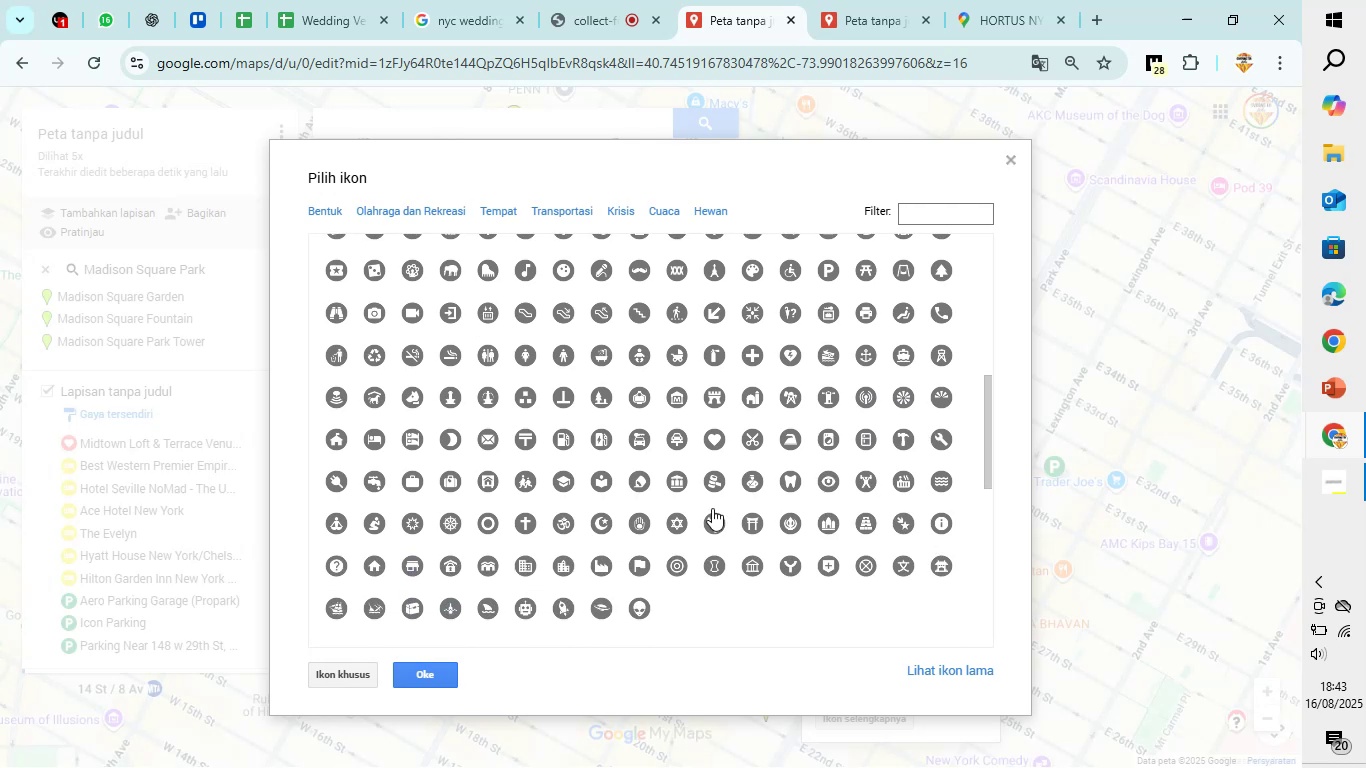 
mouse_move([343, 438])
 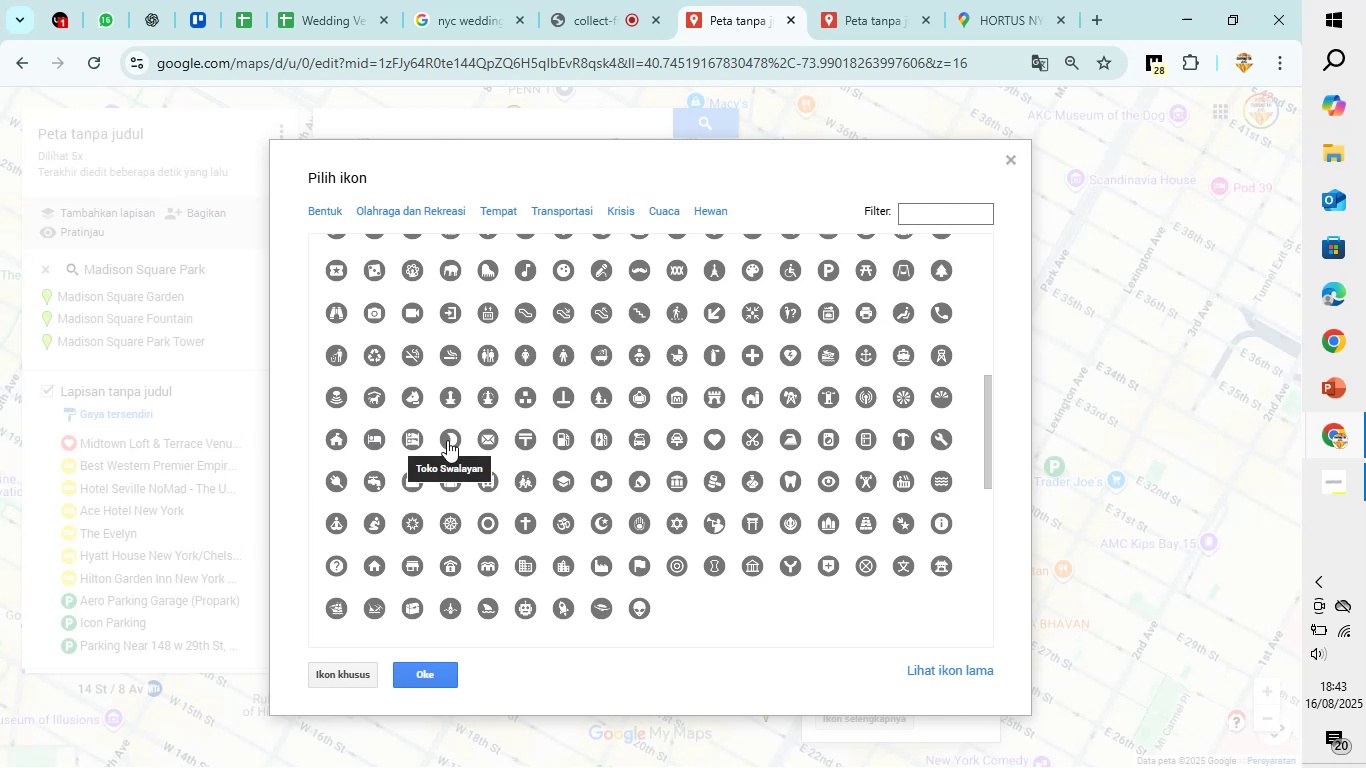 
wait(7.98)
 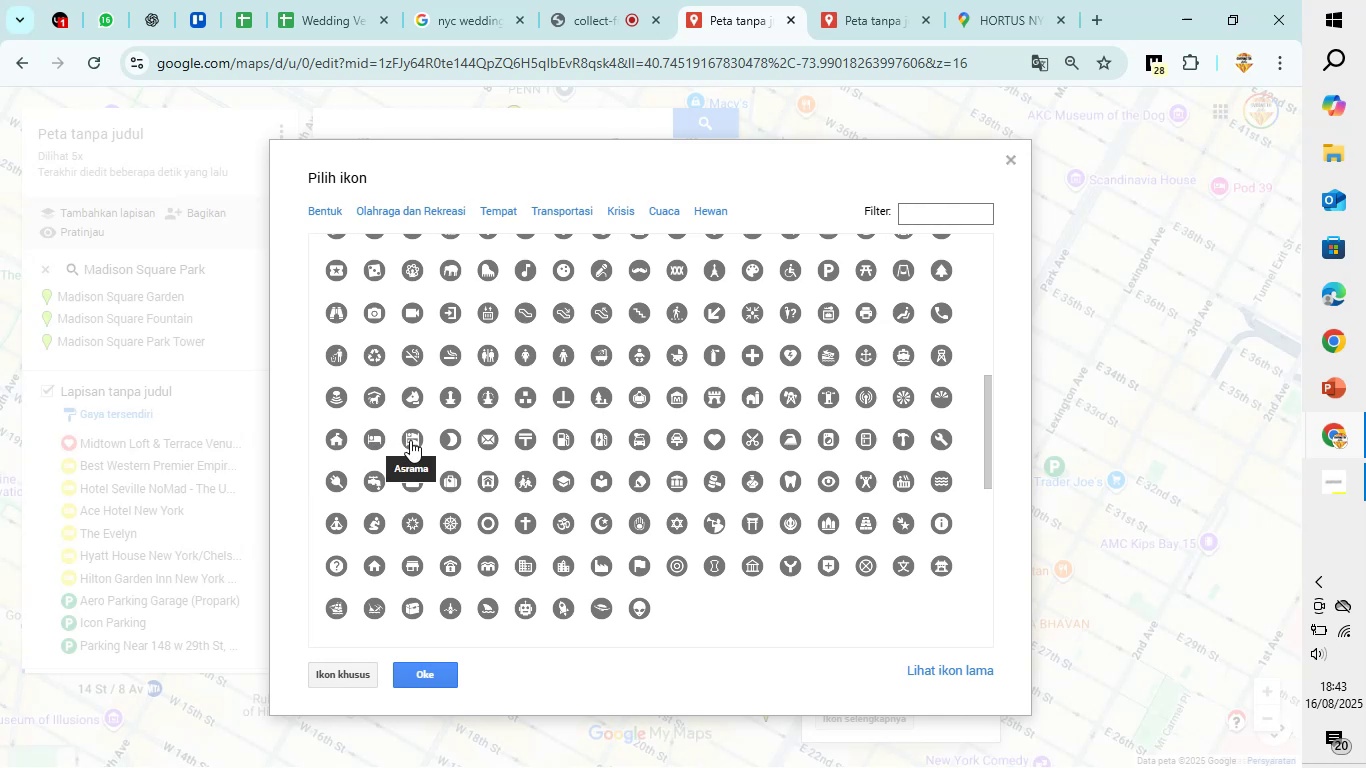 
mouse_move([773, 554])
 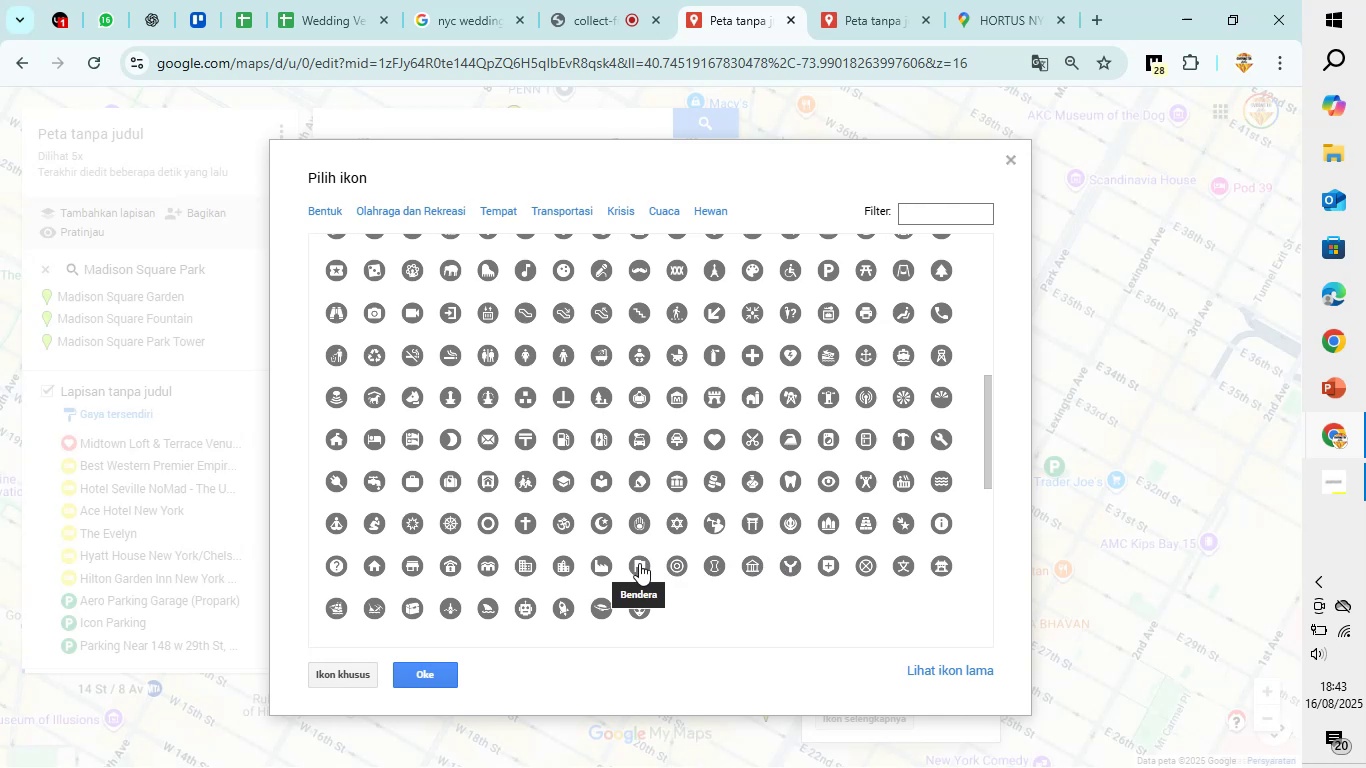 
mouse_move([873, 561])
 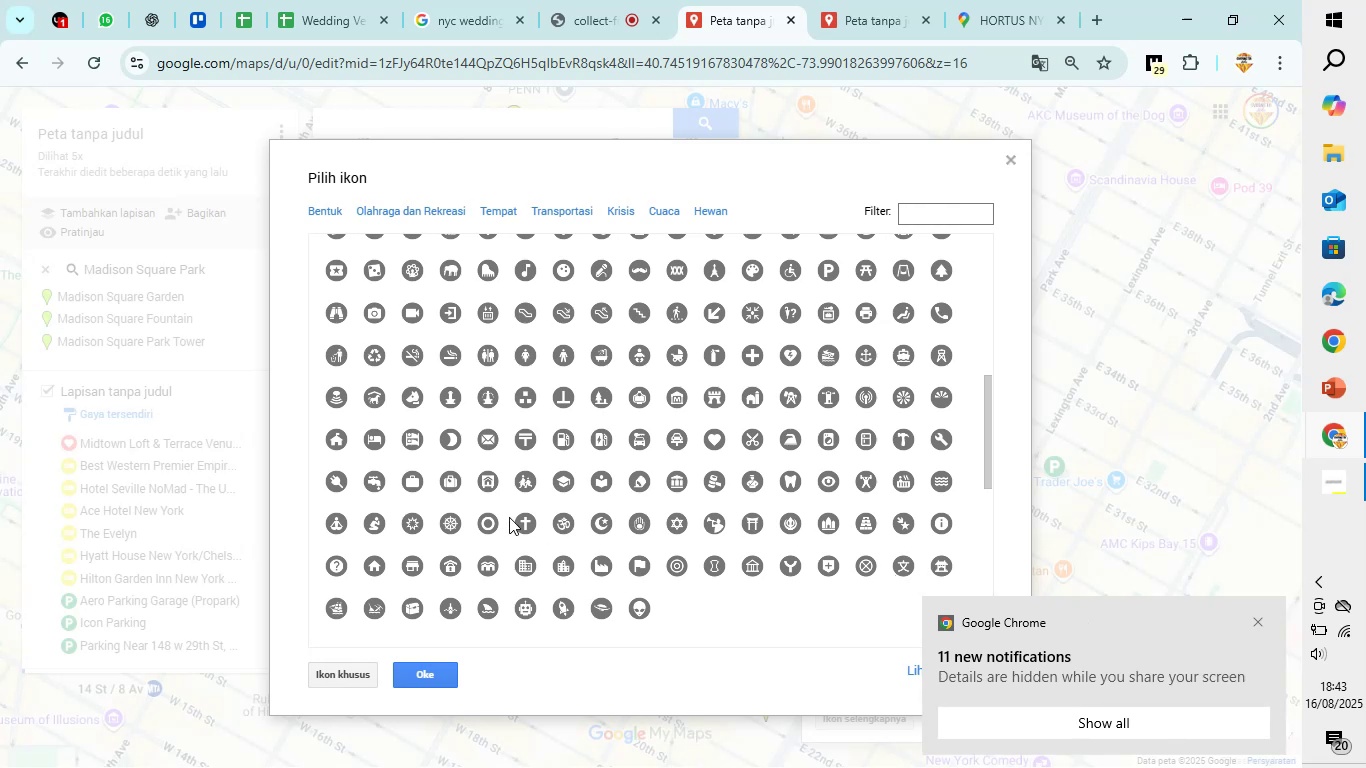 
mouse_move([406, 588])
 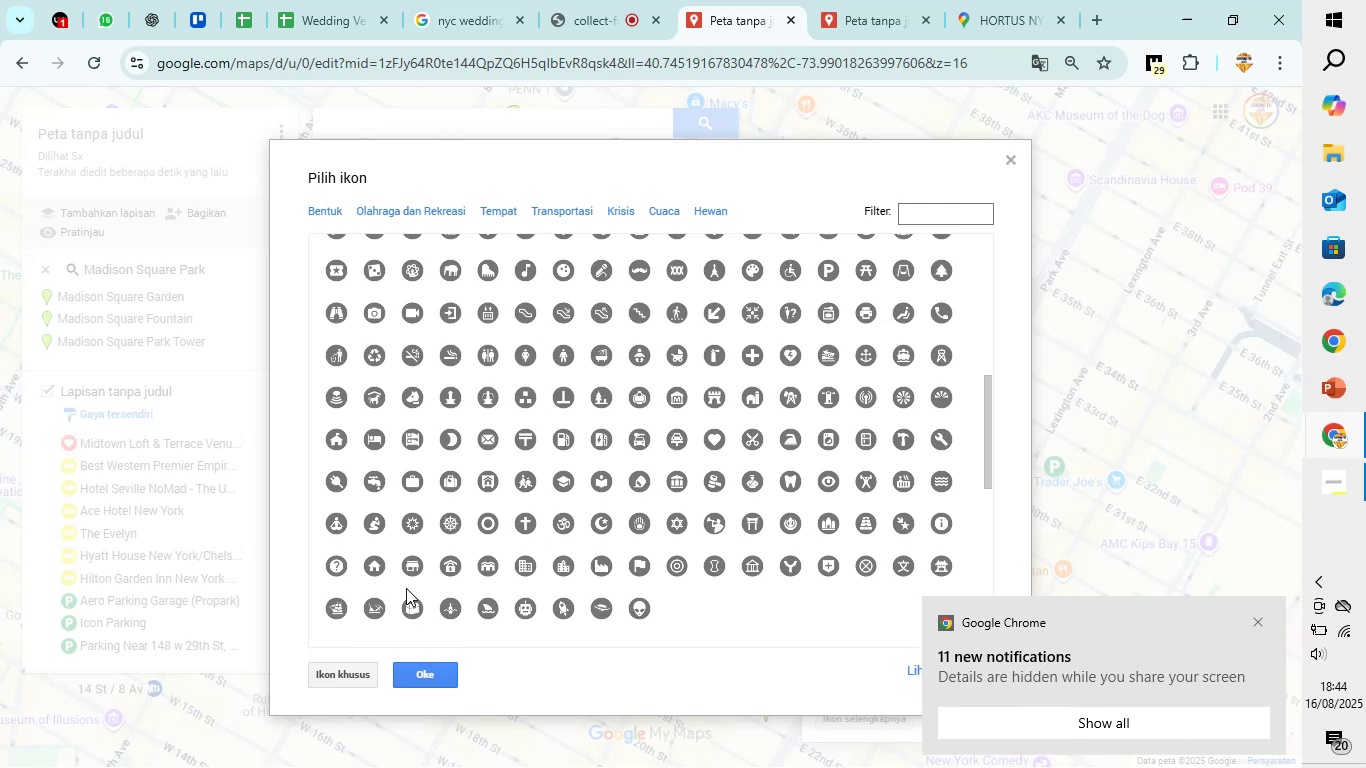 
scroll: coordinate [393, 506], scroll_direction: down, amount: 3.0
 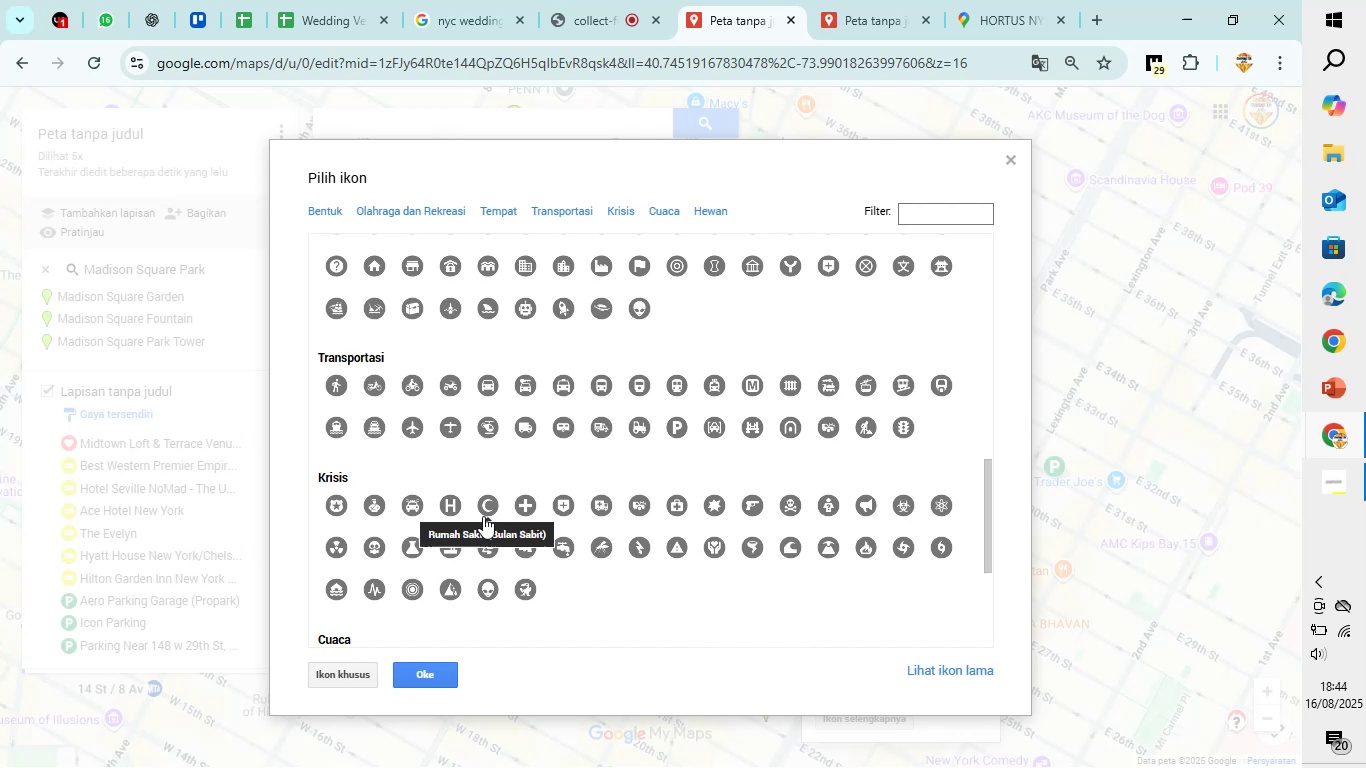 
wait(5.01)
 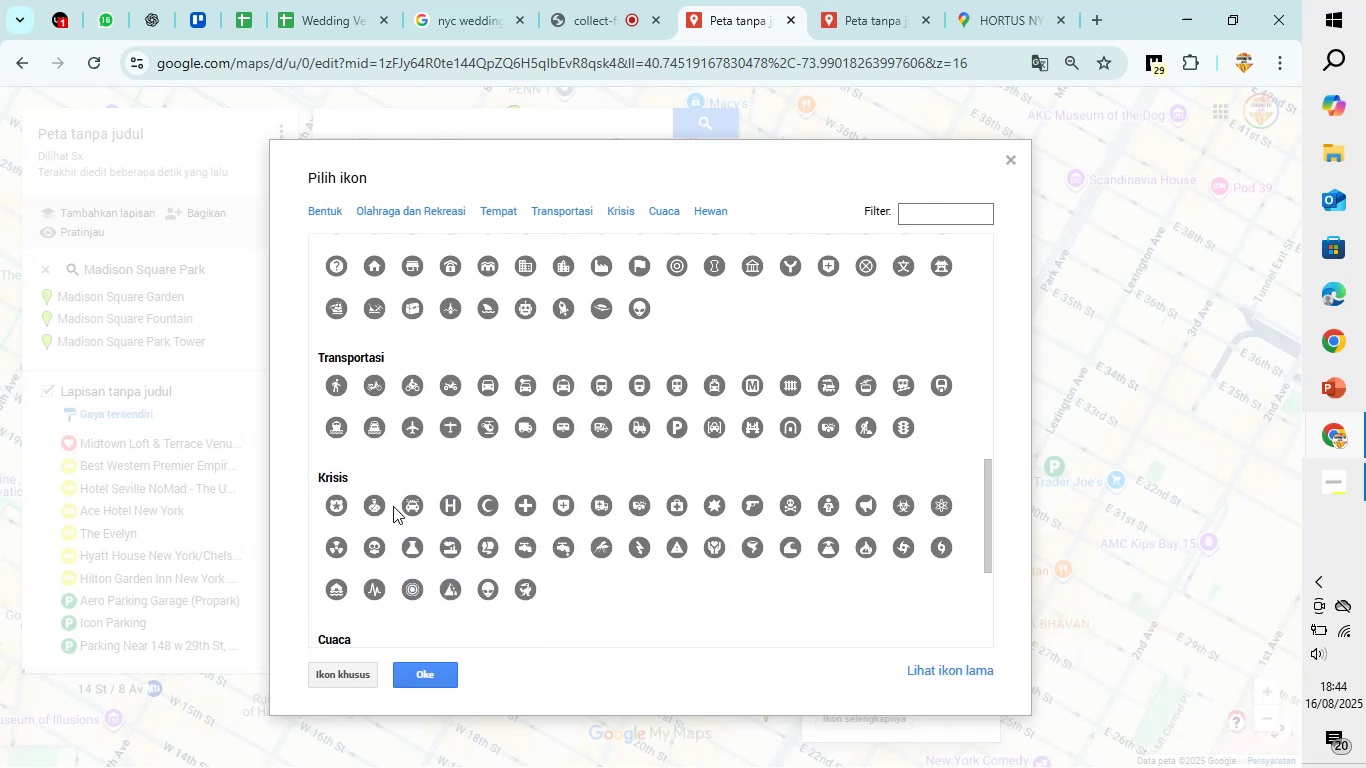 
scroll: coordinate [483, 515], scroll_direction: up, amount: 3.0
 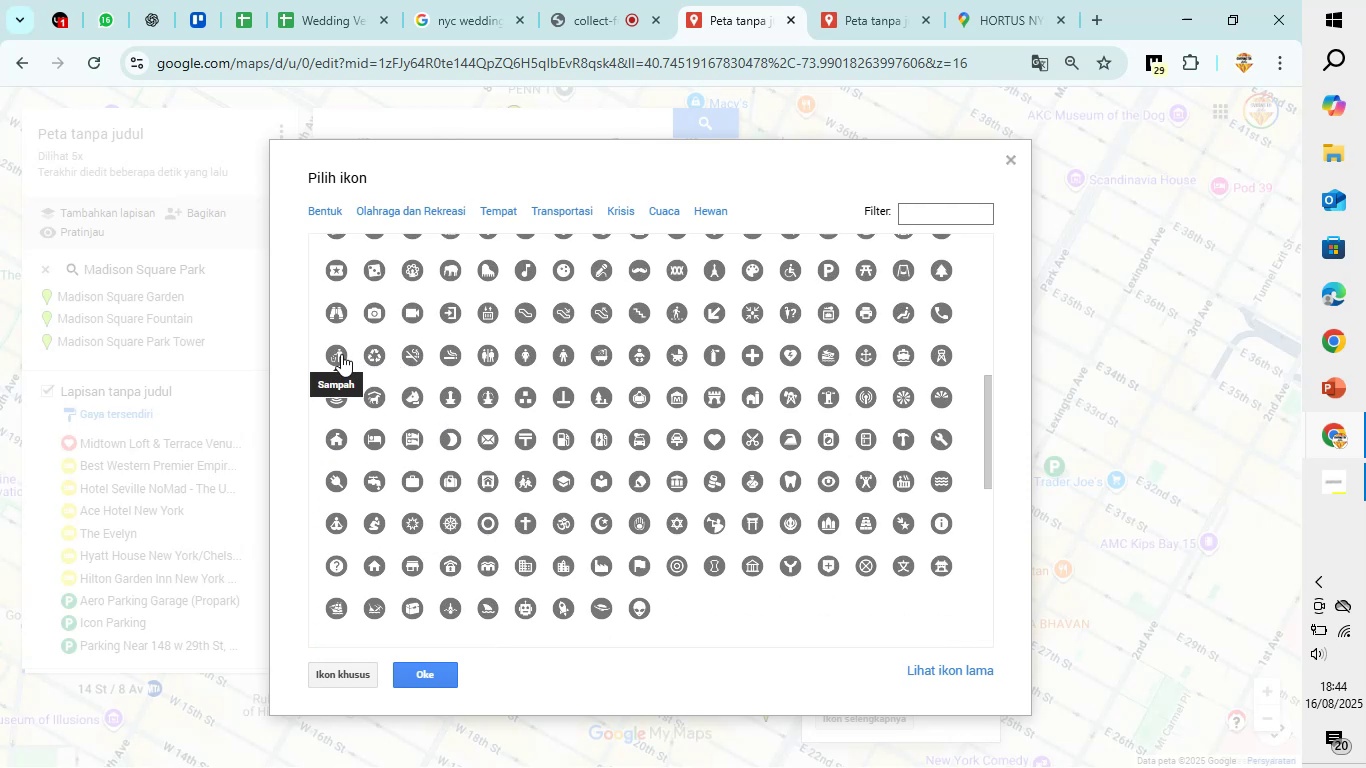 
wait(5.61)
 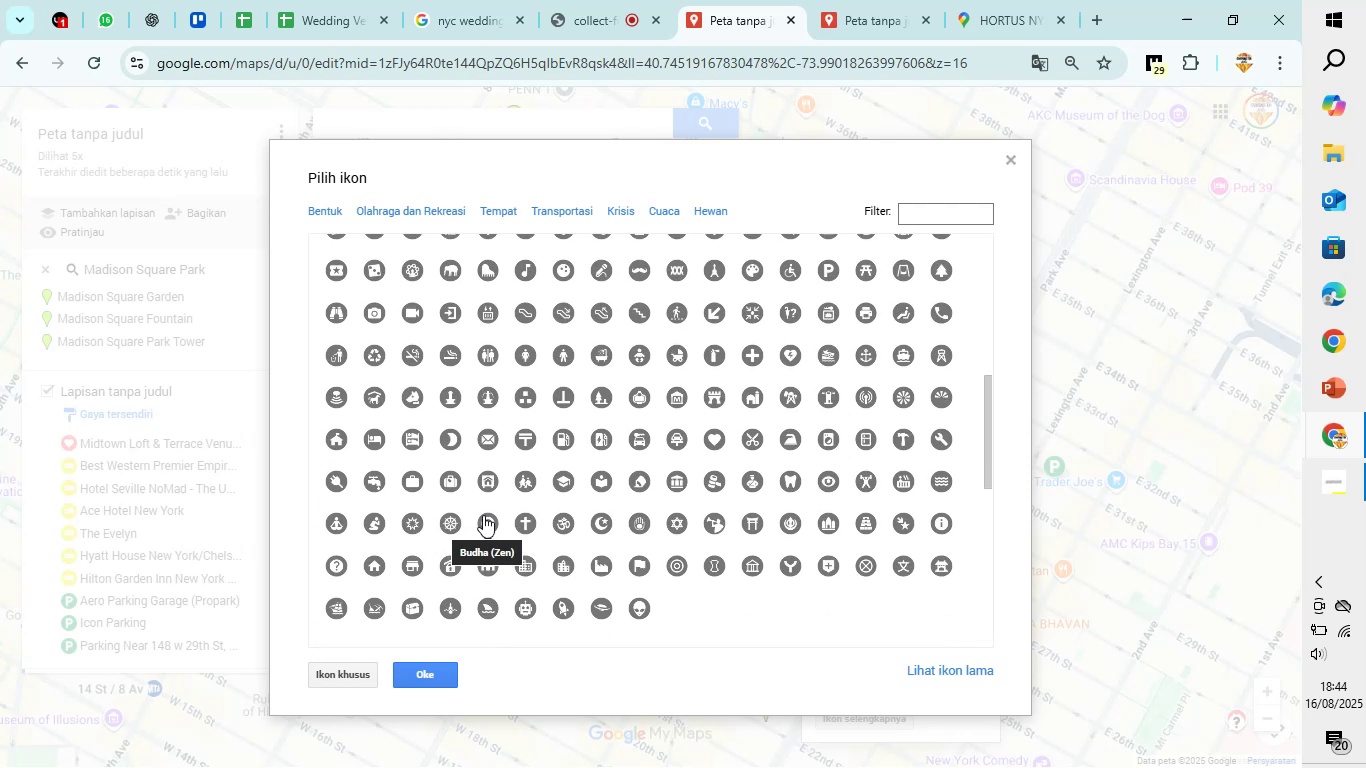 
mouse_move([615, 392])
 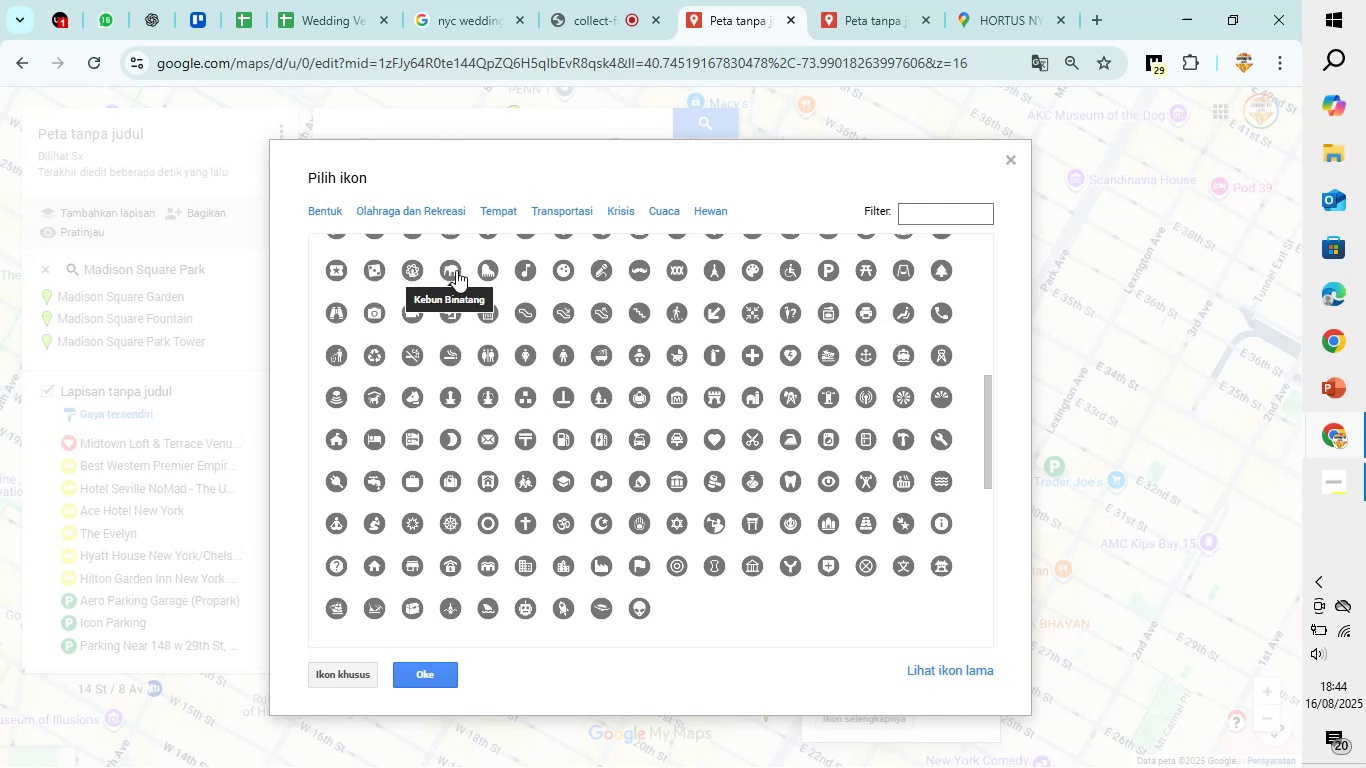 
wait(6.0)
 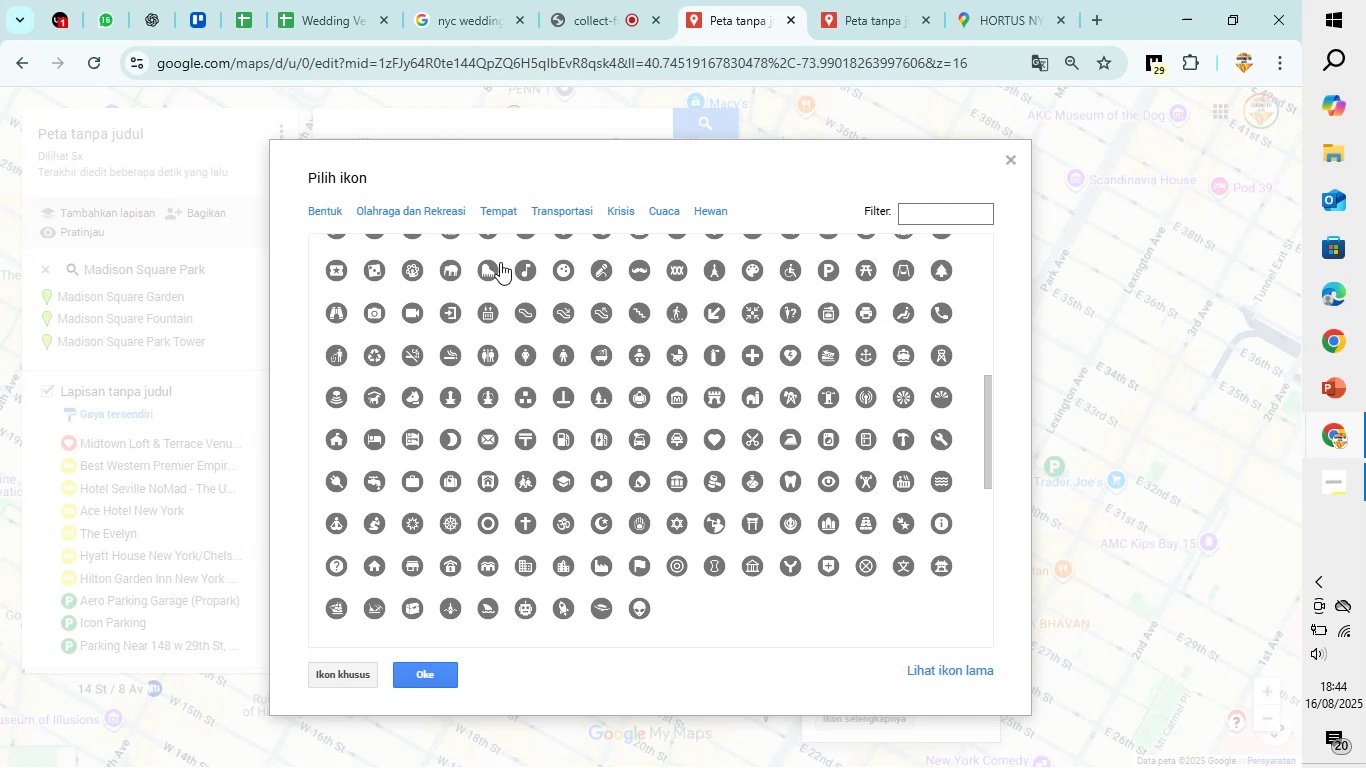 
left_click([401, 271])
 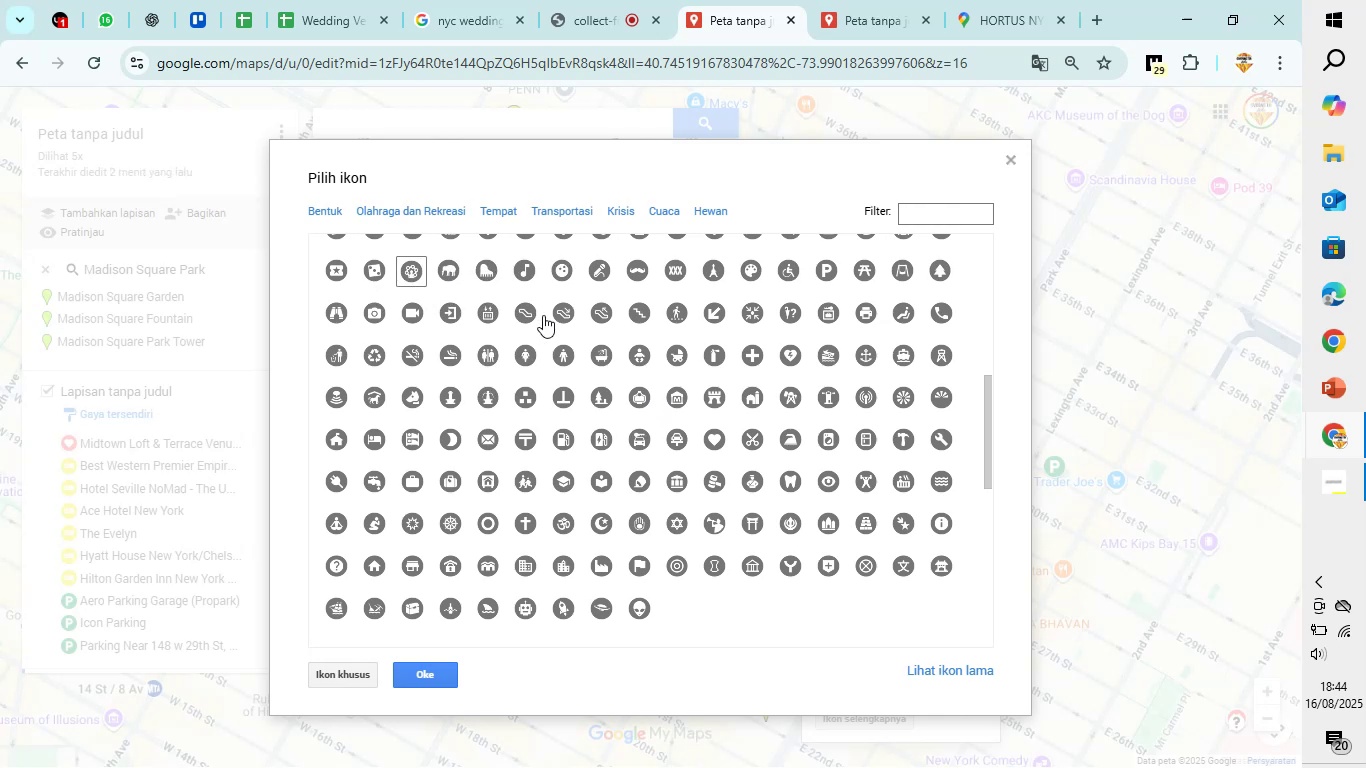 
scroll: coordinate [543, 315], scroll_direction: up, amount: 2.0
 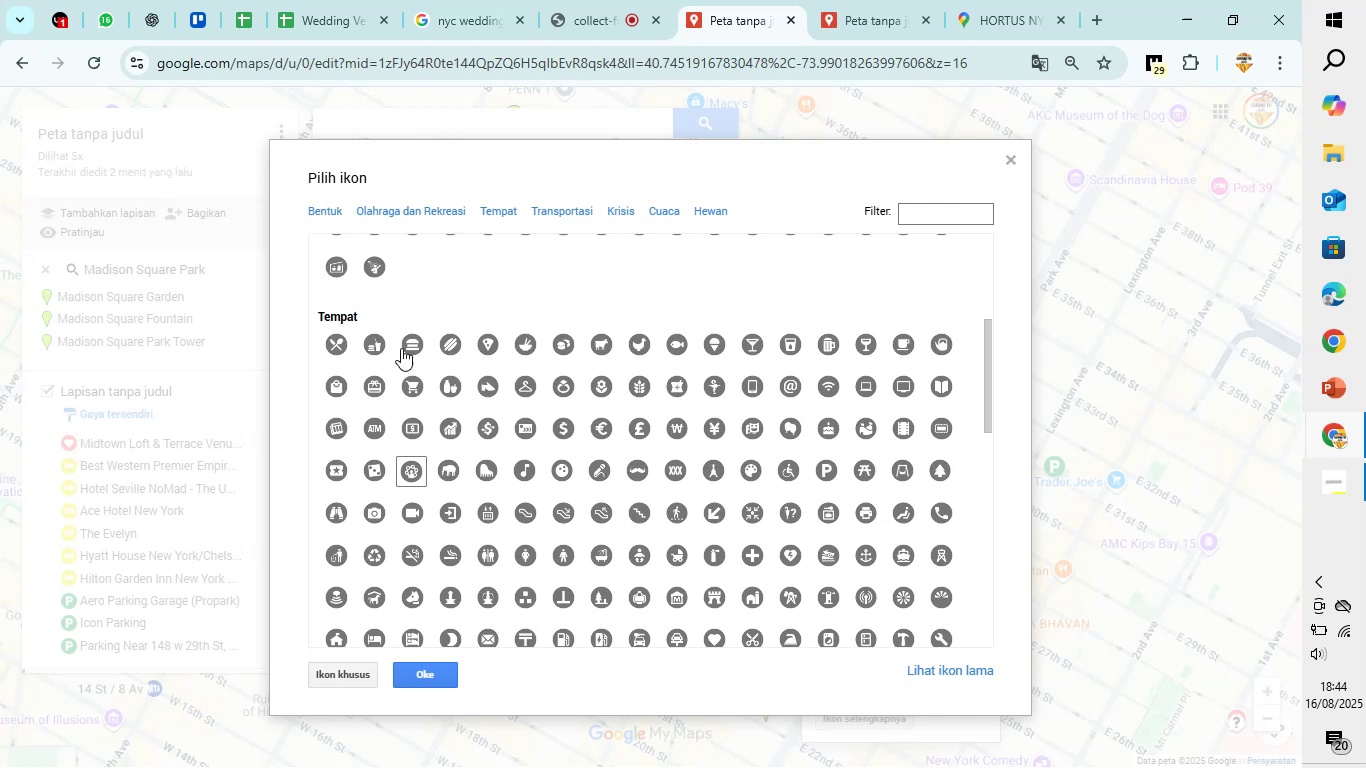 
mouse_move([372, 384])
 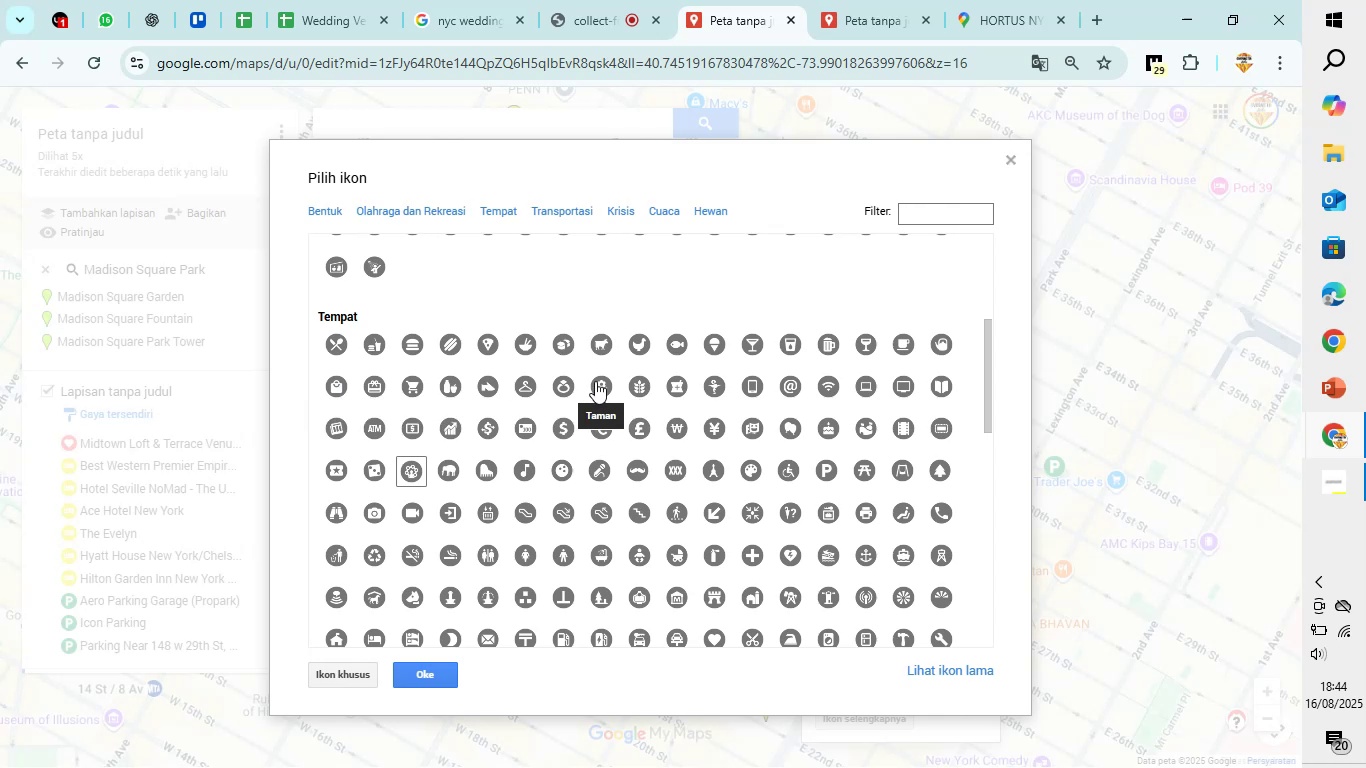 
left_click([595, 381])
 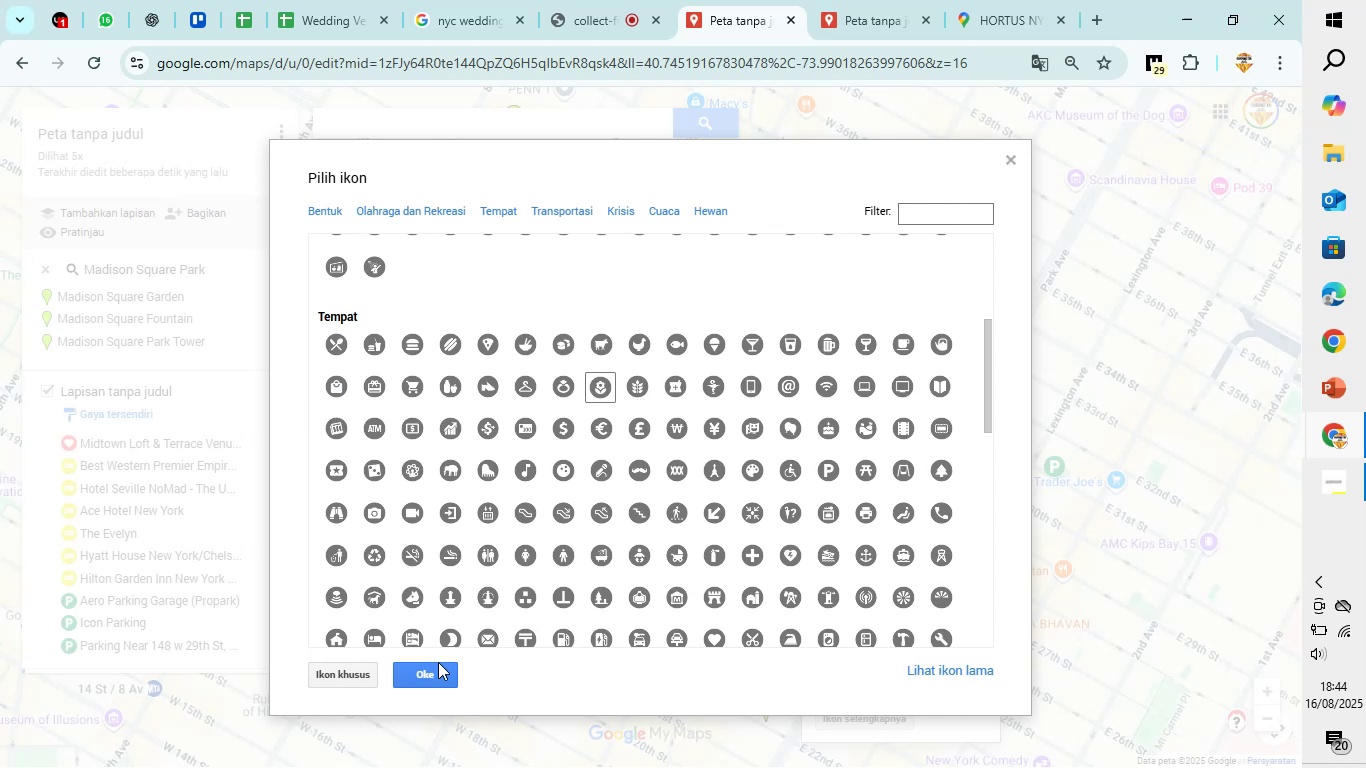 
left_click([438, 672])
 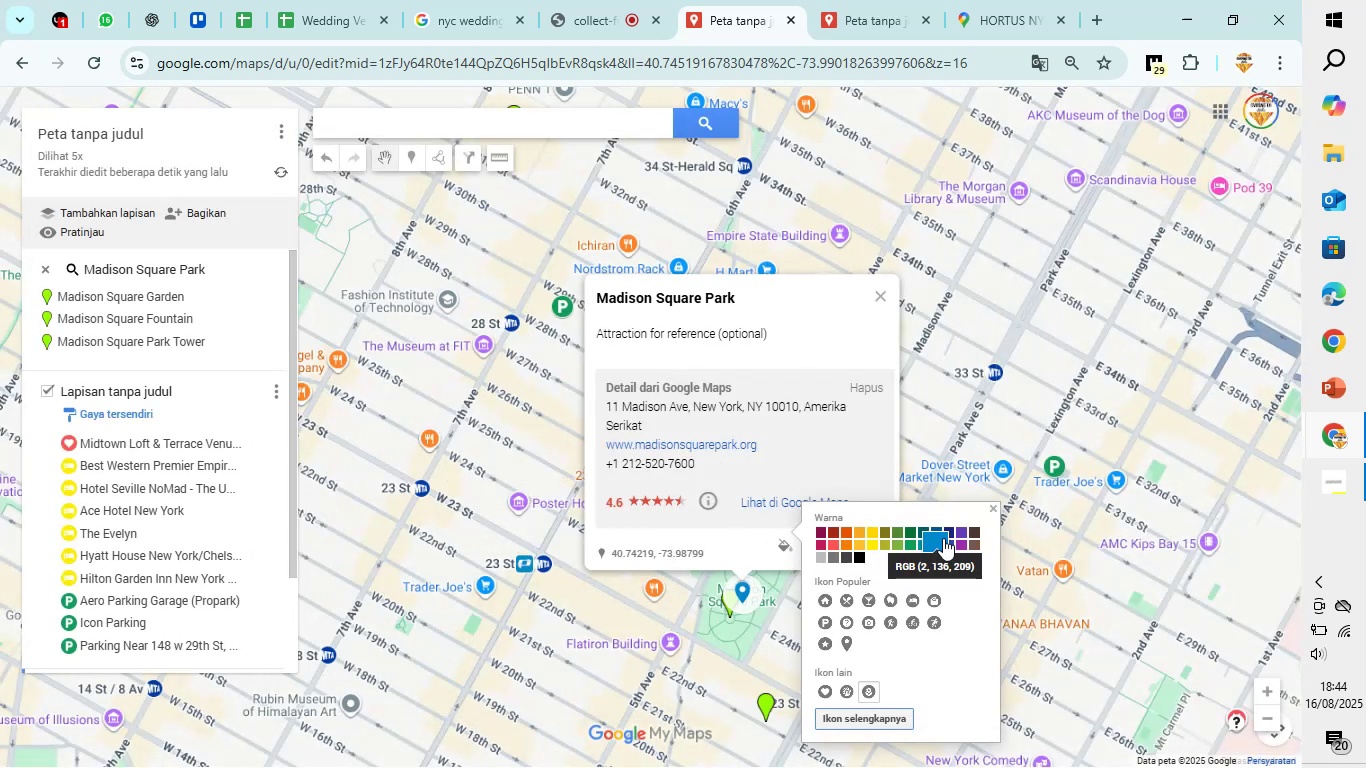 
left_click([943, 538])
 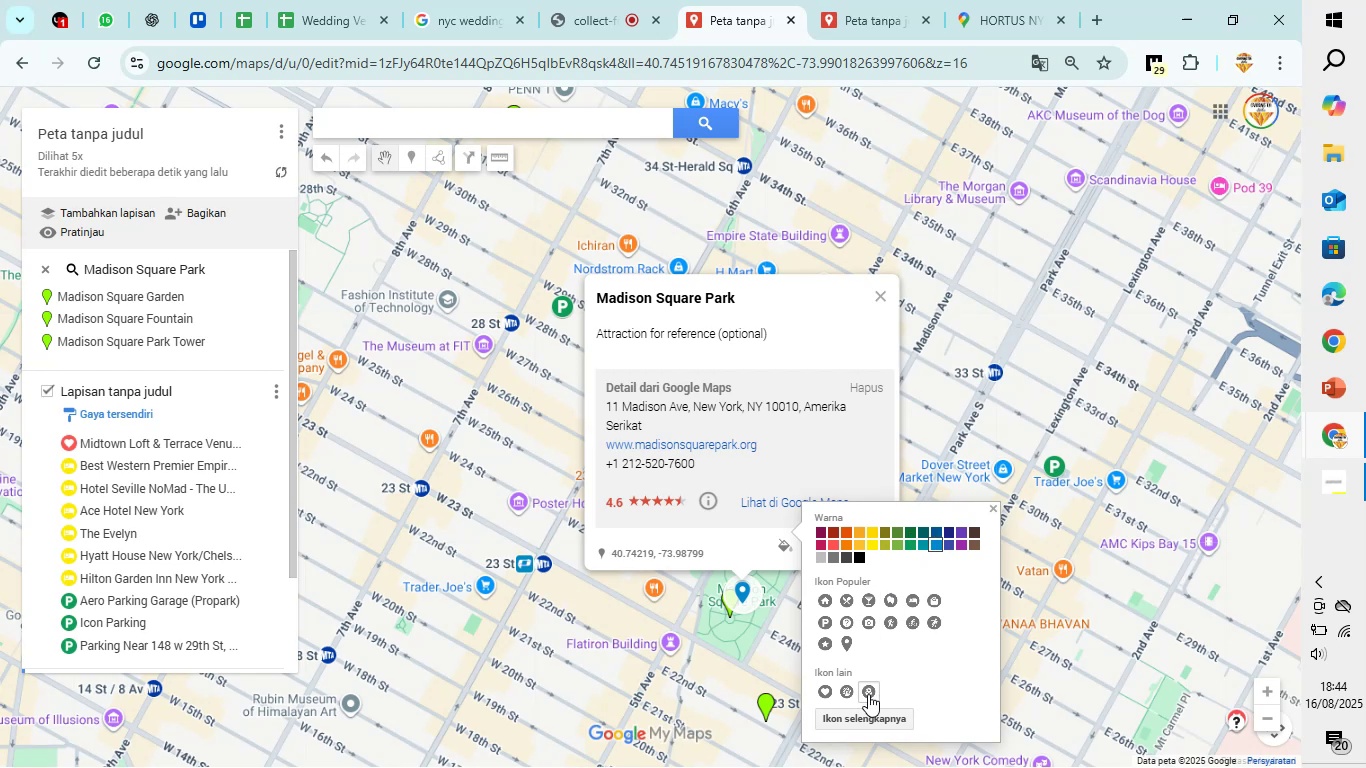 
wait(5.71)
 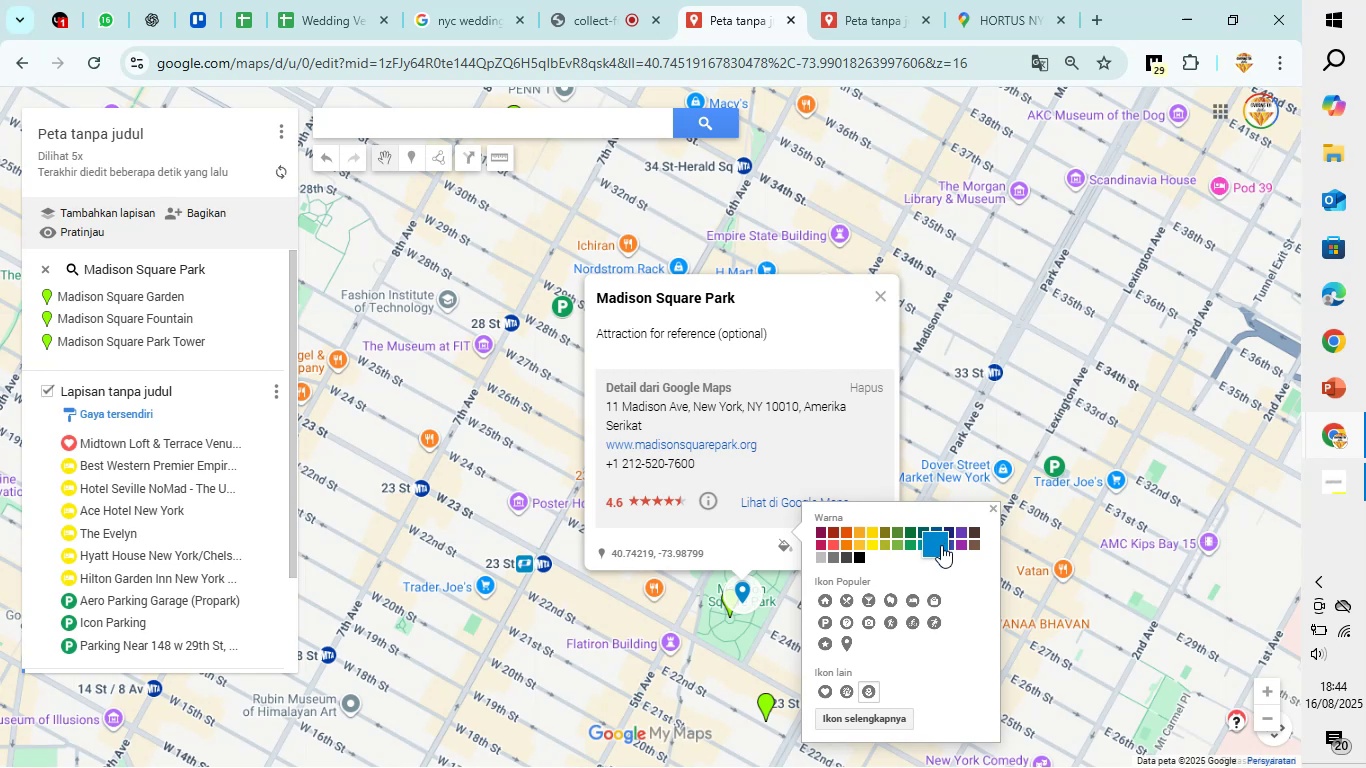 
left_click([868, 693])
 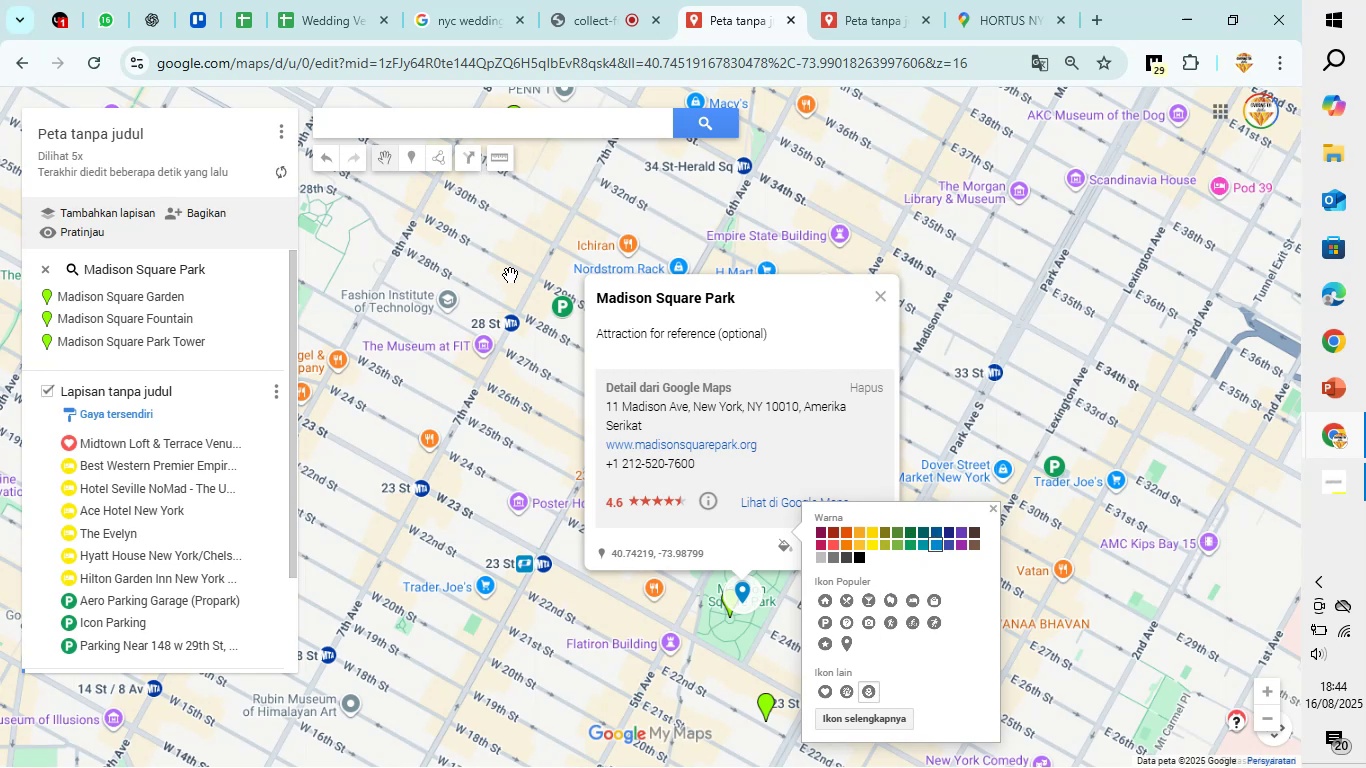 
left_click([510, 275])
 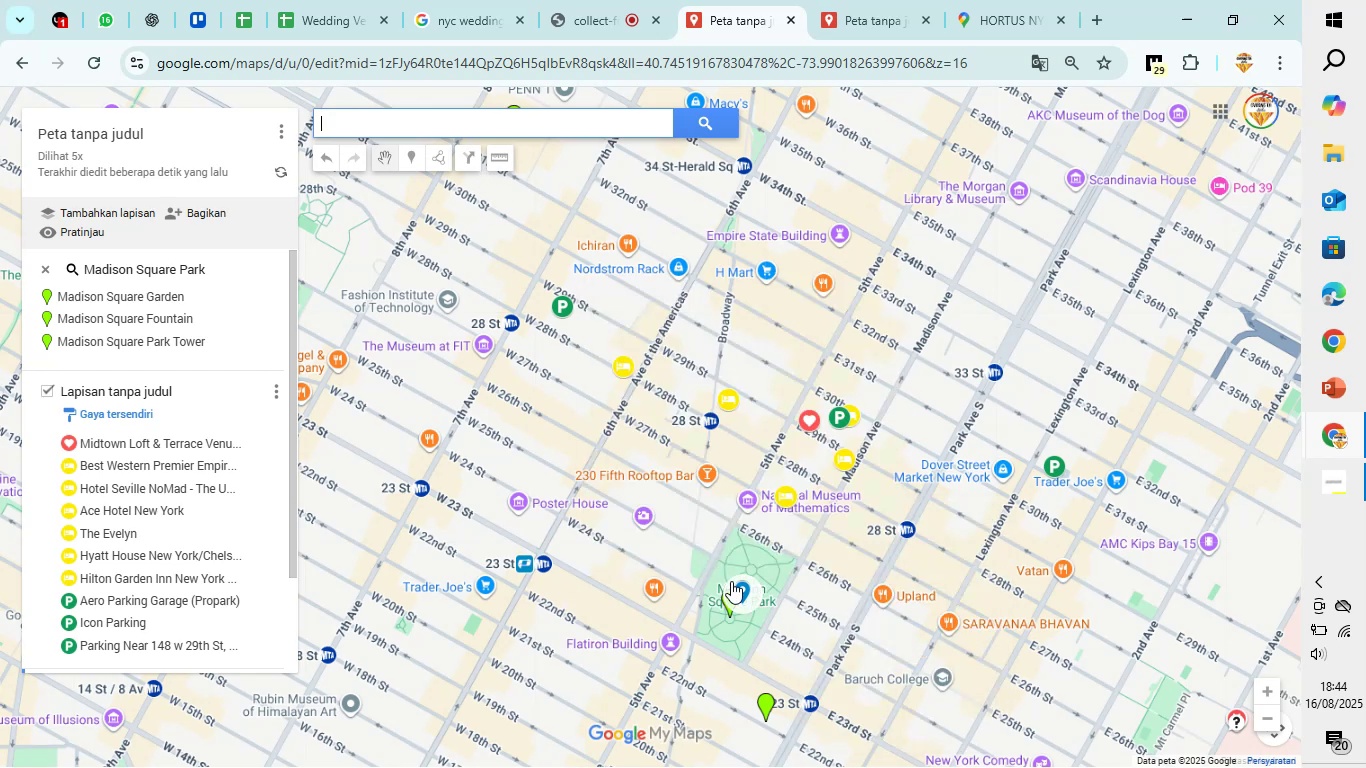 
left_click([731, 582])
 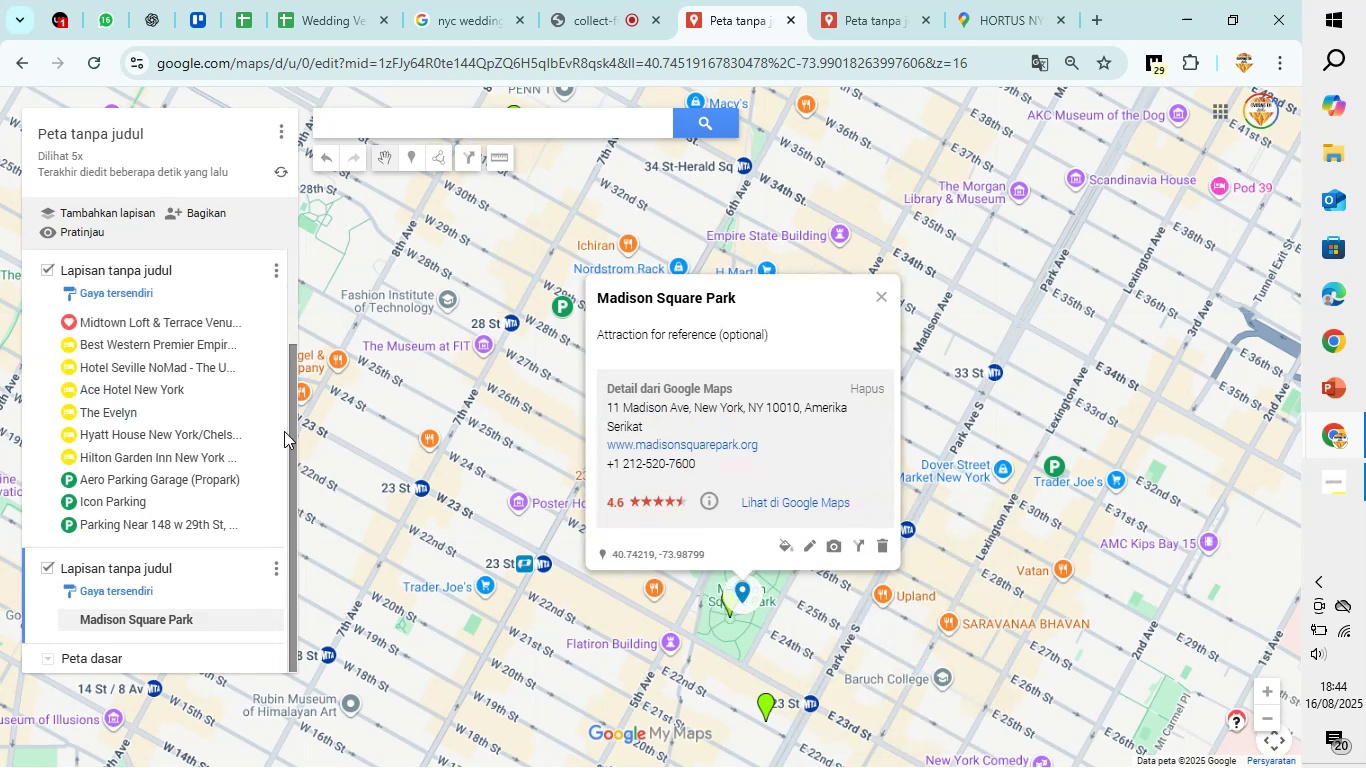 
scroll: coordinate [219, 398], scroll_direction: up, amount: 4.0
 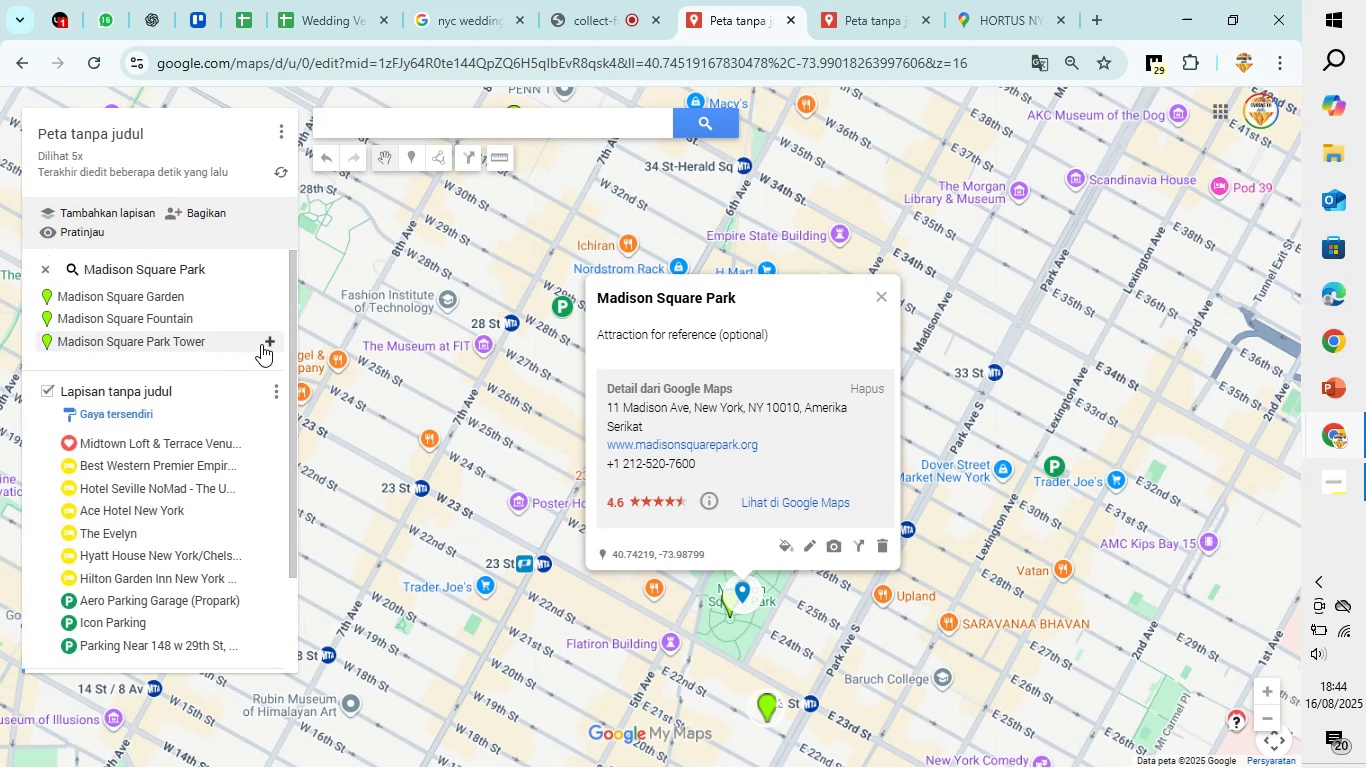 
right_click([258, 342])
 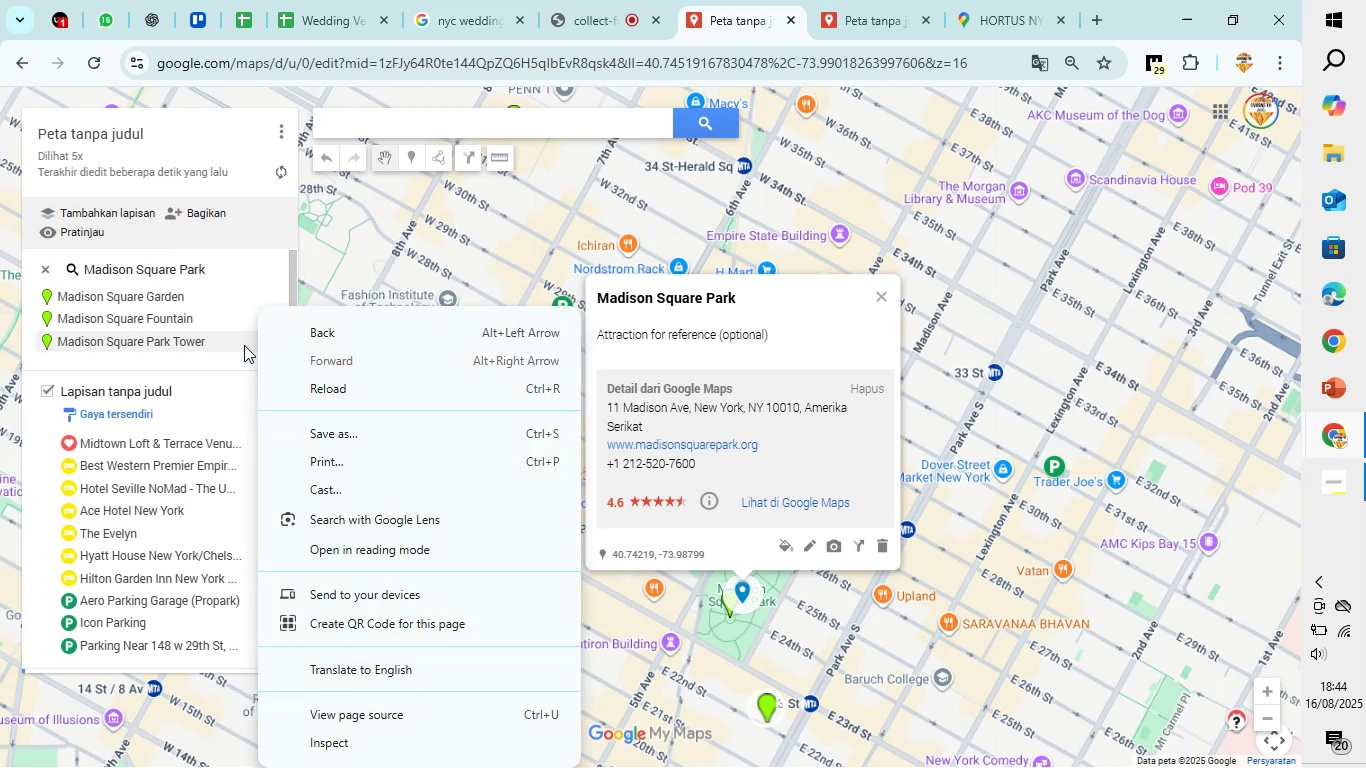 
left_click([228, 346])
 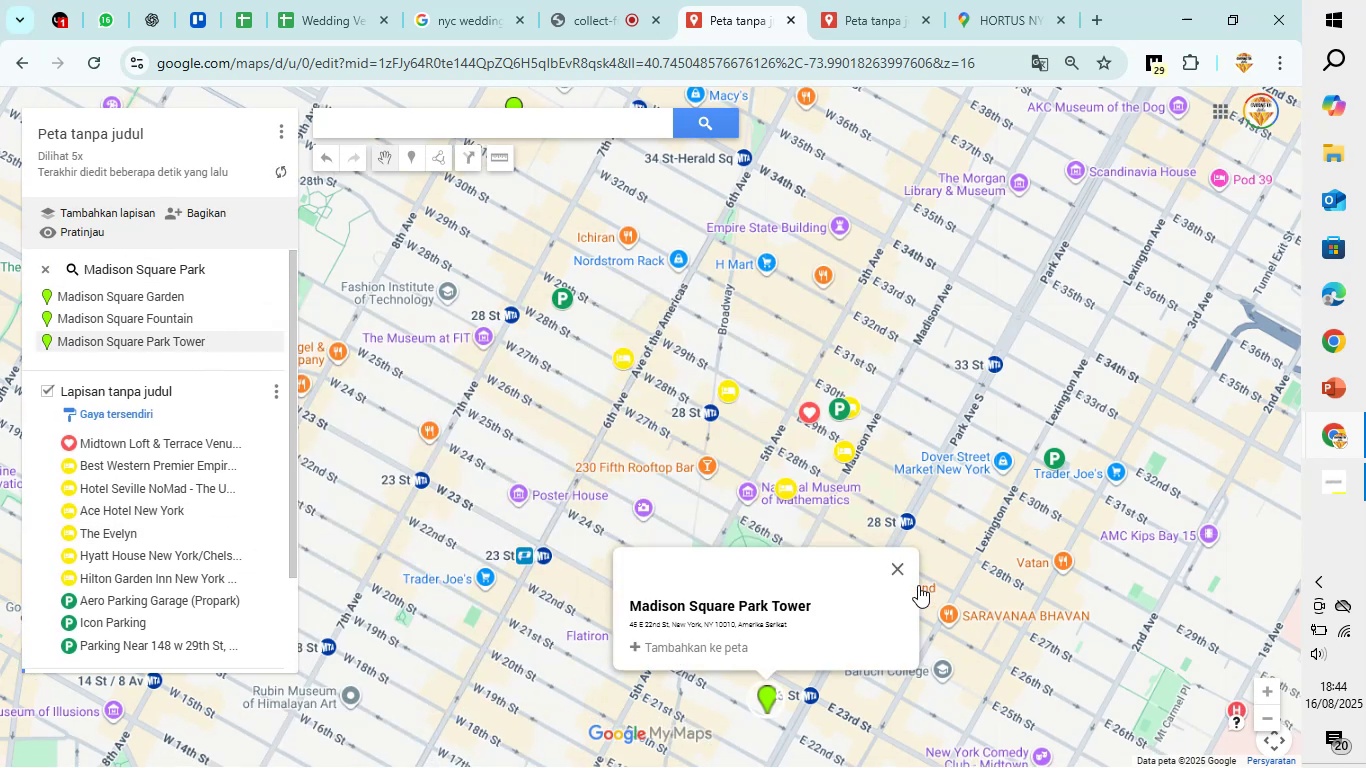 
left_click([903, 563])
 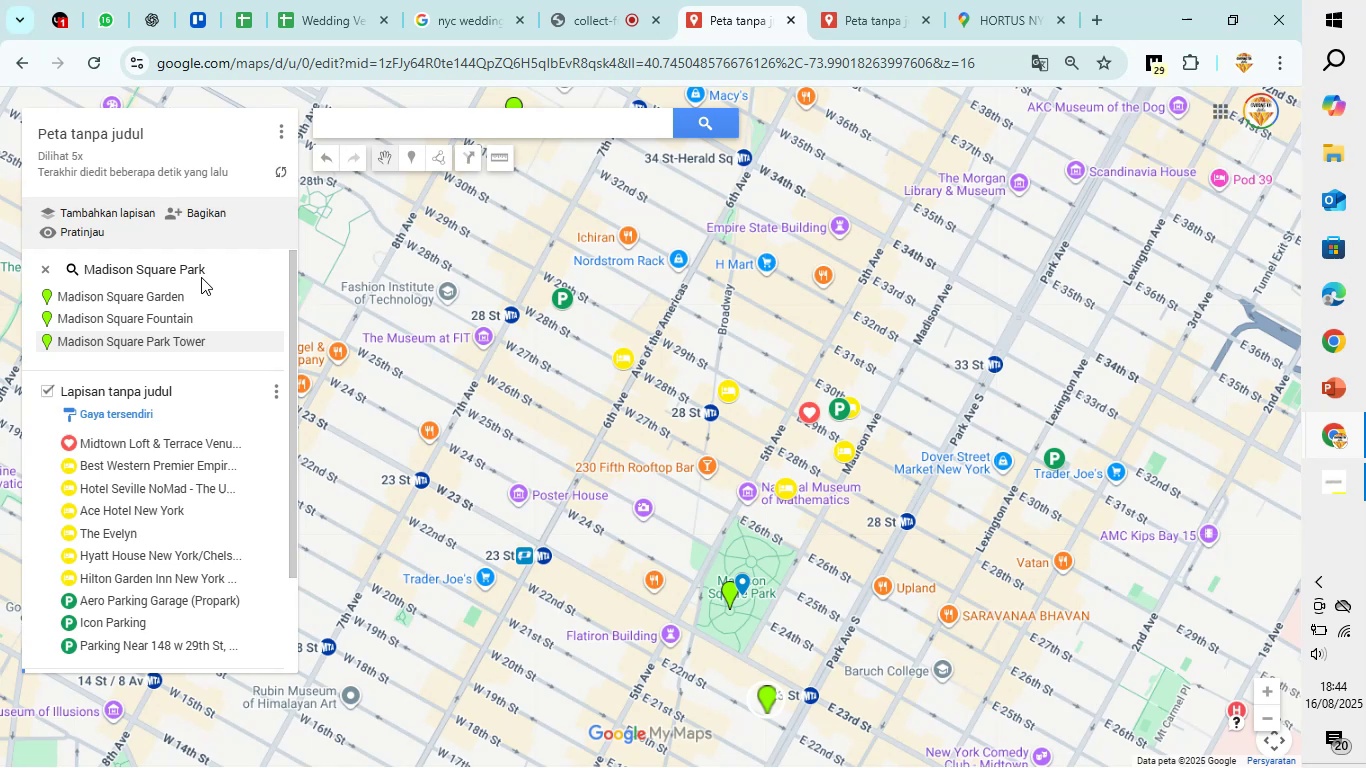 
left_click([201, 272])
 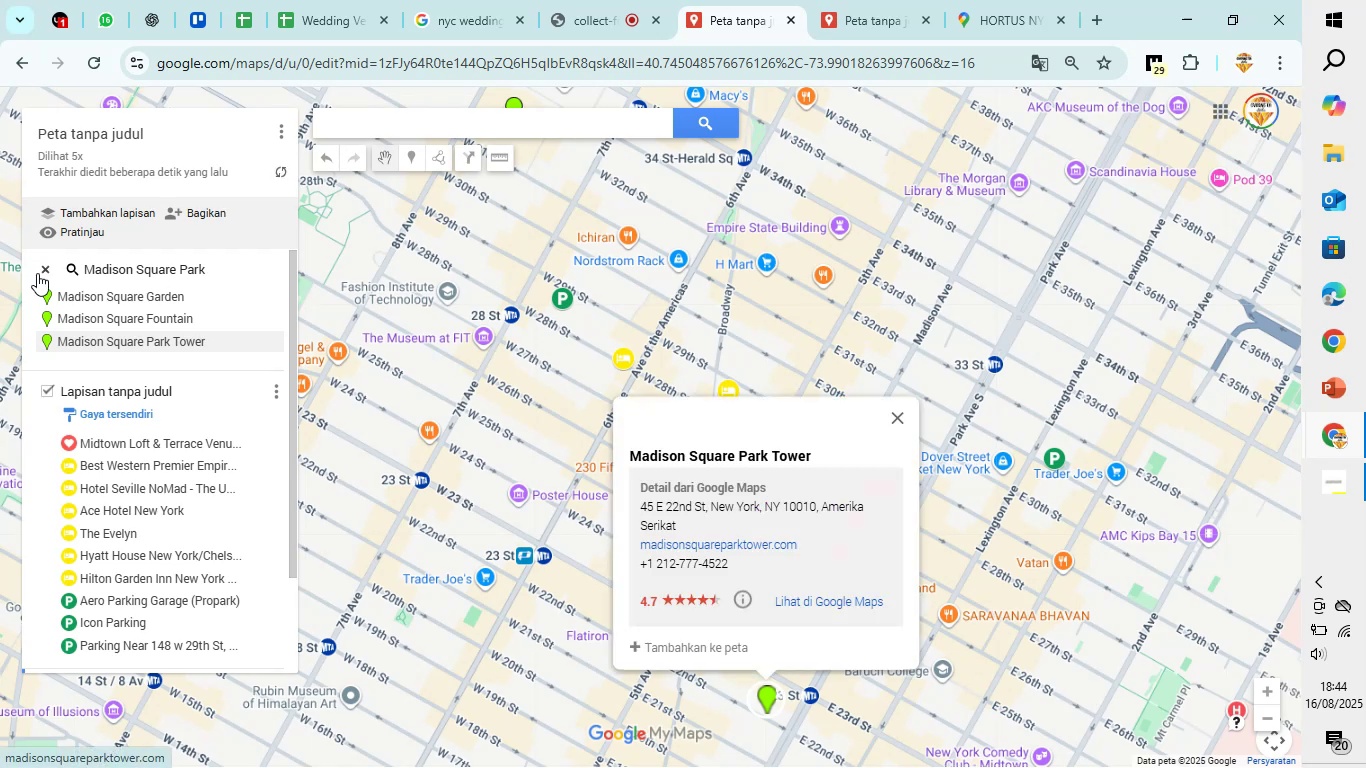 
left_click([40, 270])
 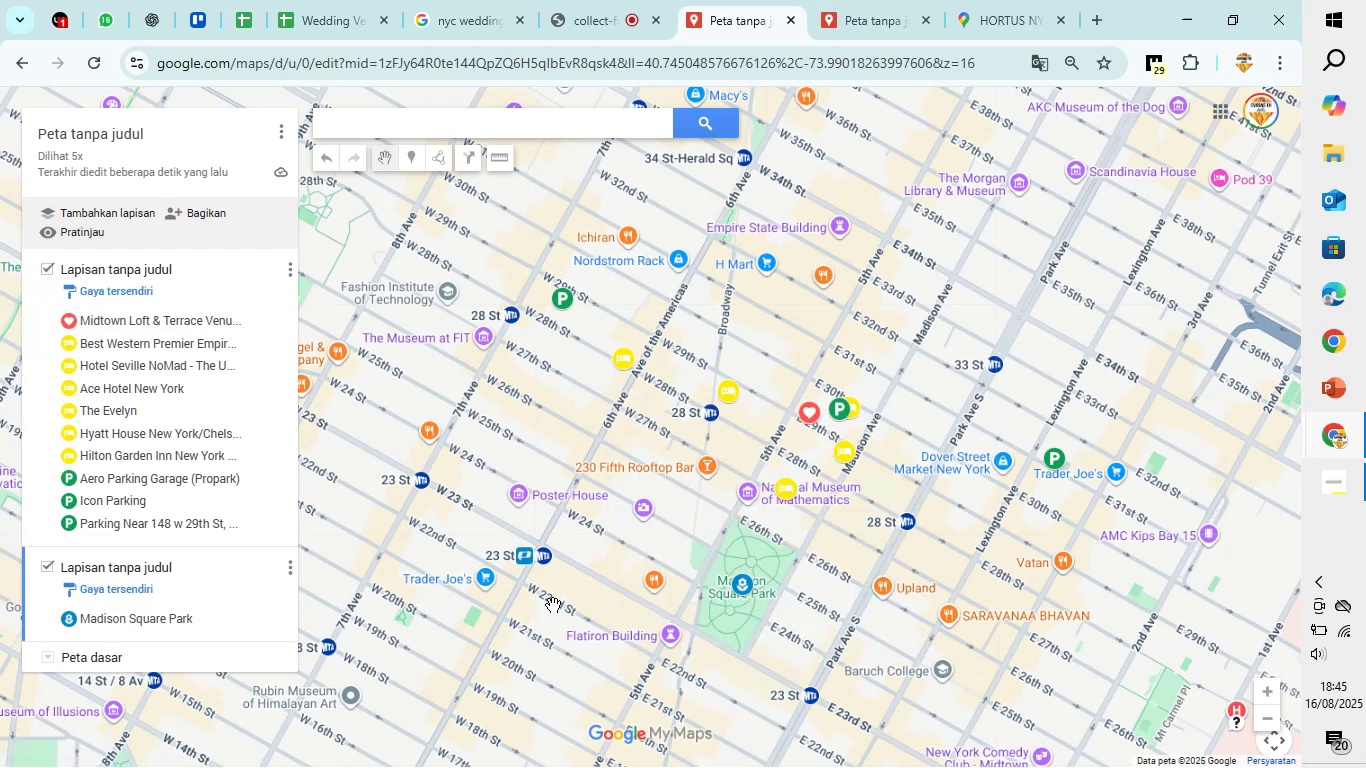 
scroll: coordinate [697, 506], scroll_direction: down, amount: 4.0
 